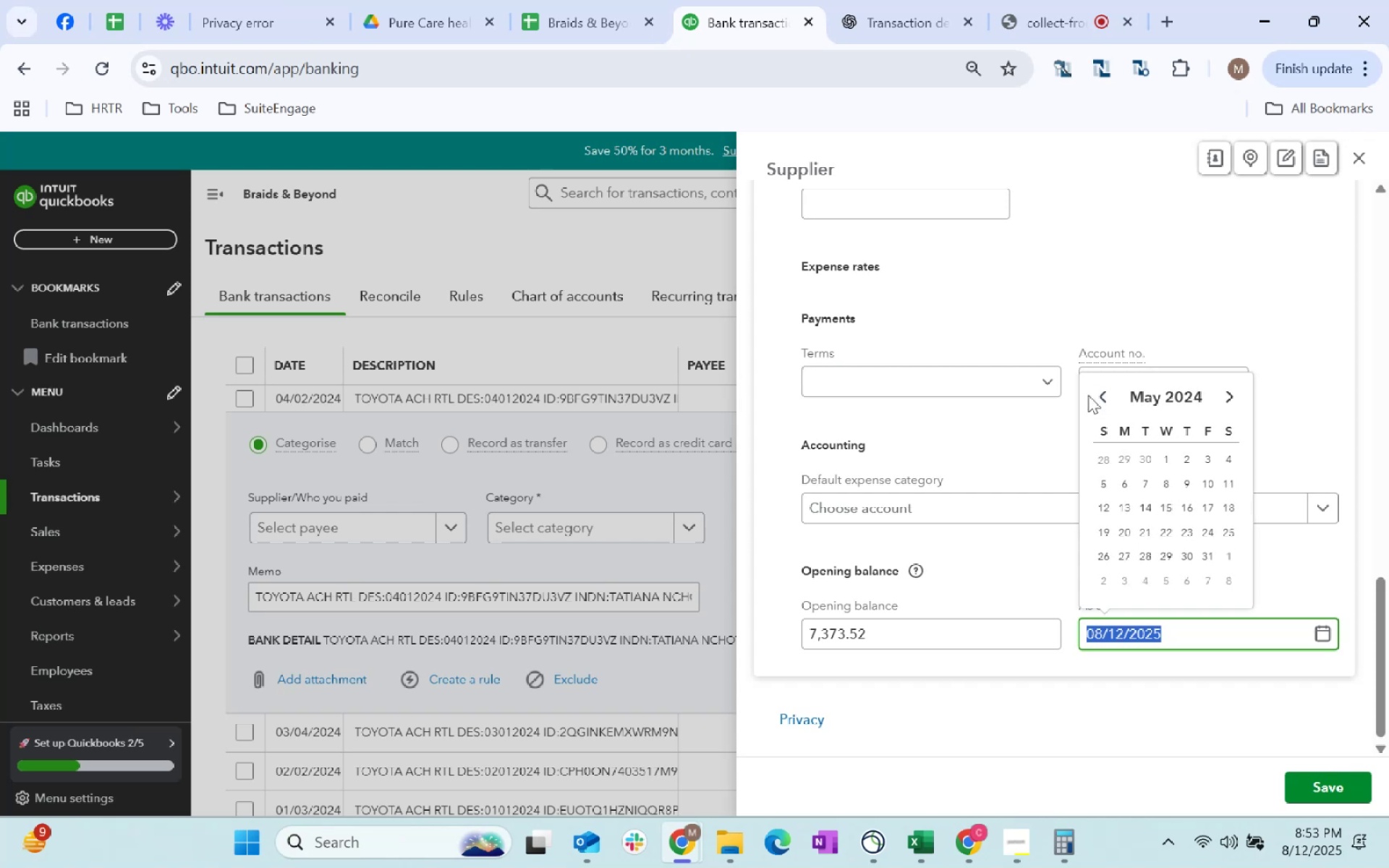 
triple_click([1088, 395])
 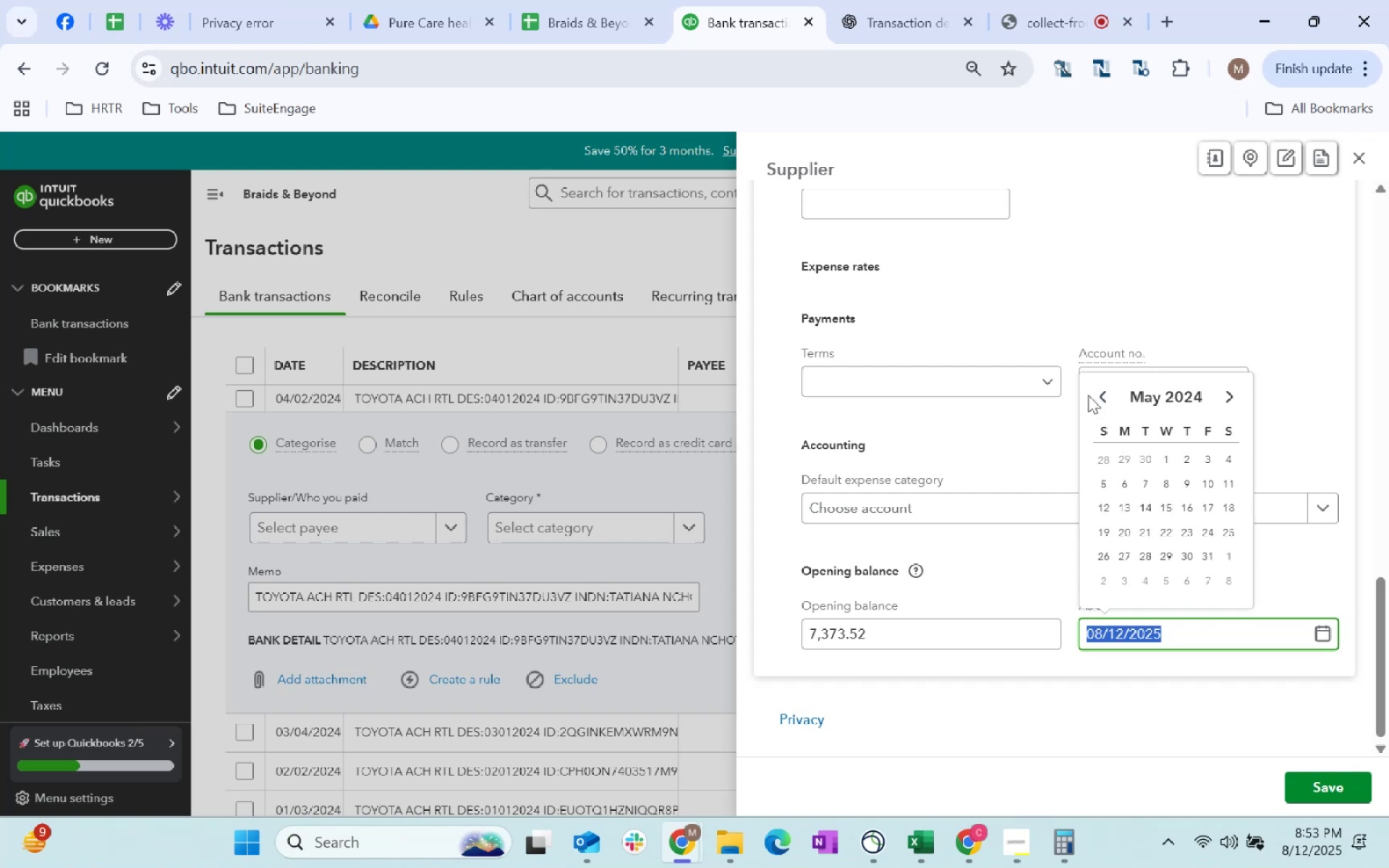 
triple_click([1088, 395])
 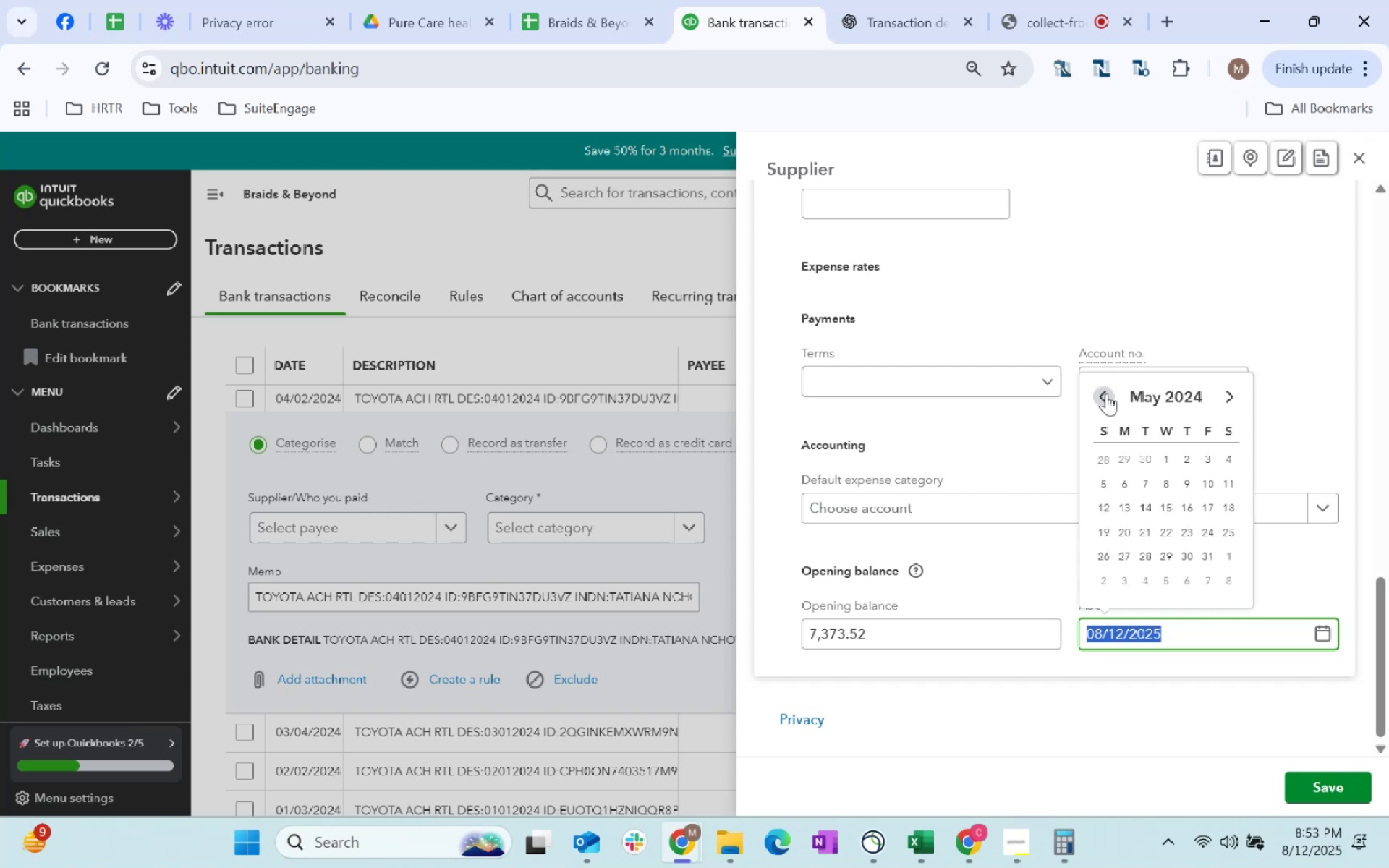 
double_click([1106, 393])
 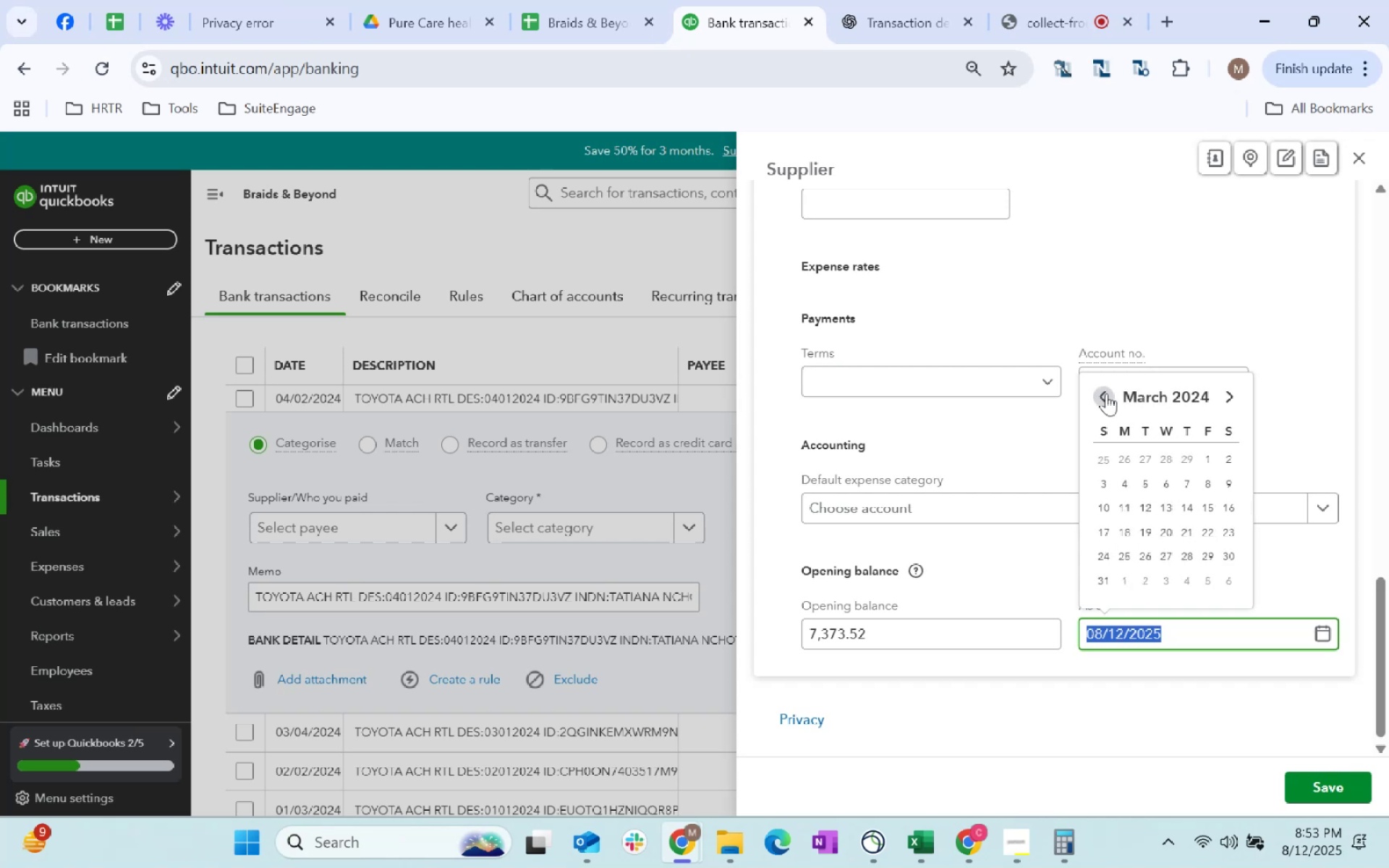 
triple_click([1106, 393])
 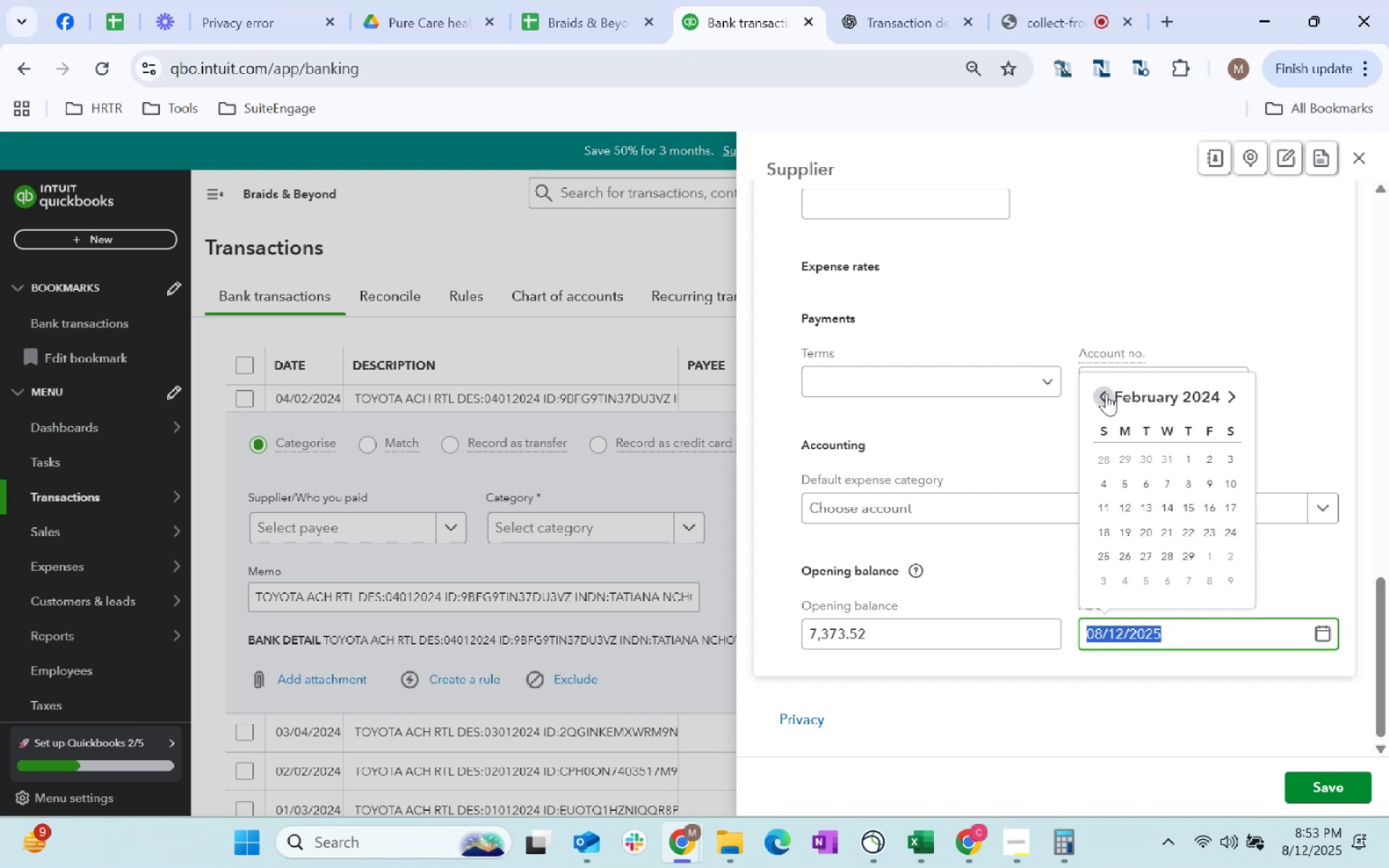 
left_click([1106, 393])
 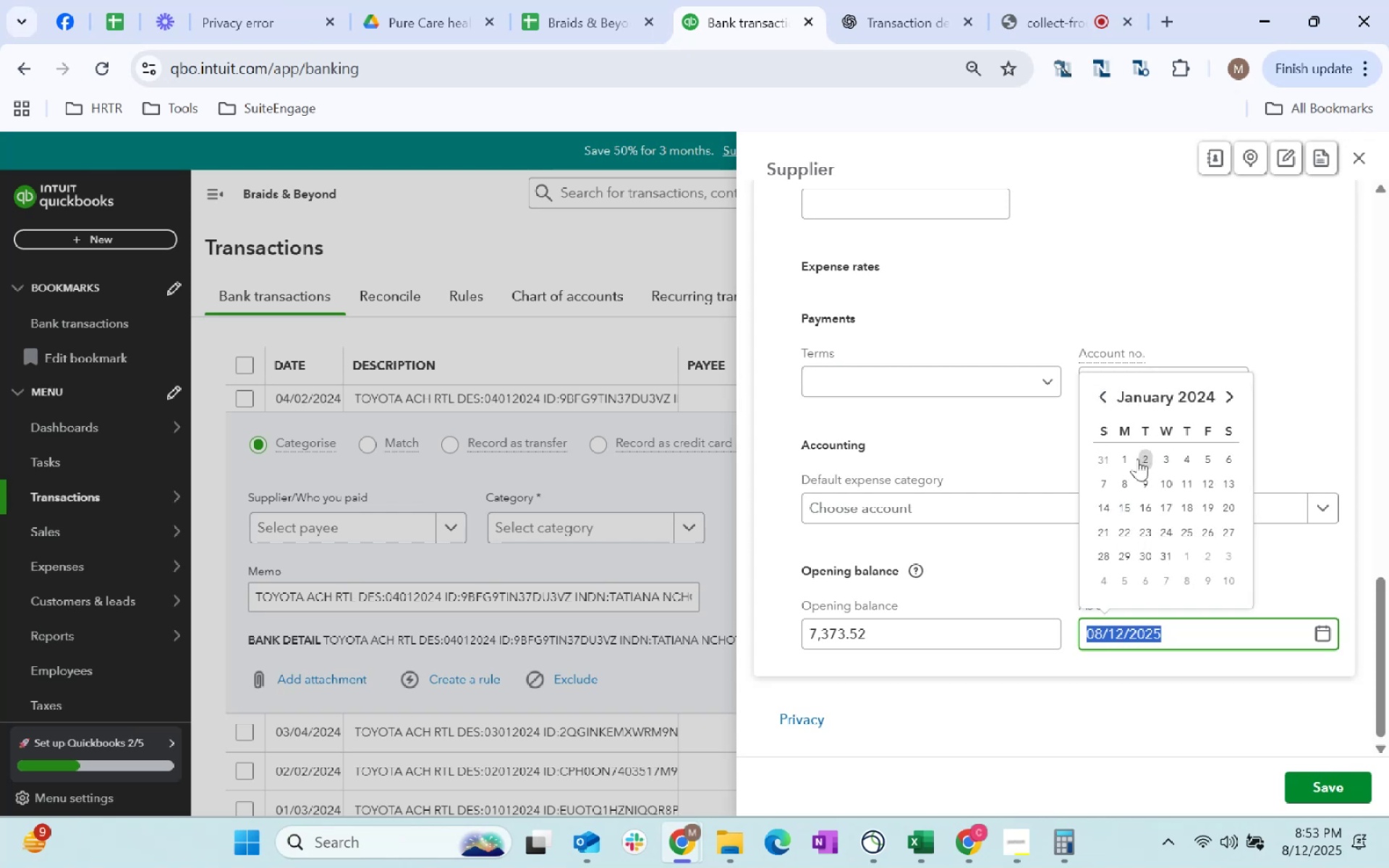 
left_click([1132, 456])
 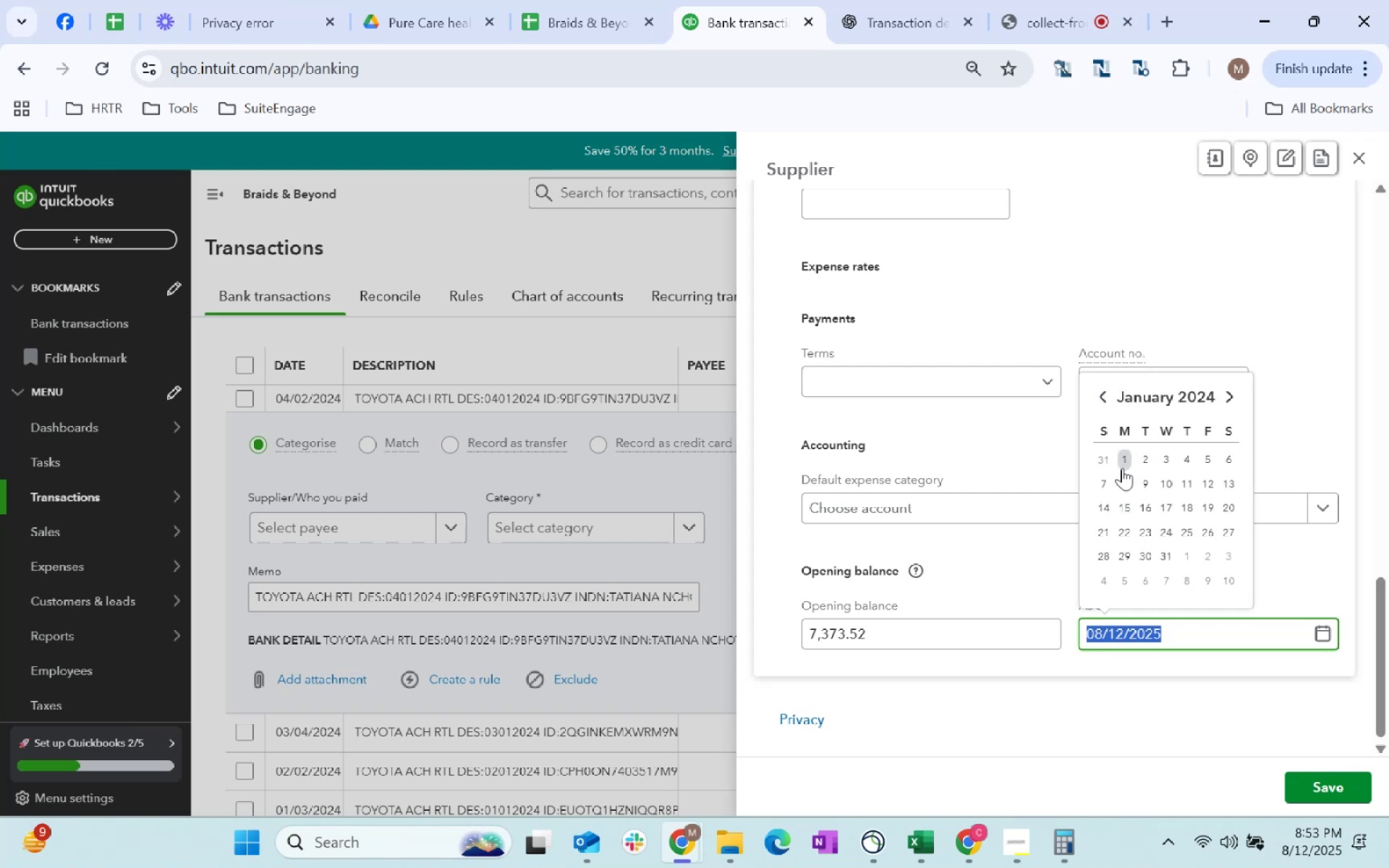 
left_click([1122, 468])
 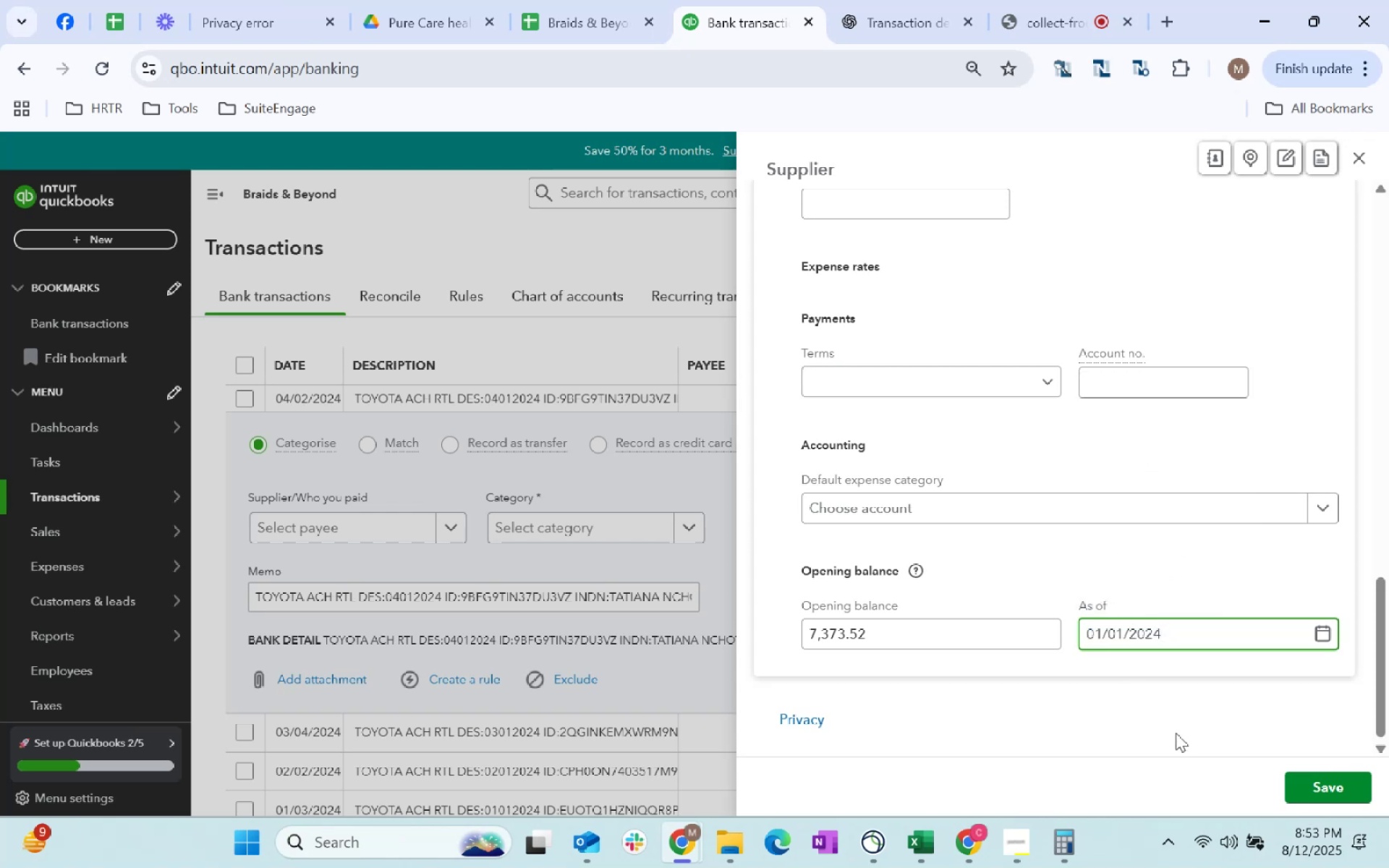 
left_click([1158, 726])
 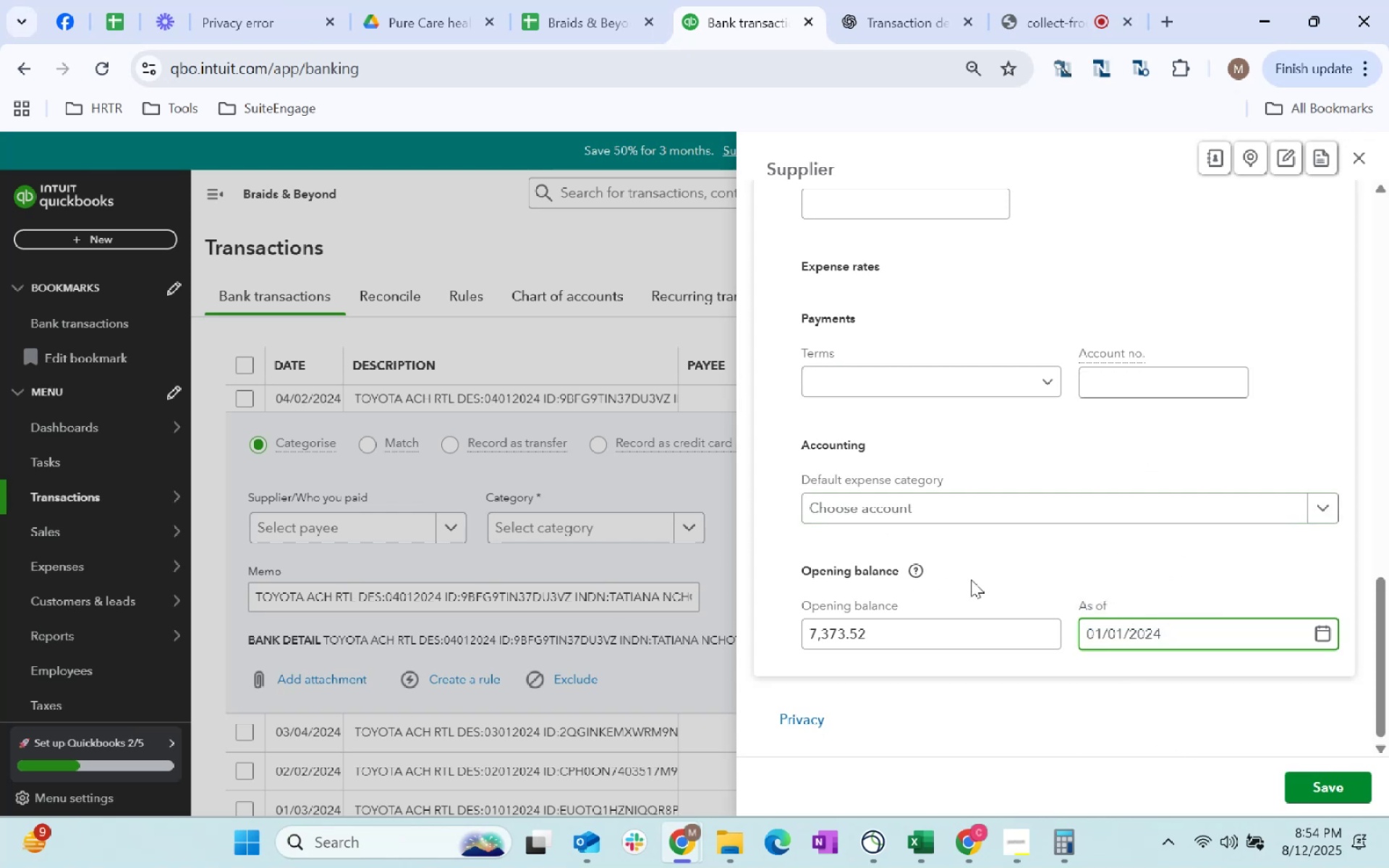 
scroll: coordinate [976, 571], scroll_direction: up, amount: 1.0
 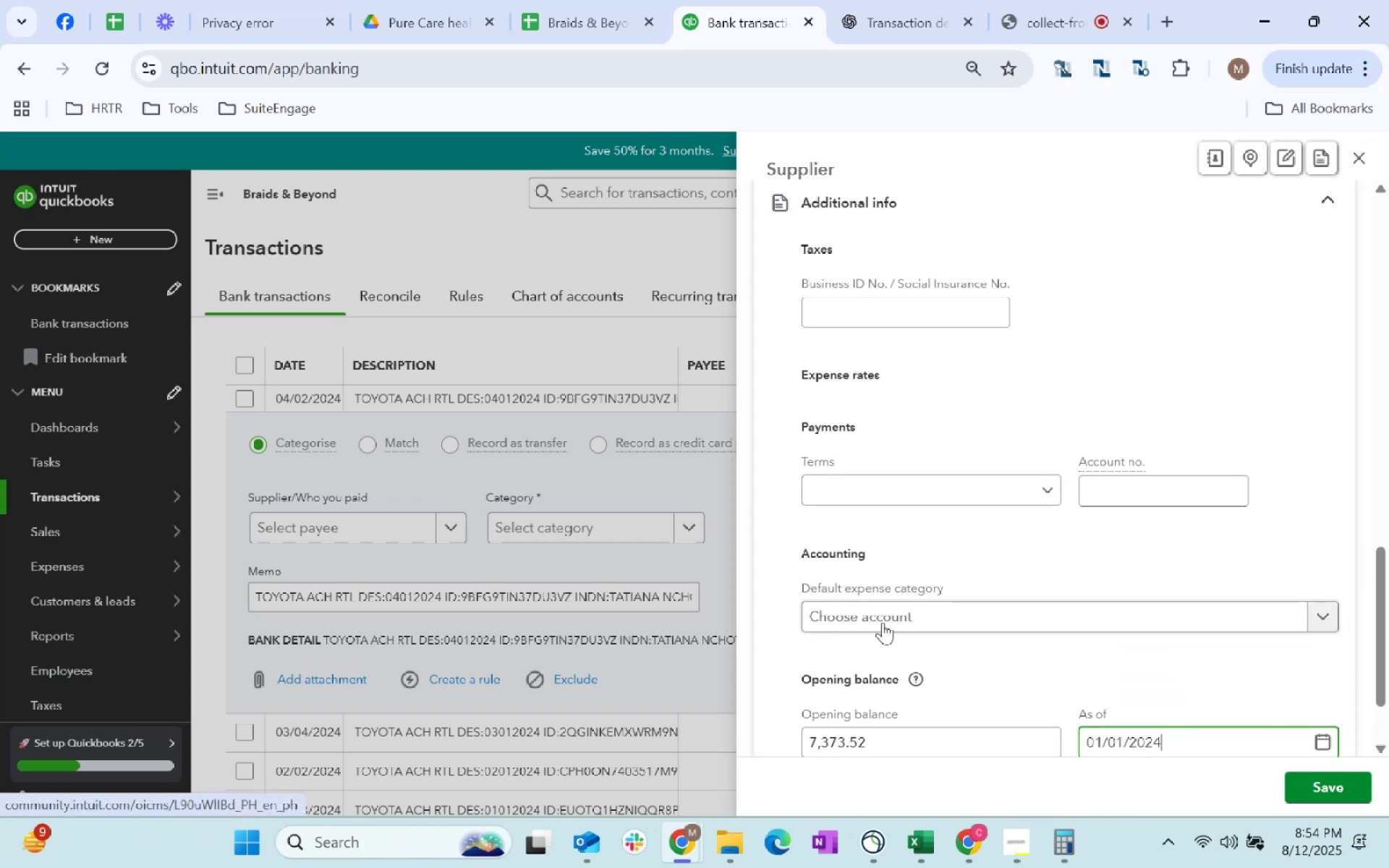 
left_click([892, 617])
 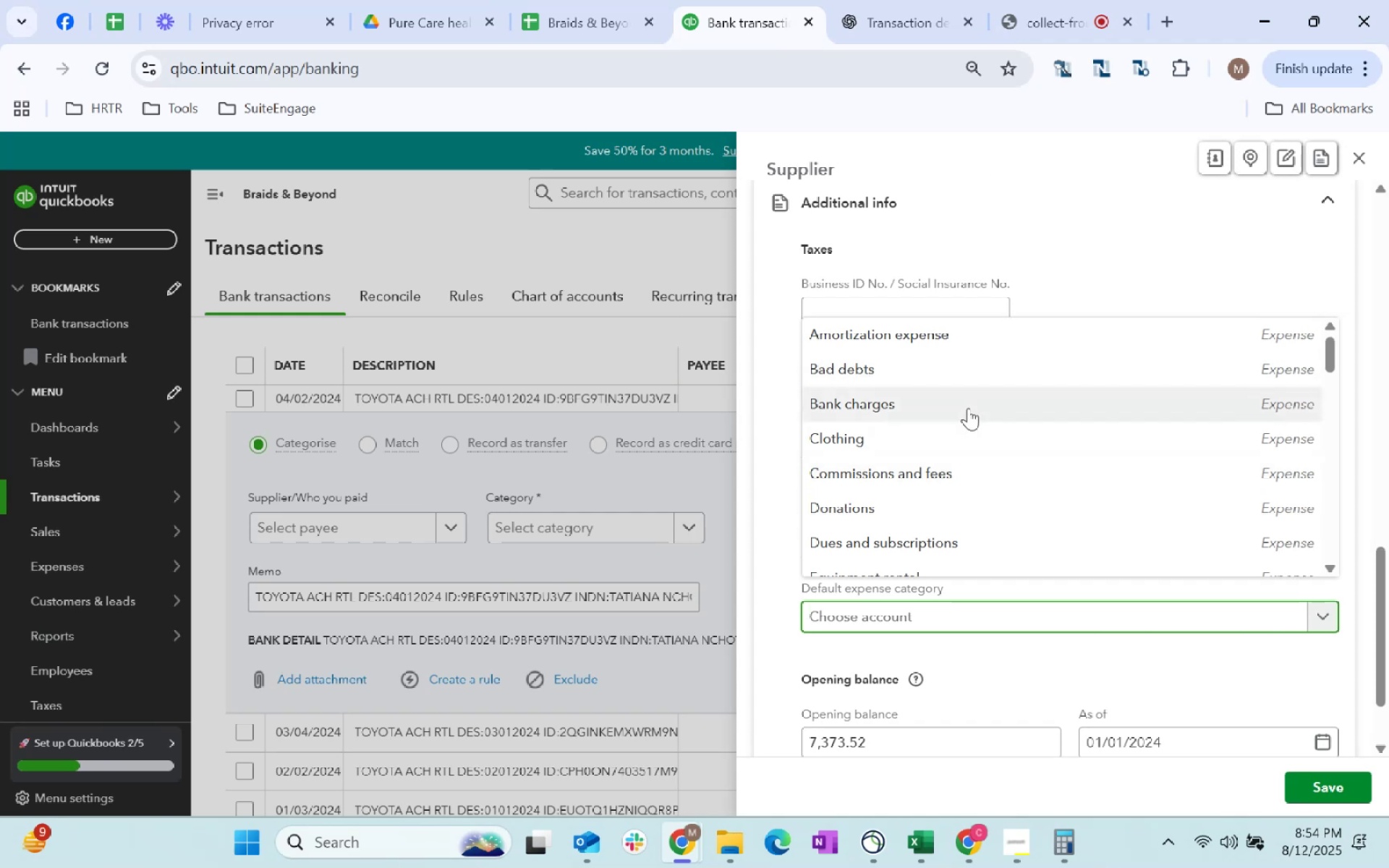 
scroll: coordinate [1045, 407], scroll_direction: up, amount: 12.0
 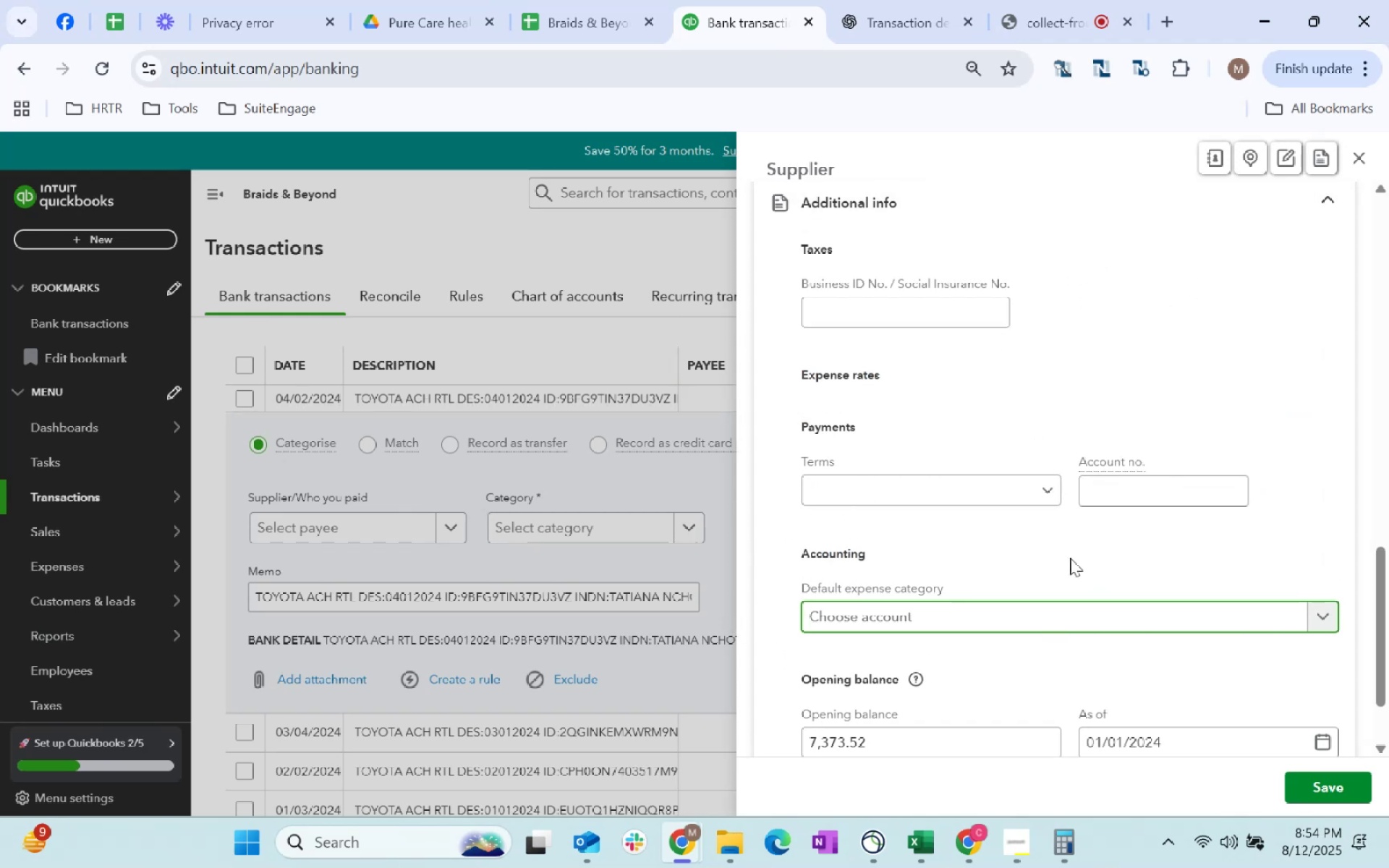 
scroll: coordinate [1176, 325], scroll_direction: down, amount: 50.0
 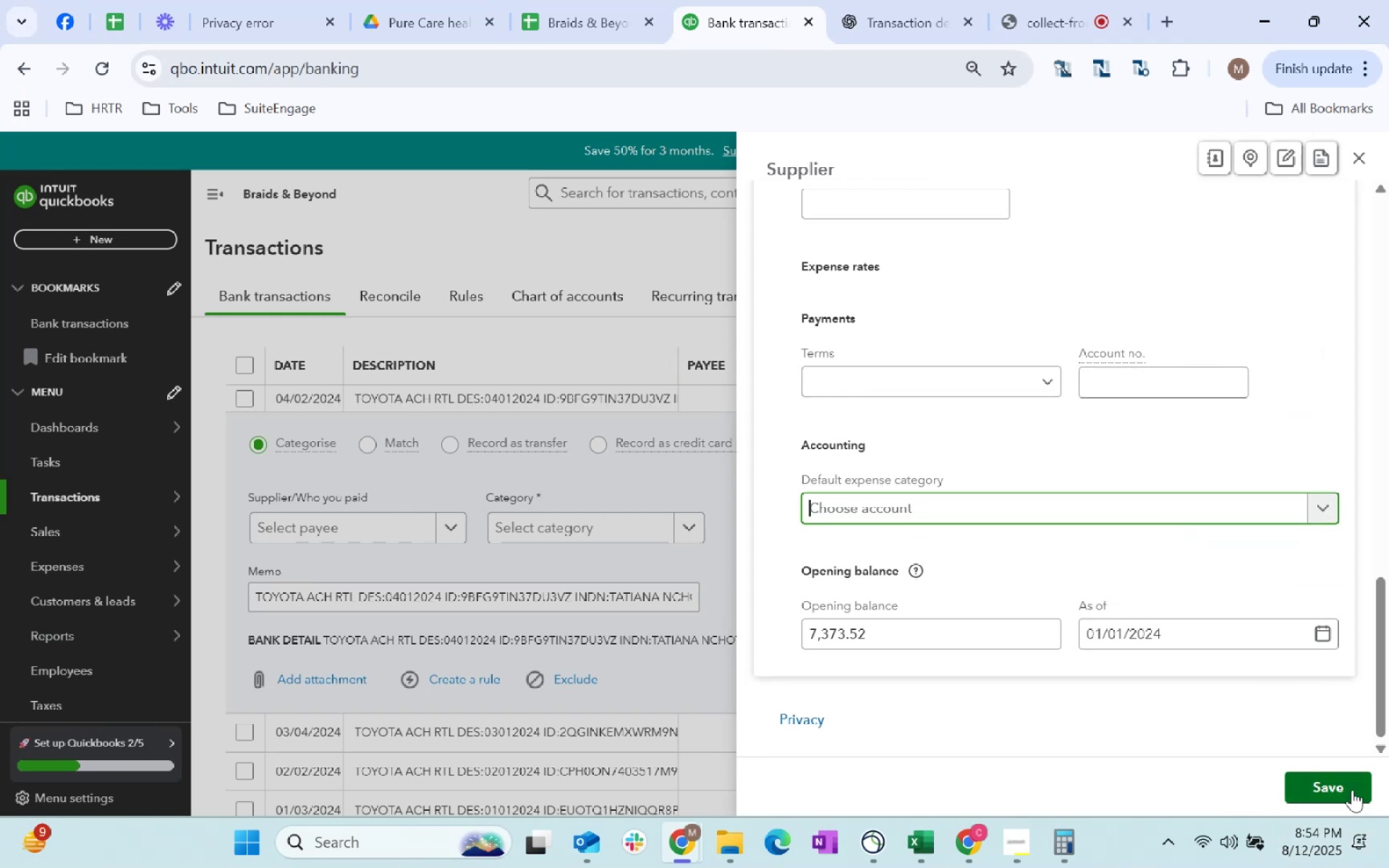 
left_click([1348, 788])
 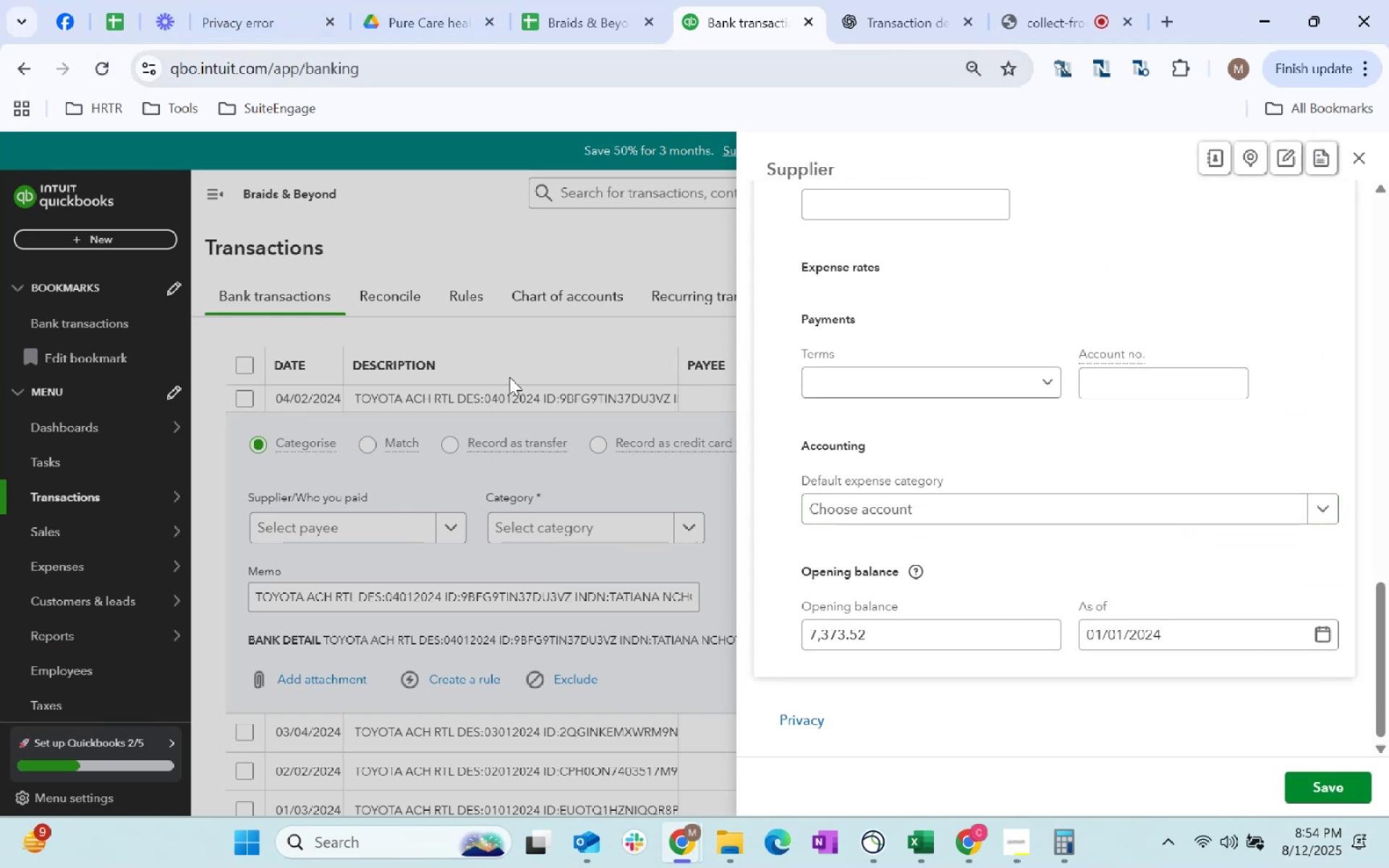 
scroll: coordinate [1139, 459], scroll_direction: up, amount: 27.0
 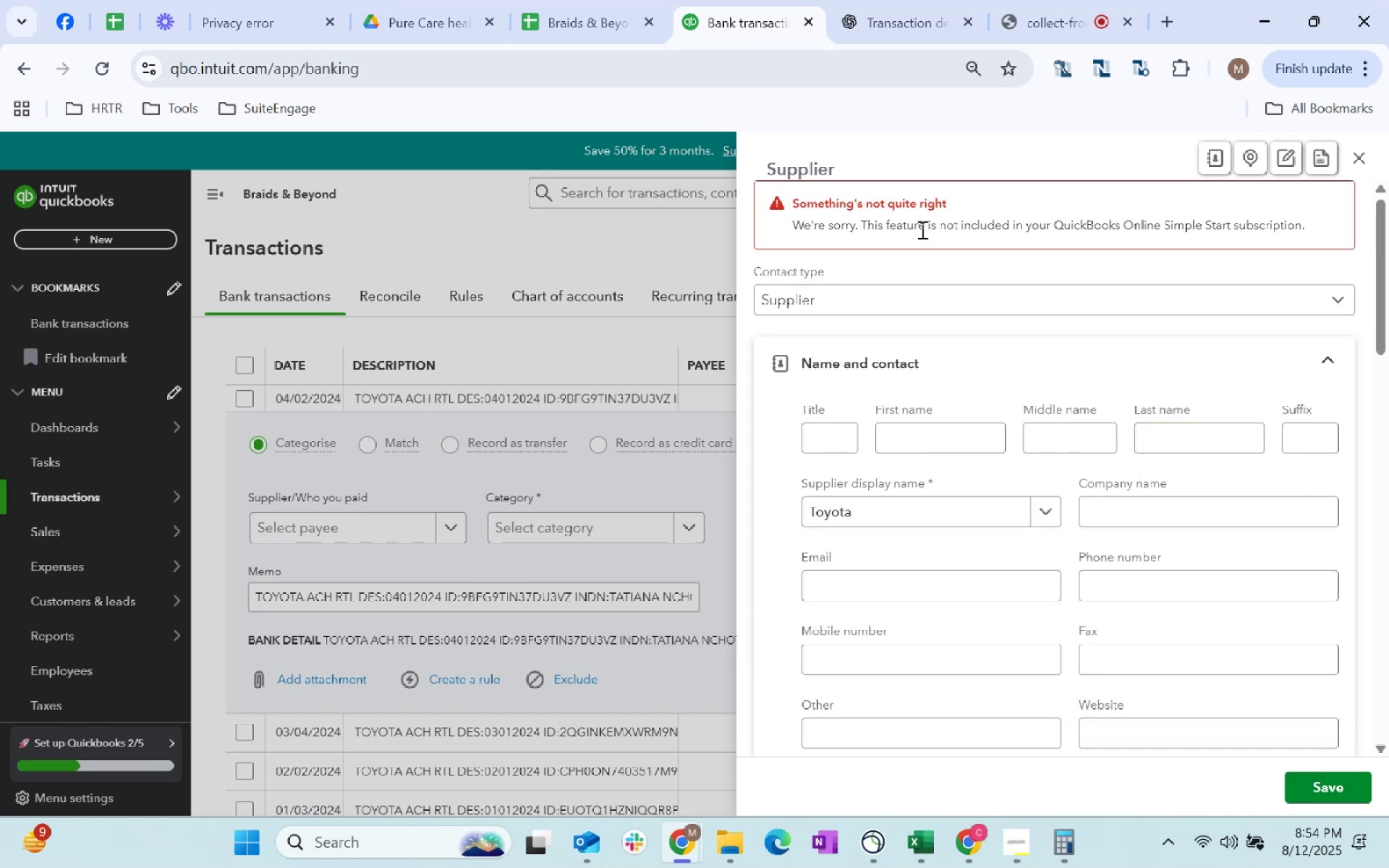 
left_click_drag(start_coordinate=[921, 221], to_coordinate=[1136, 243])
 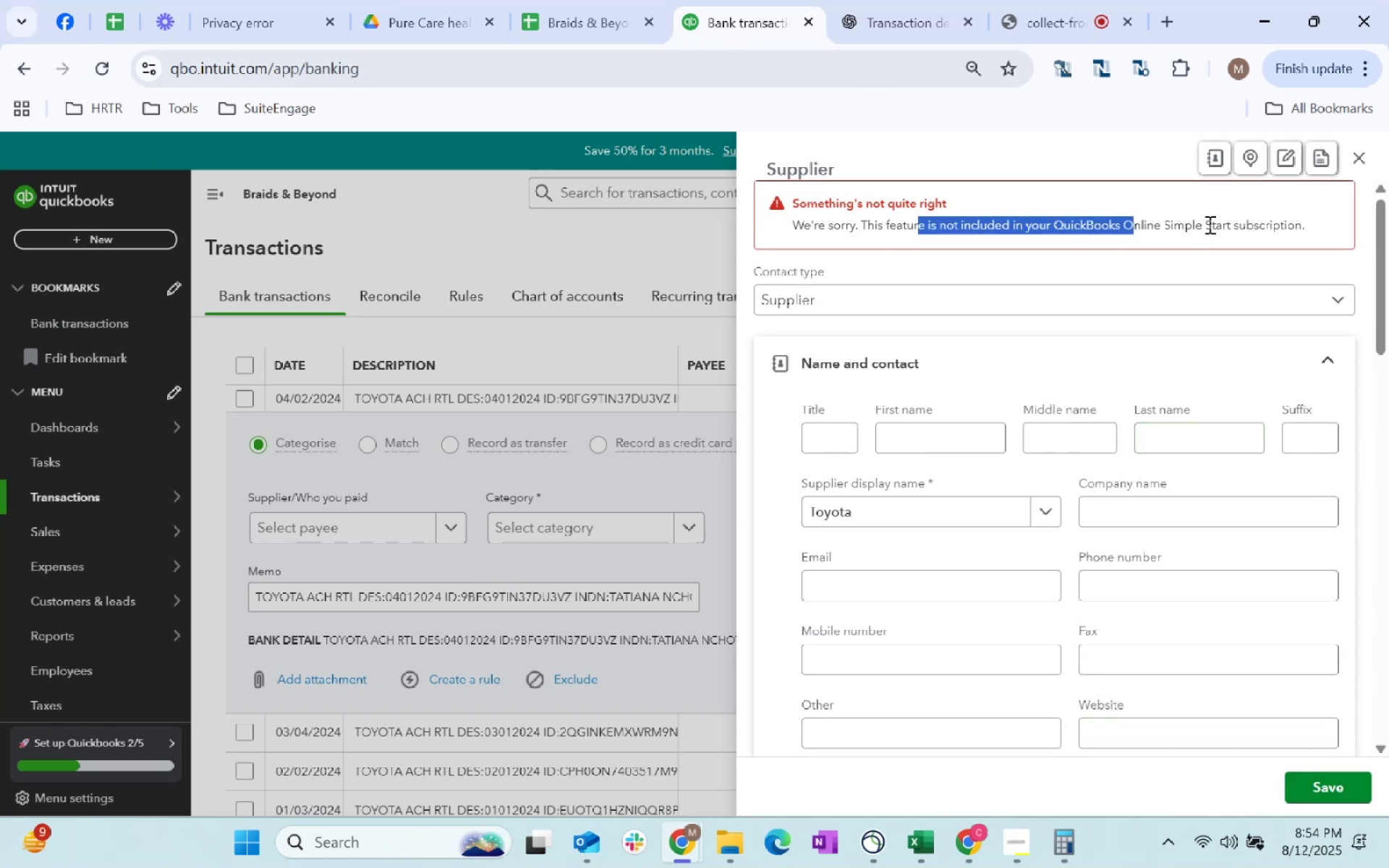 
left_click([1209, 224])
 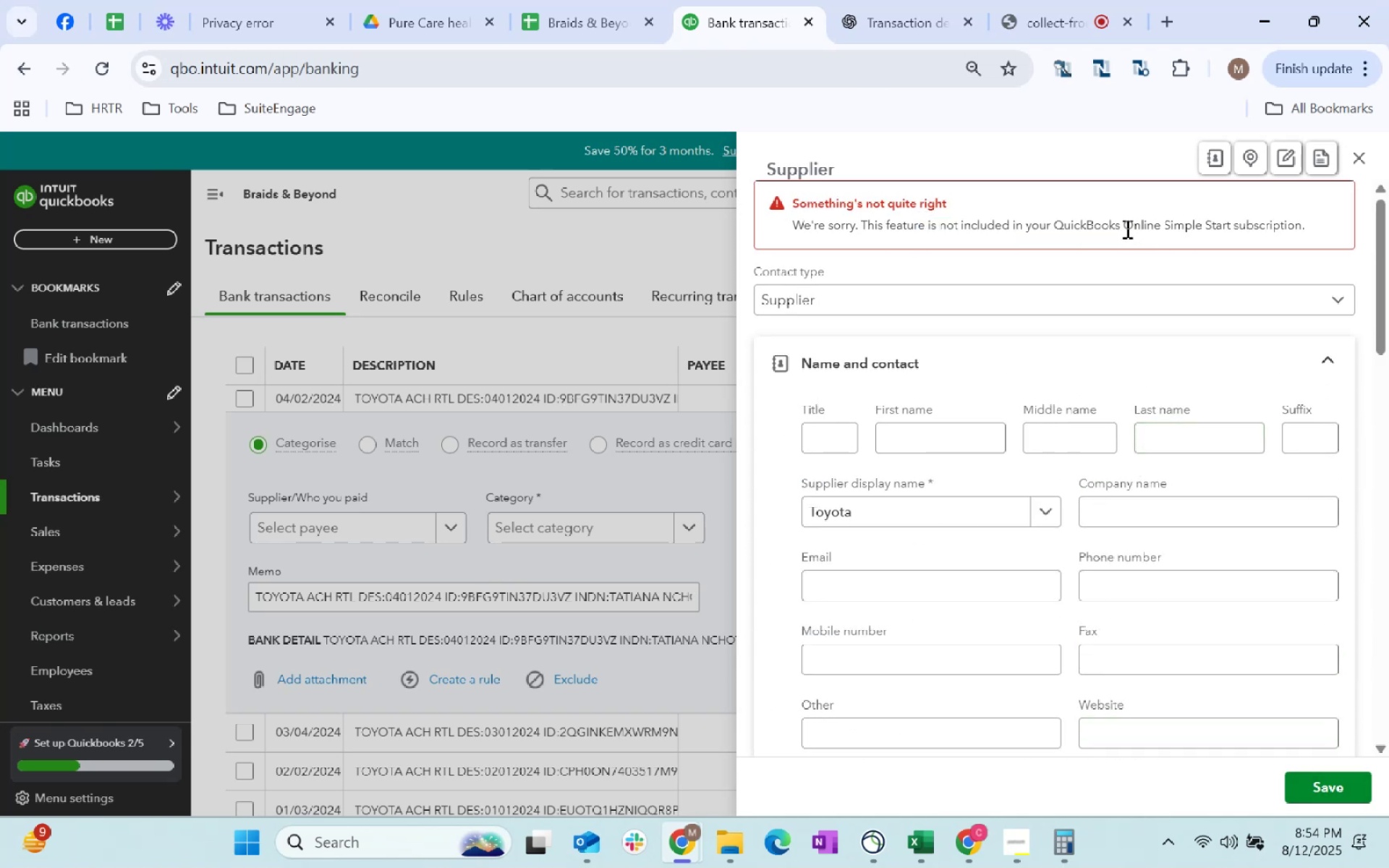 
left_click_drag(start_coordinate=[1125, 229], to_coordinate=[1268, 247])
 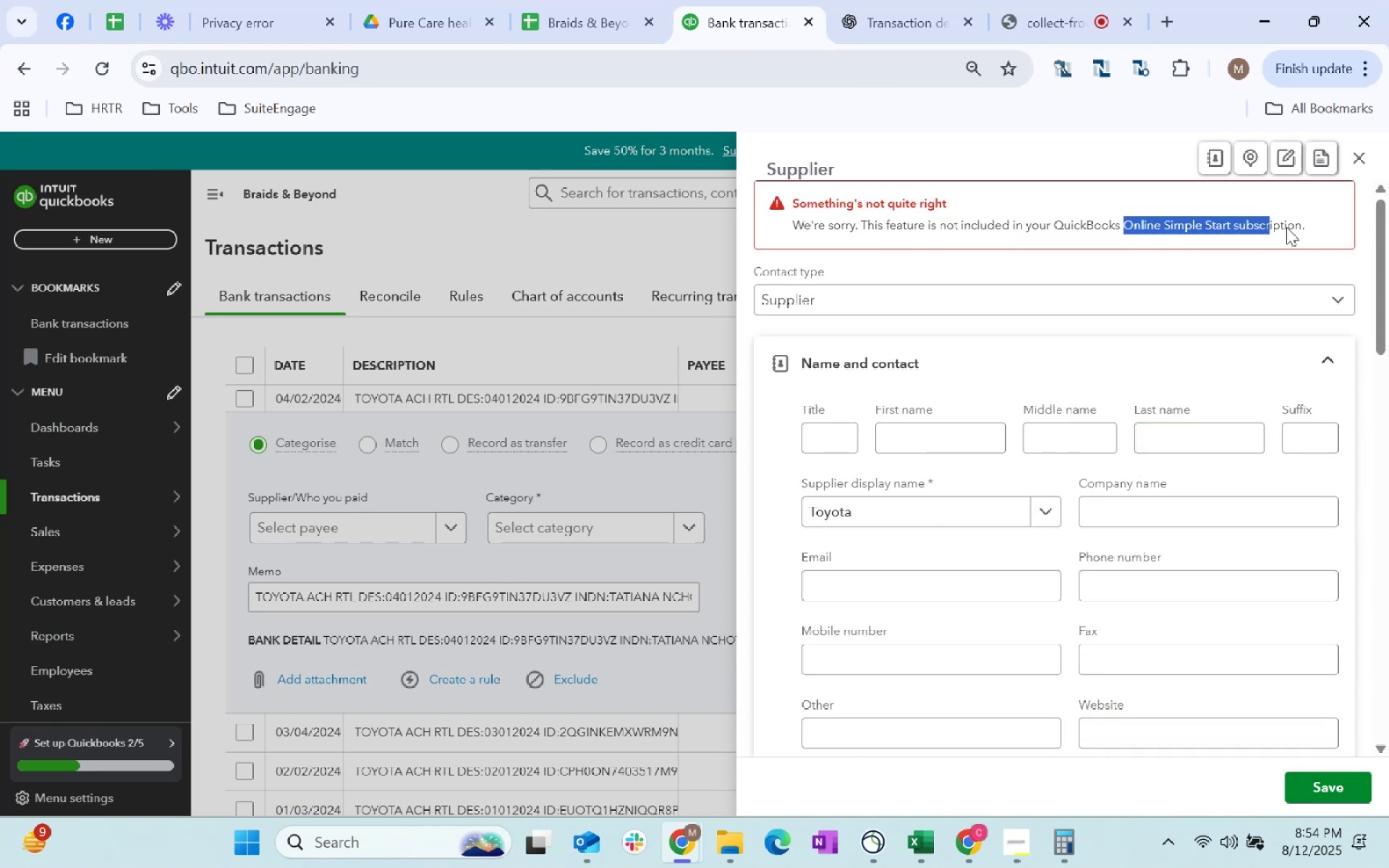 
scroll: coordinate [959, 453], scroll_direction: down, amount: 11.0
 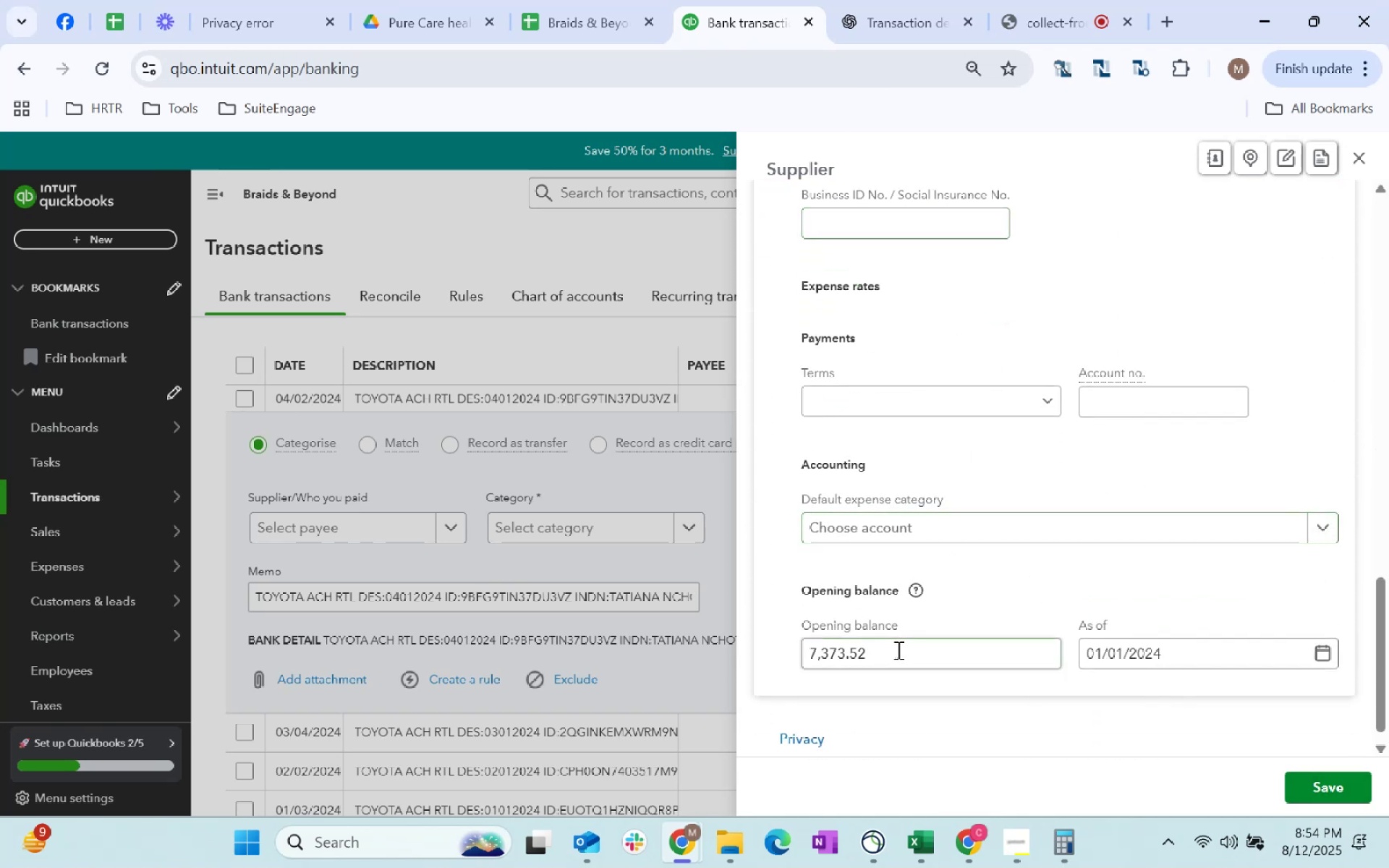 
left_click([897, 650])
 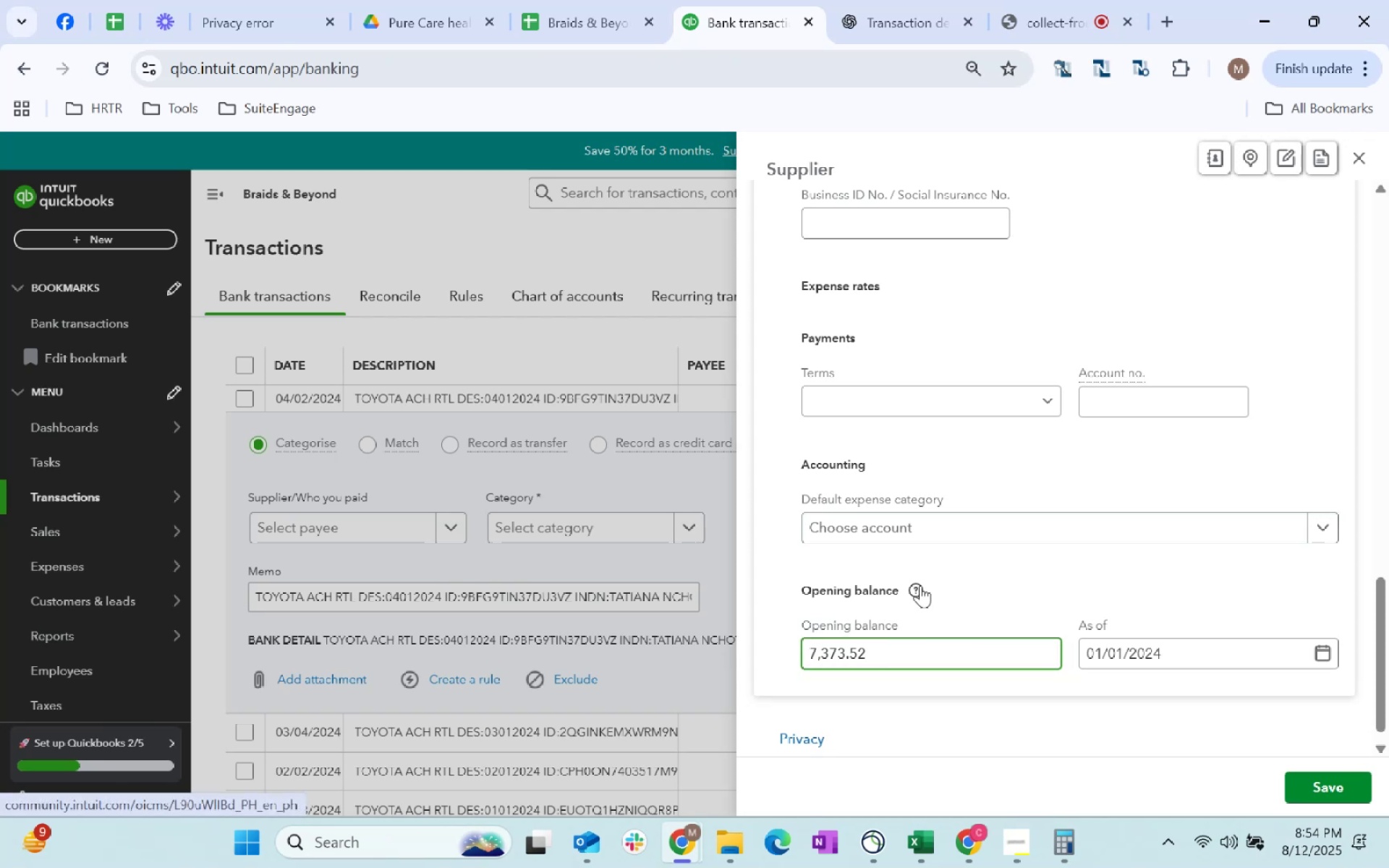 
left_click([920, 585])
 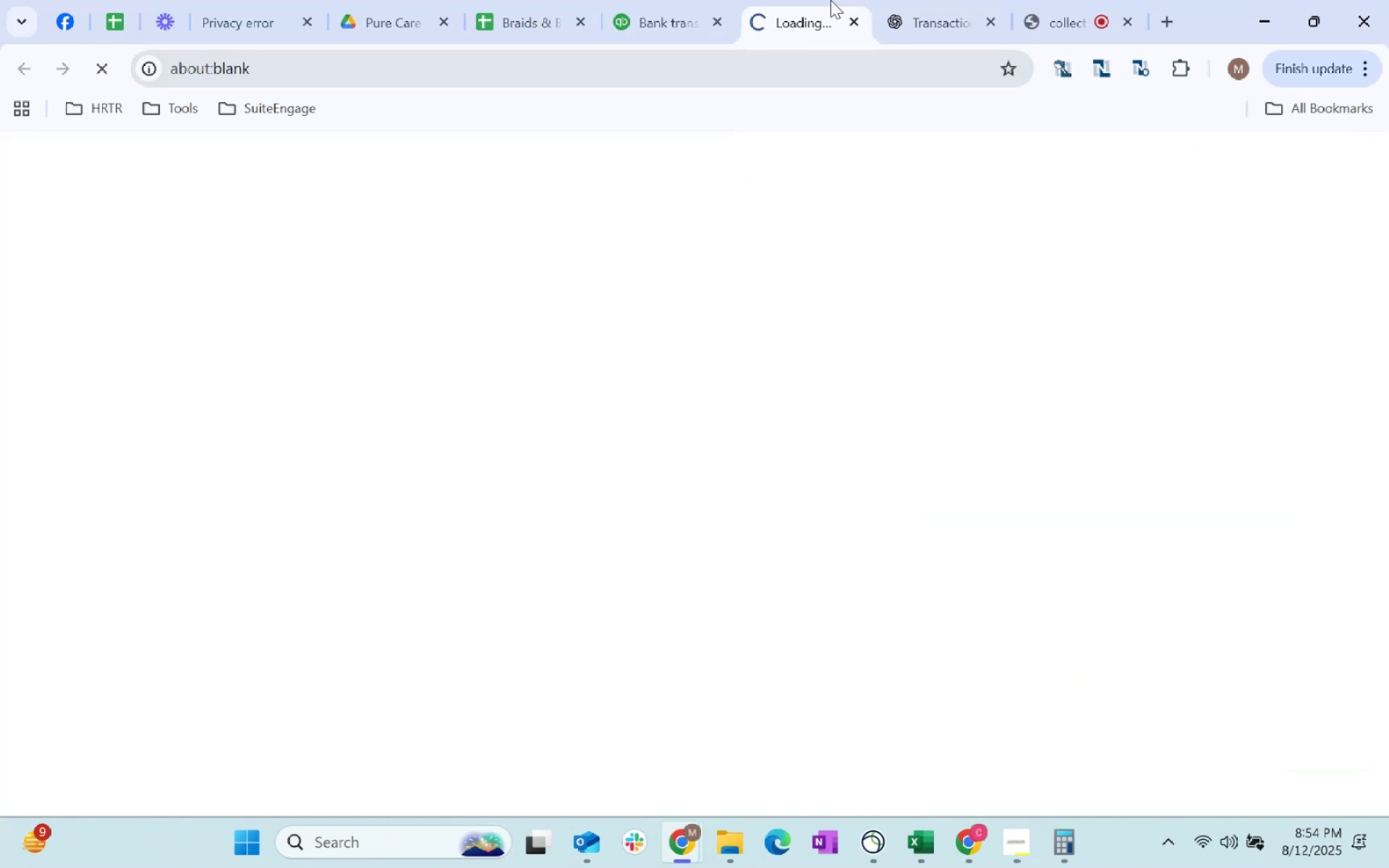 
left_click([679, 1])
 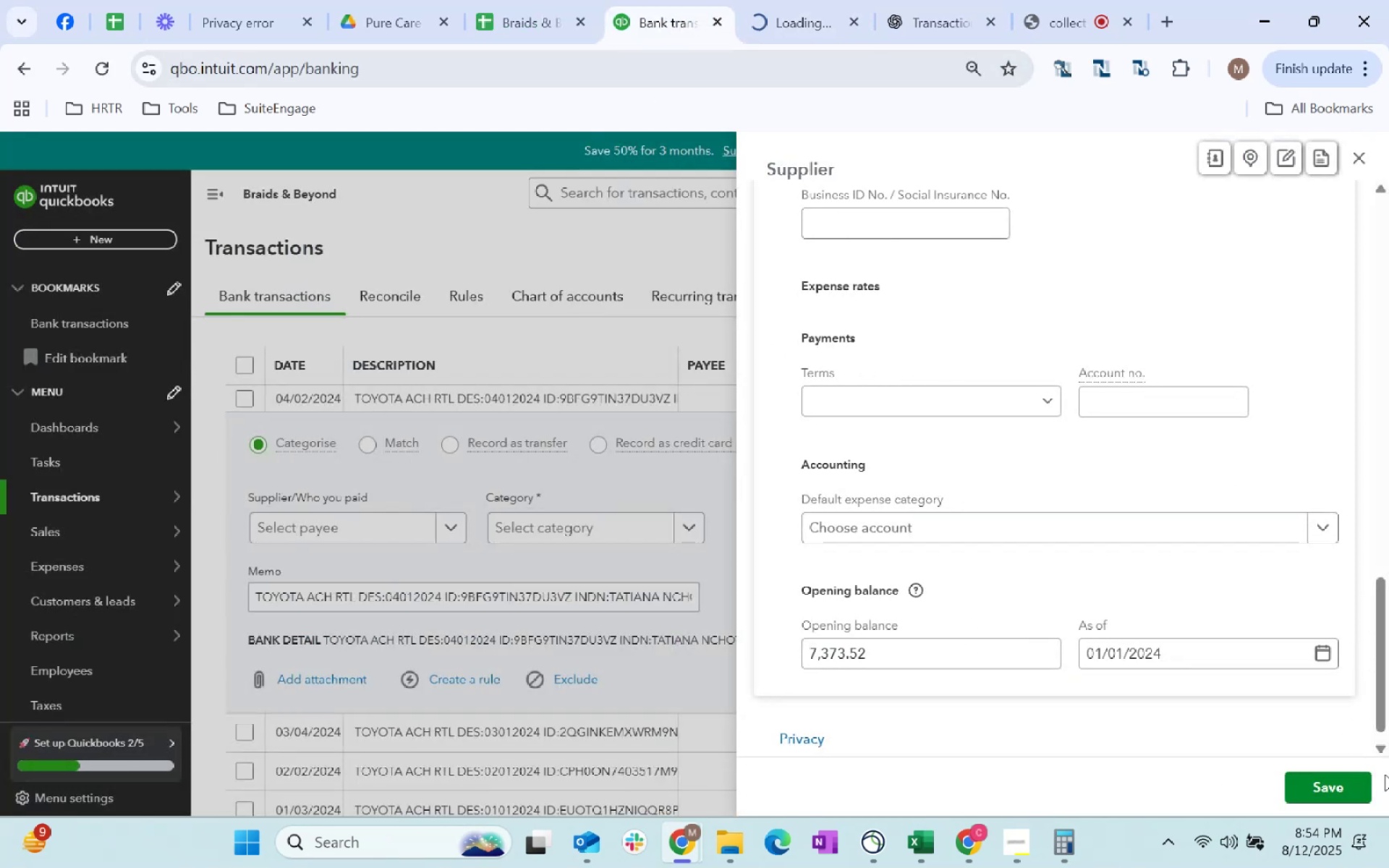 
left_click([1364, 779])
 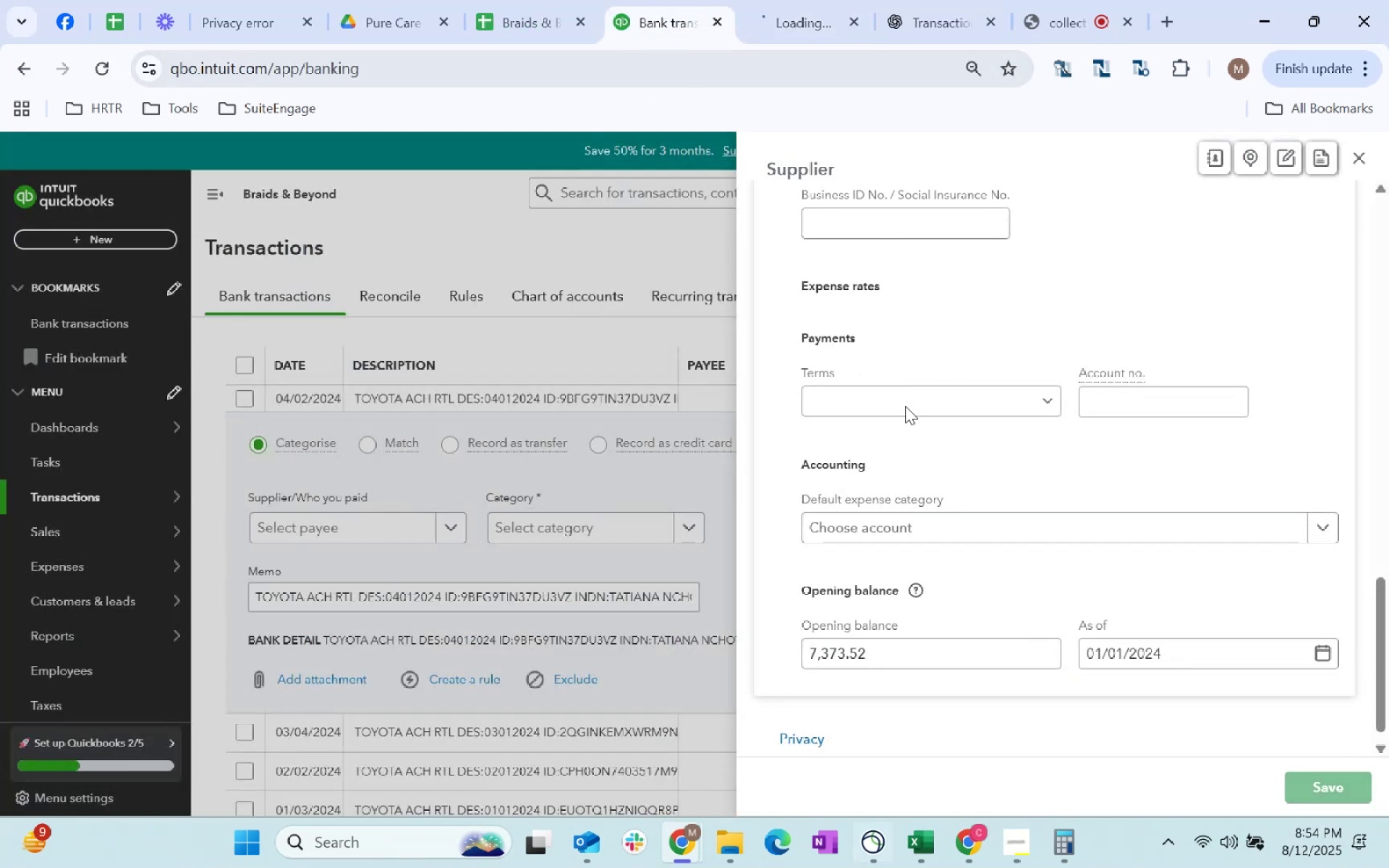 
scroll: coordinate [912, 328], scroll_direction: up, amount: 15.0
 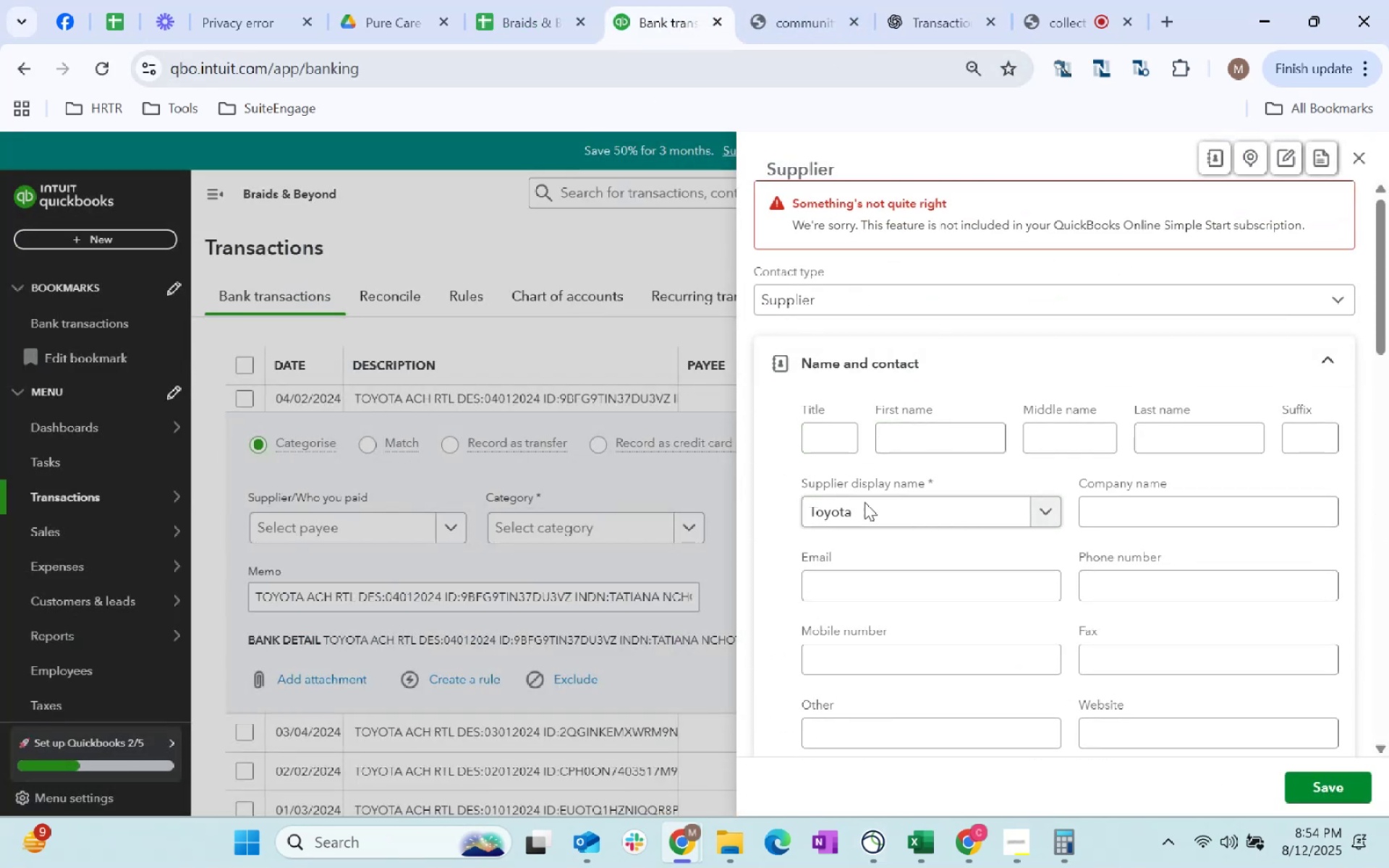 
left_click_drag(start_coordinate=[884, 513], to_coordinate=[393, 590])
 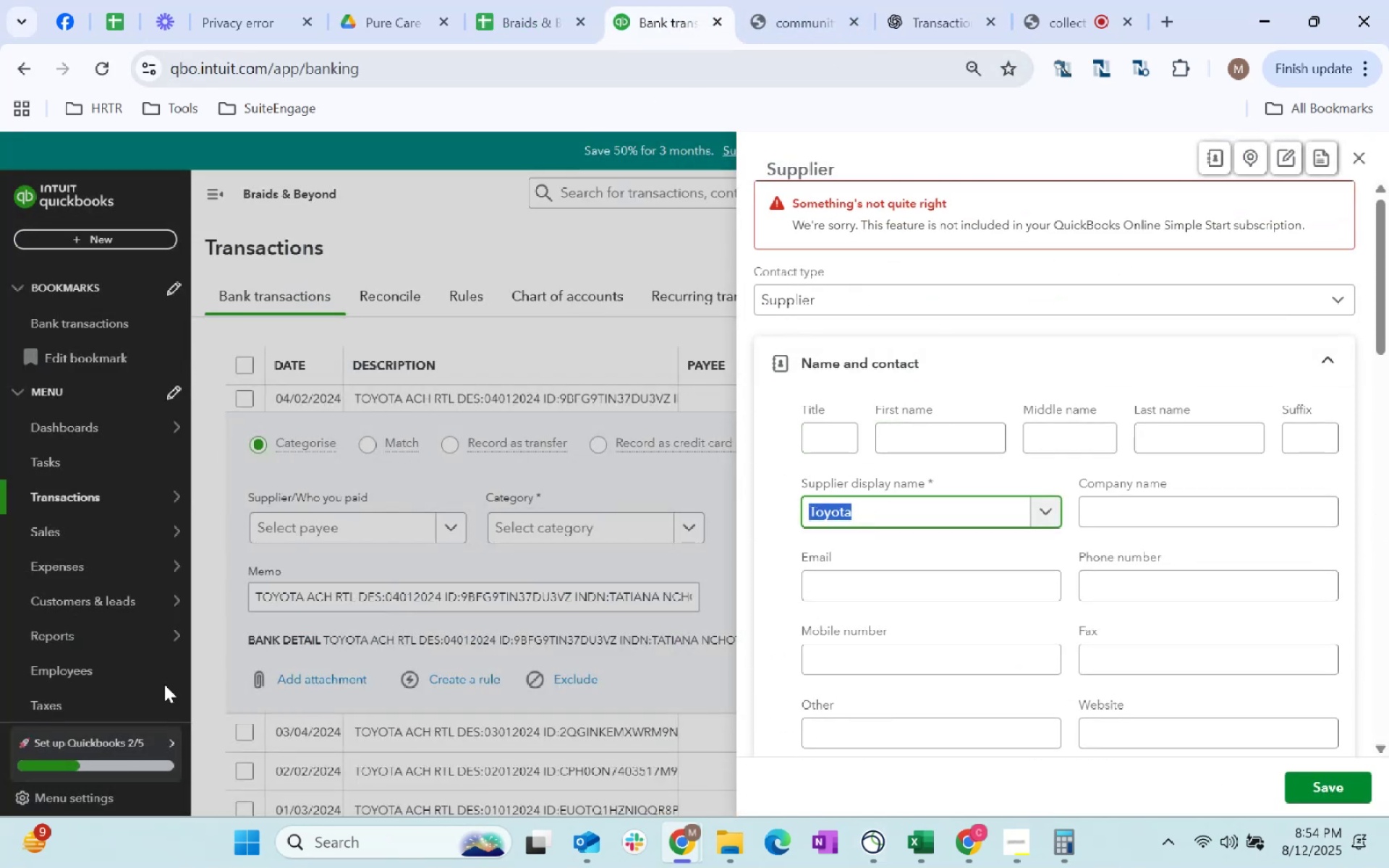 
key(Control+C)
 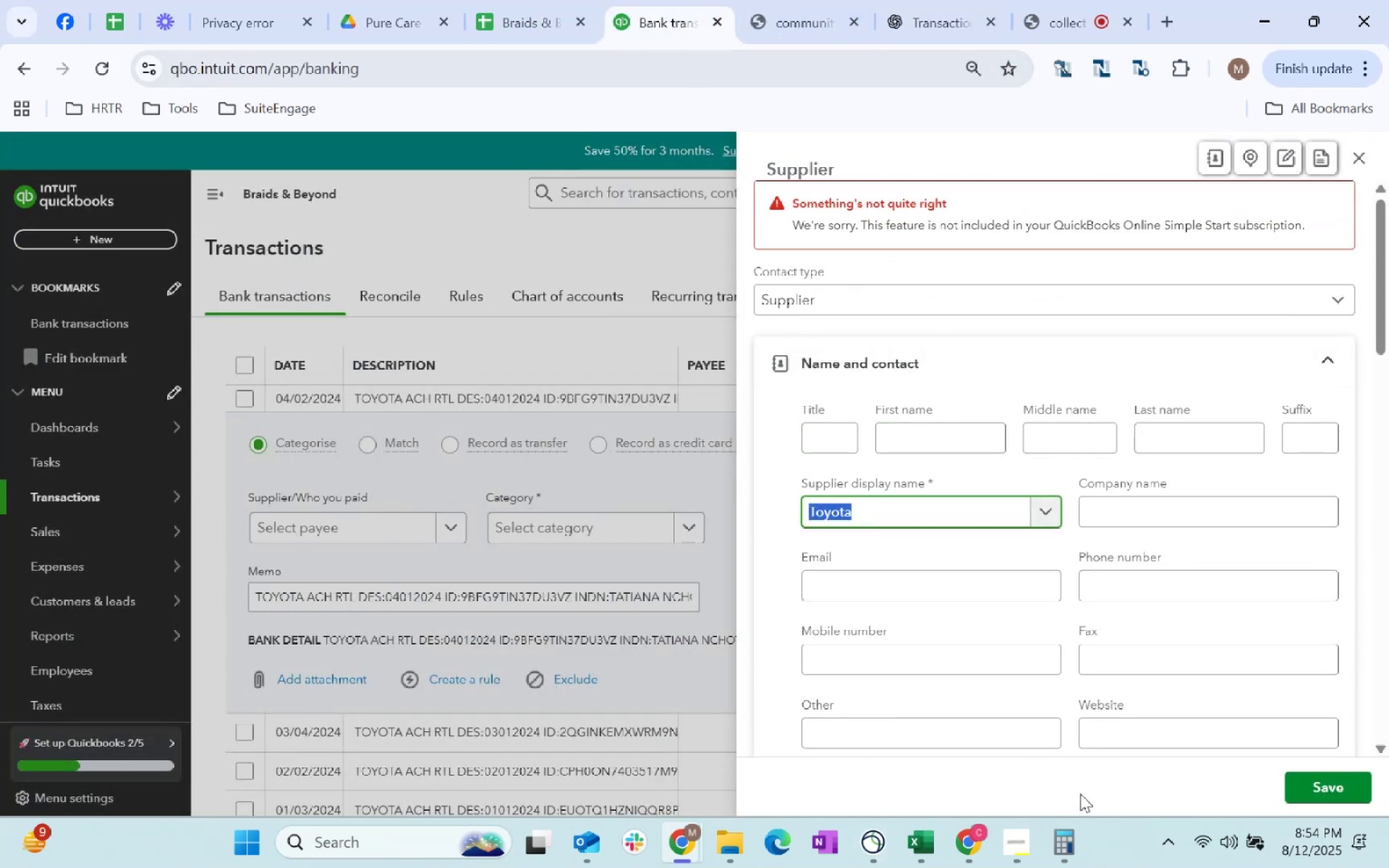 
key(Control+C)
 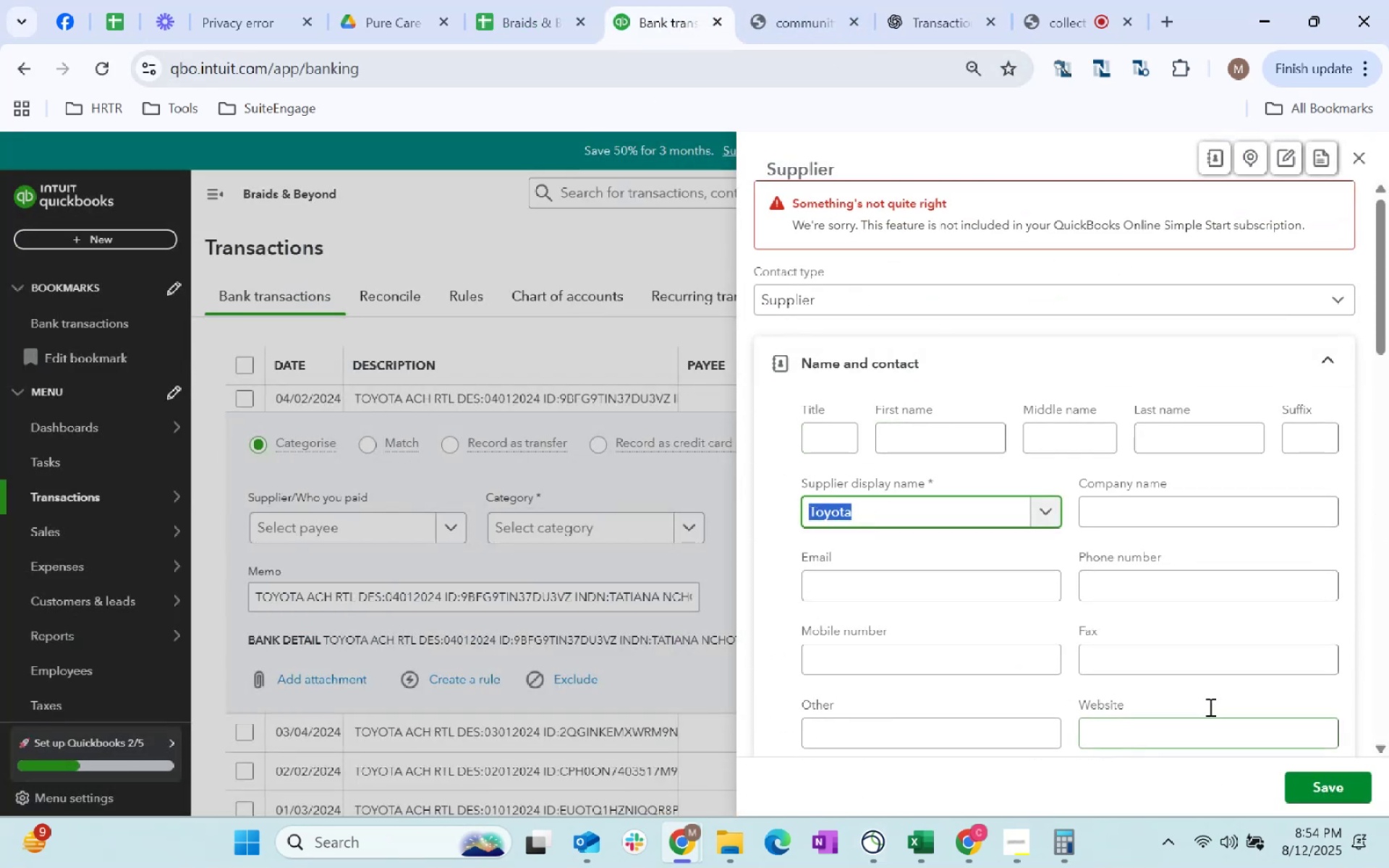 
scroll: coordinate [912, 551], scroll_direction: down, amount: 14.0
 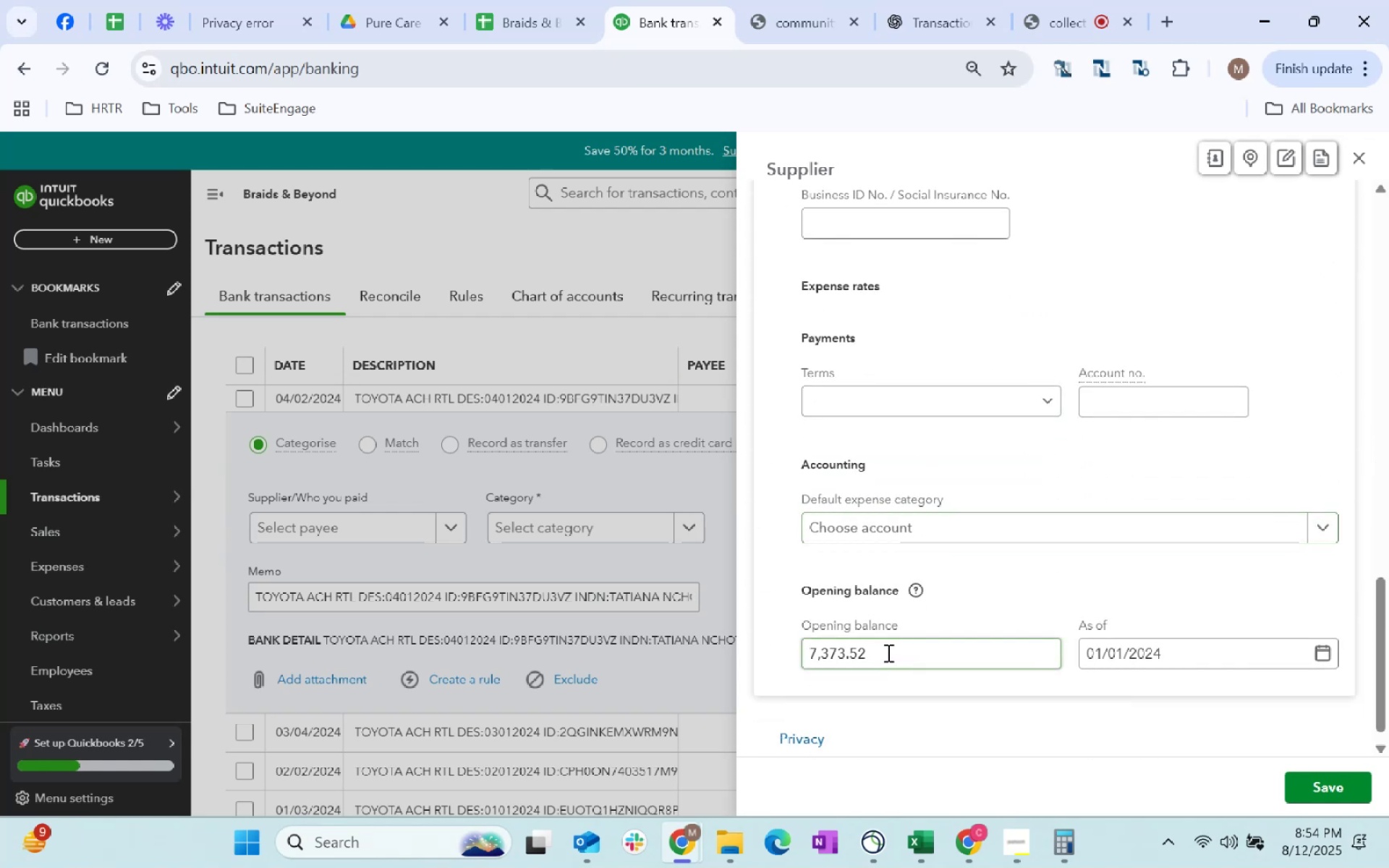 
left_click([887, 652])
 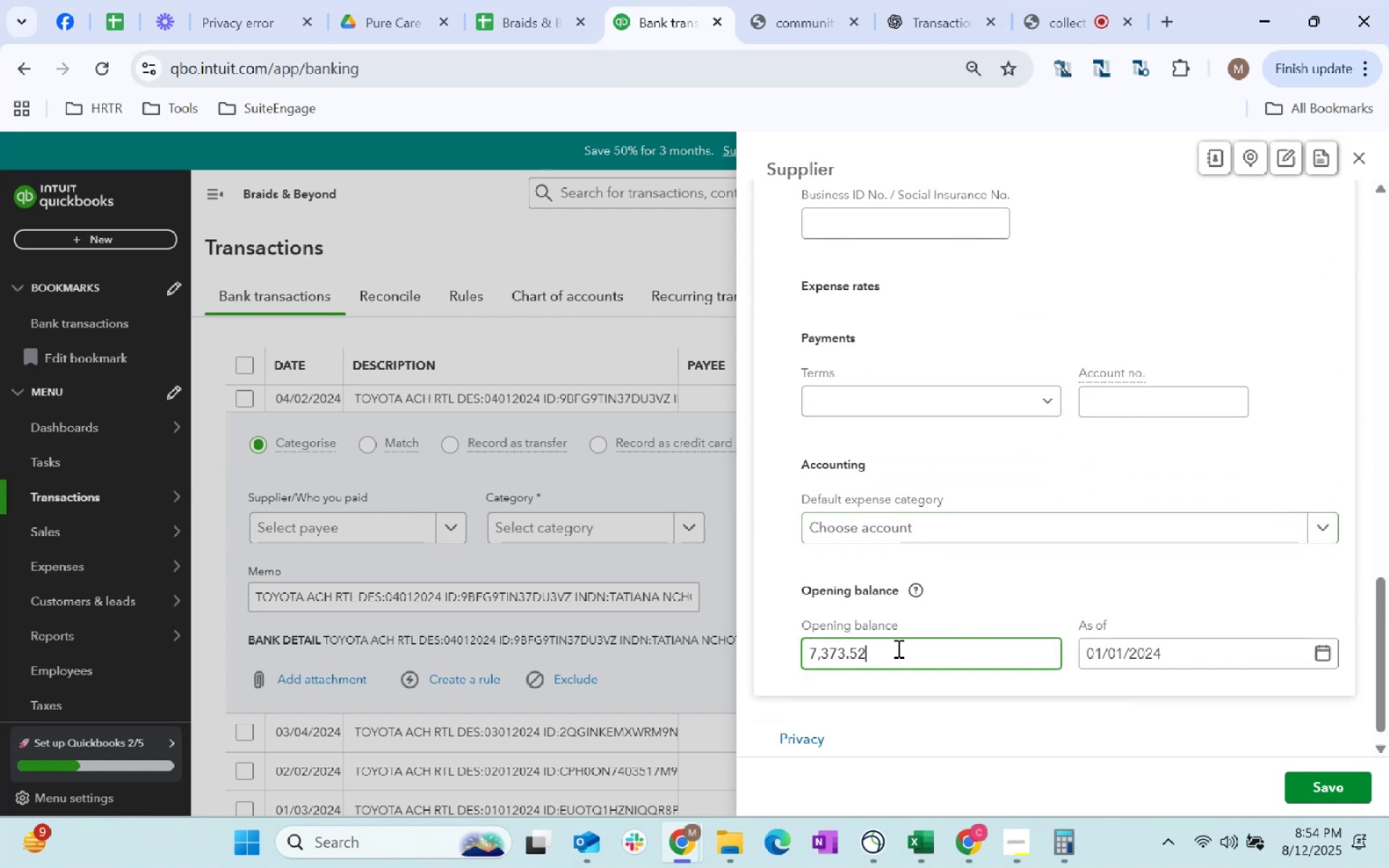 
left_click_drag(start_coordinate=[897, 648], to_coordinate=[362, 606])
 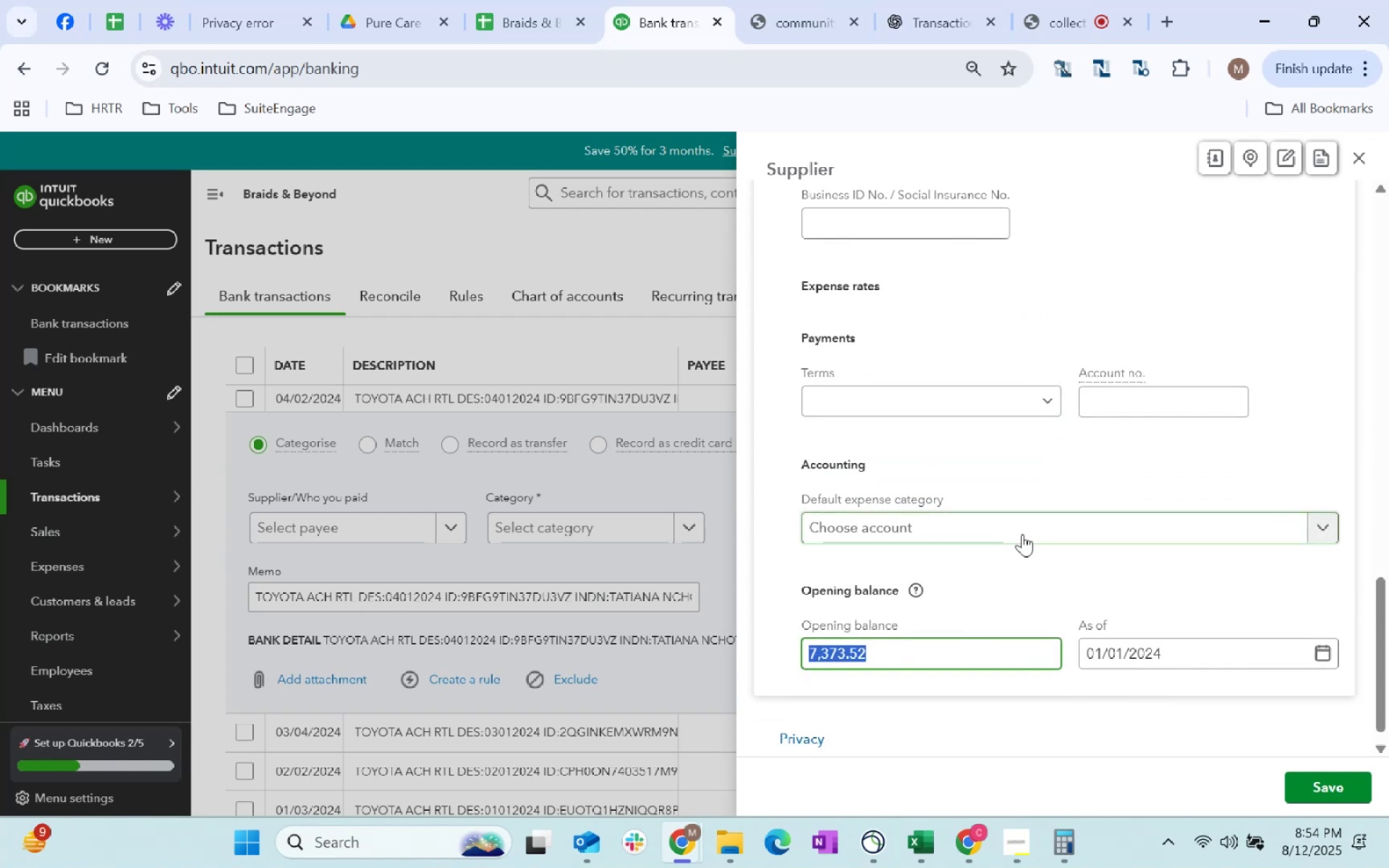 
key(Backspace)
 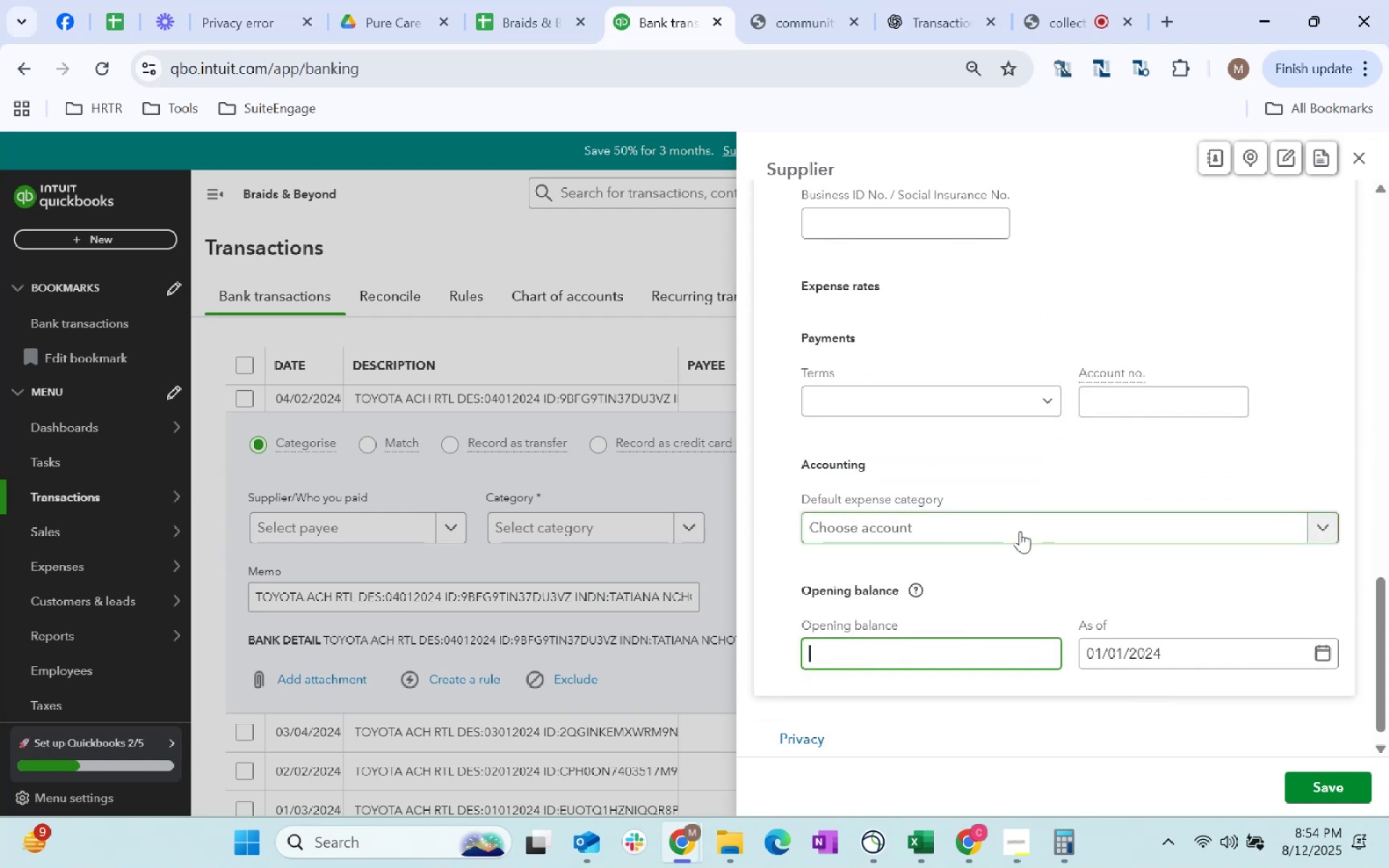 
left_click([1020, 531])
 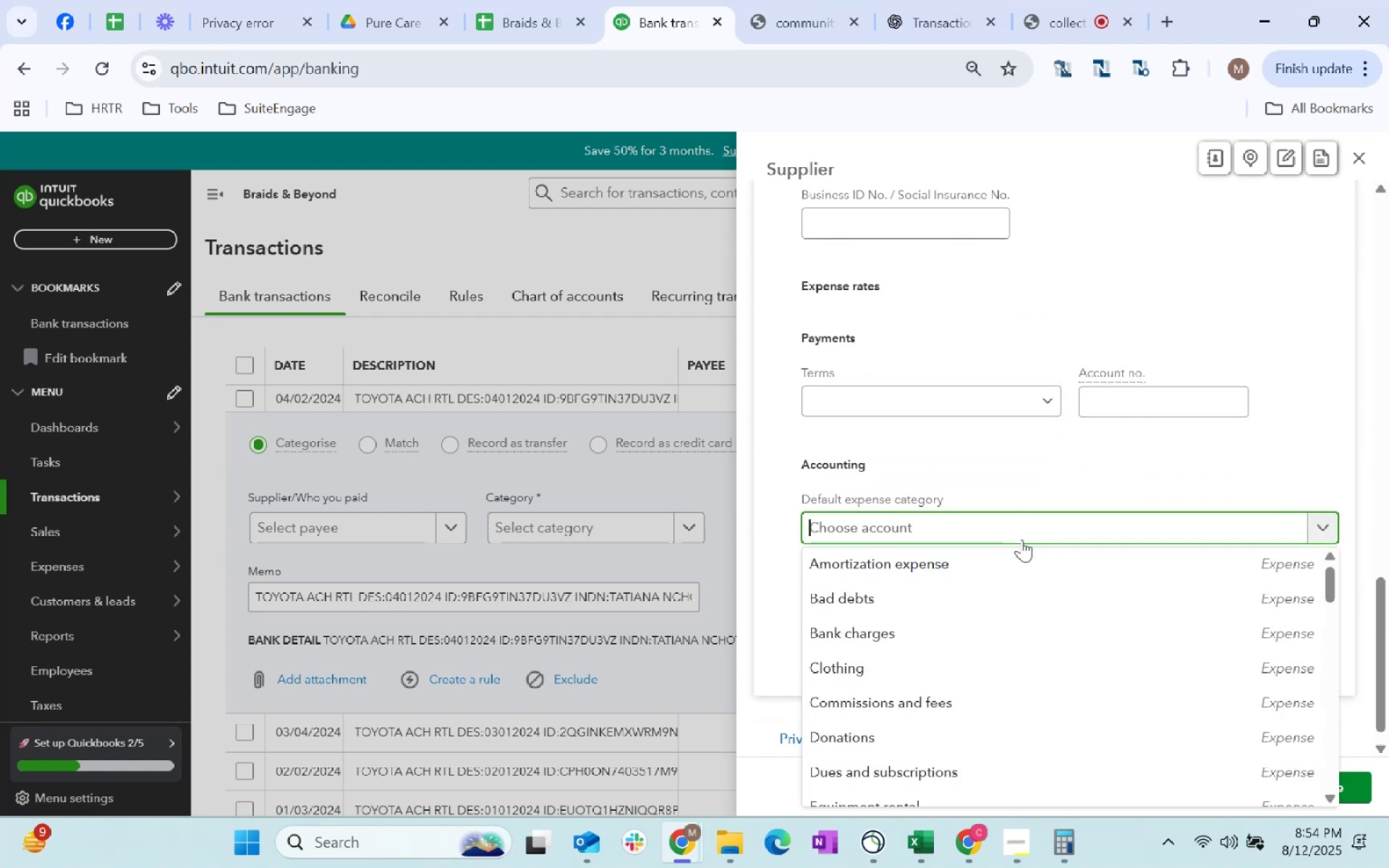 
scroll: coordinate [1015, 632], scroll_direction: down, amount: 2.0
 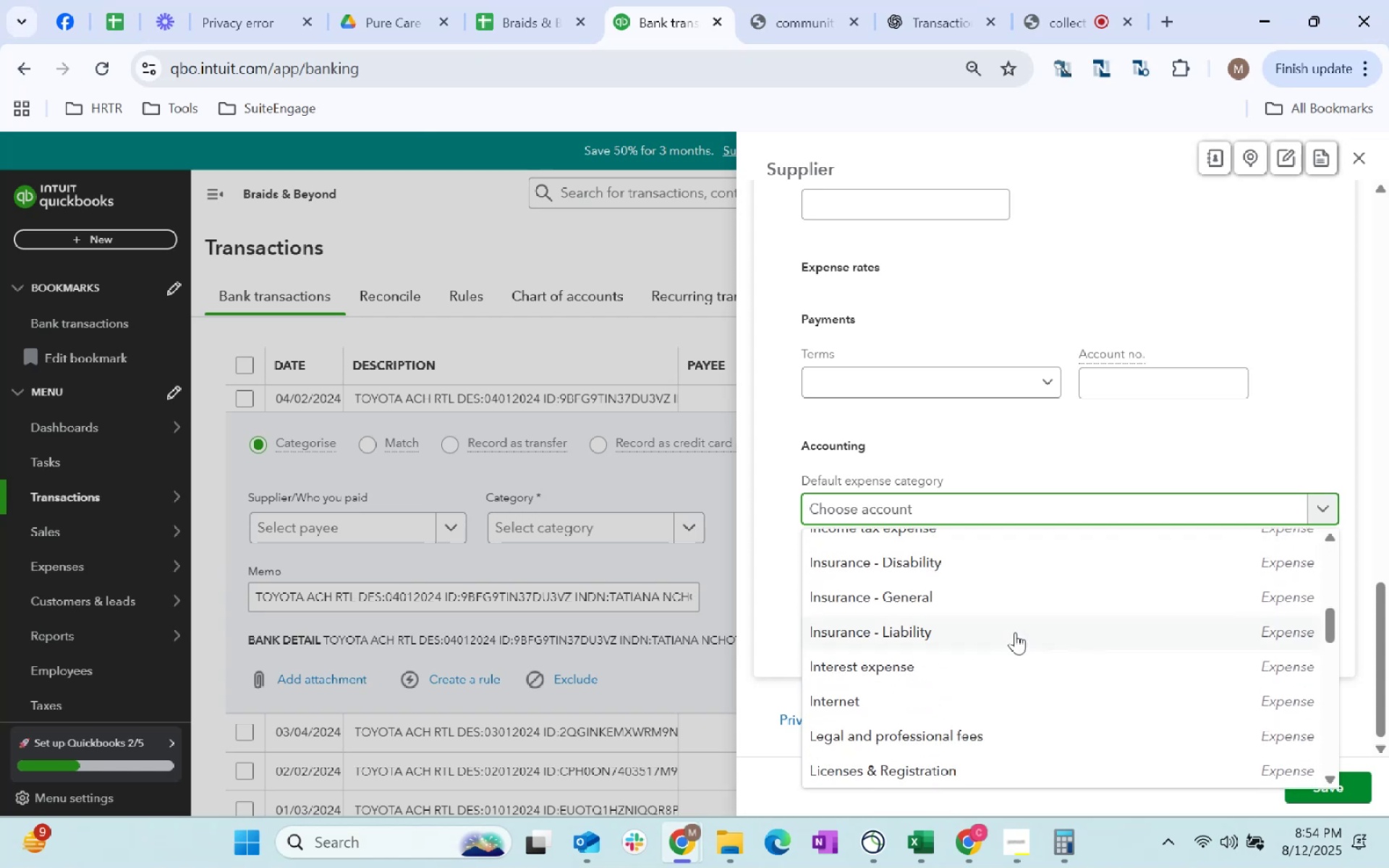 
scroll: coordinate [1015, 632], scroll_direction: up, amount: 1.0
 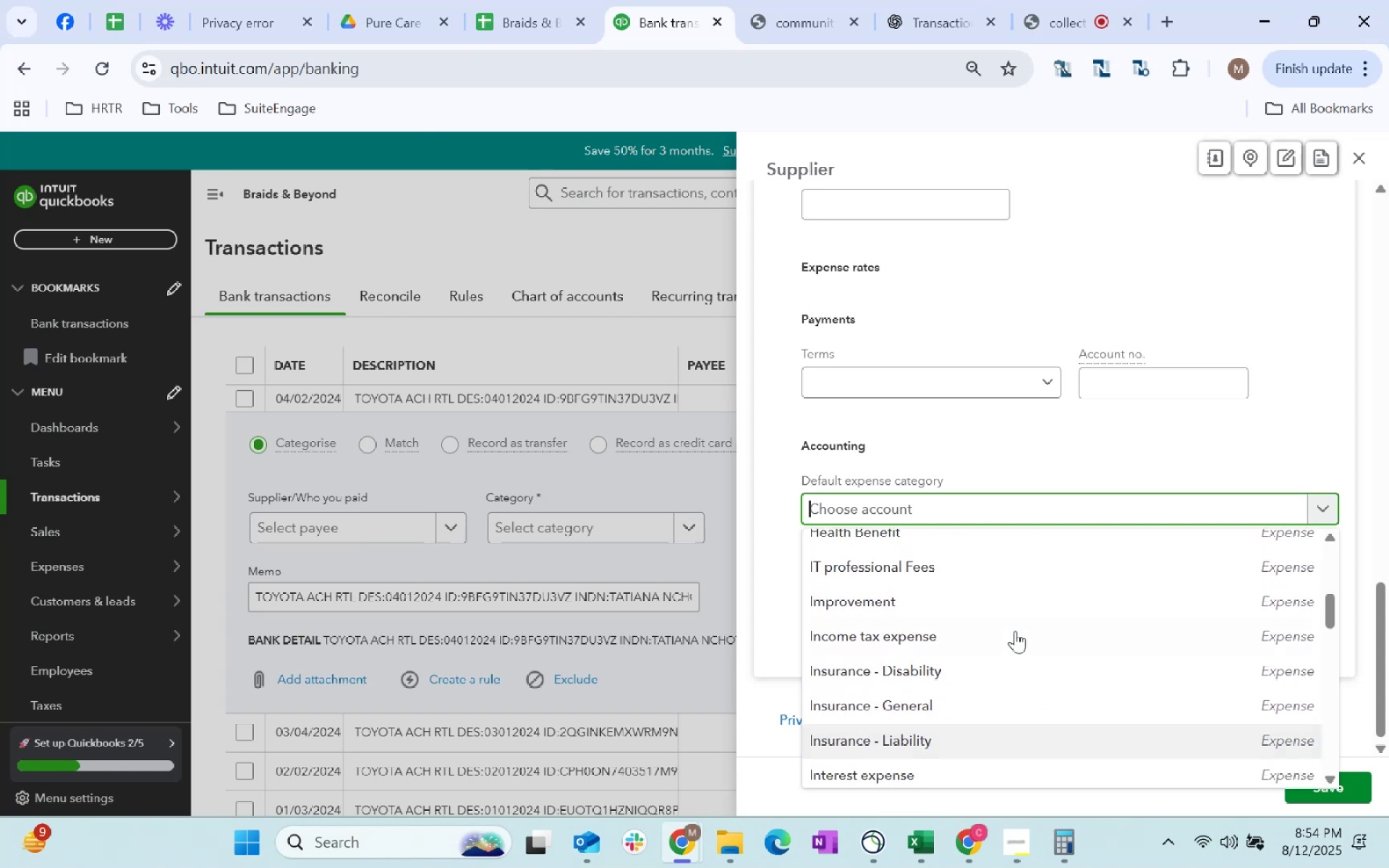 
scroll: coordinate [1015, 631], scroll_direction: down, amount: 2.0
 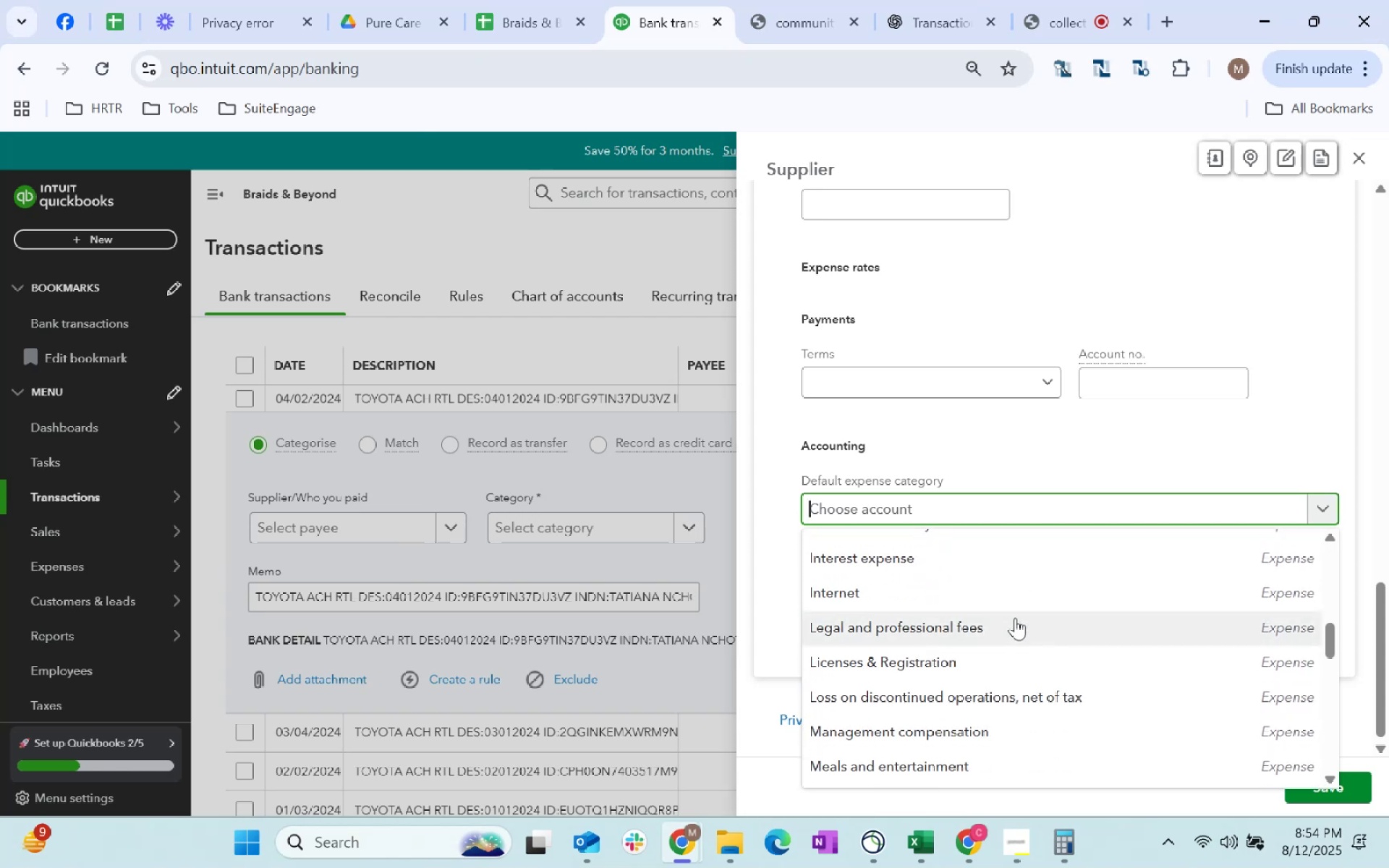 
scroll: coordinate [1015, 618], scroll_direction: up, amount: 1.0
 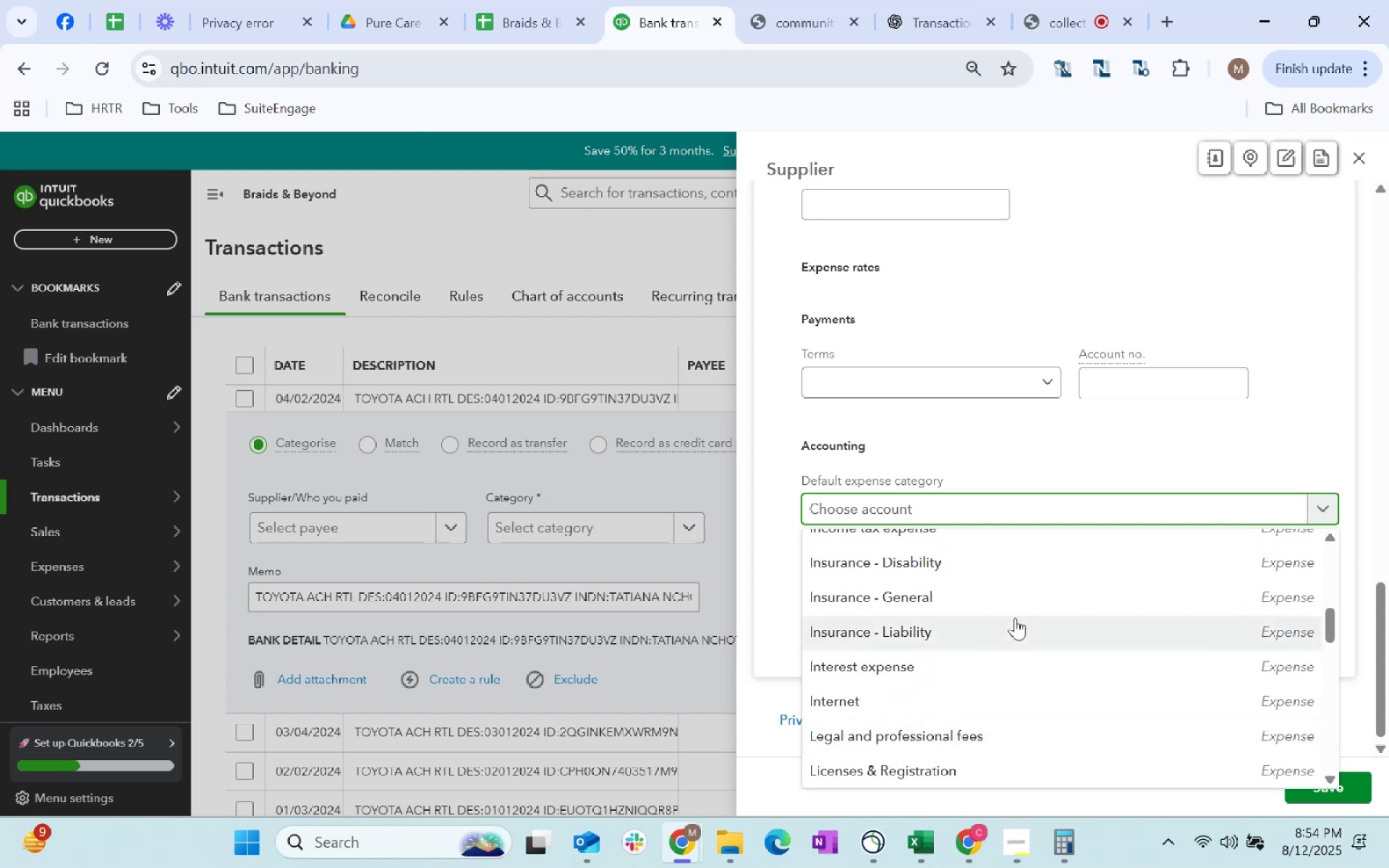 
scroll: coordinate [1015, 618], scroll_direction: down, amount: 5.0
 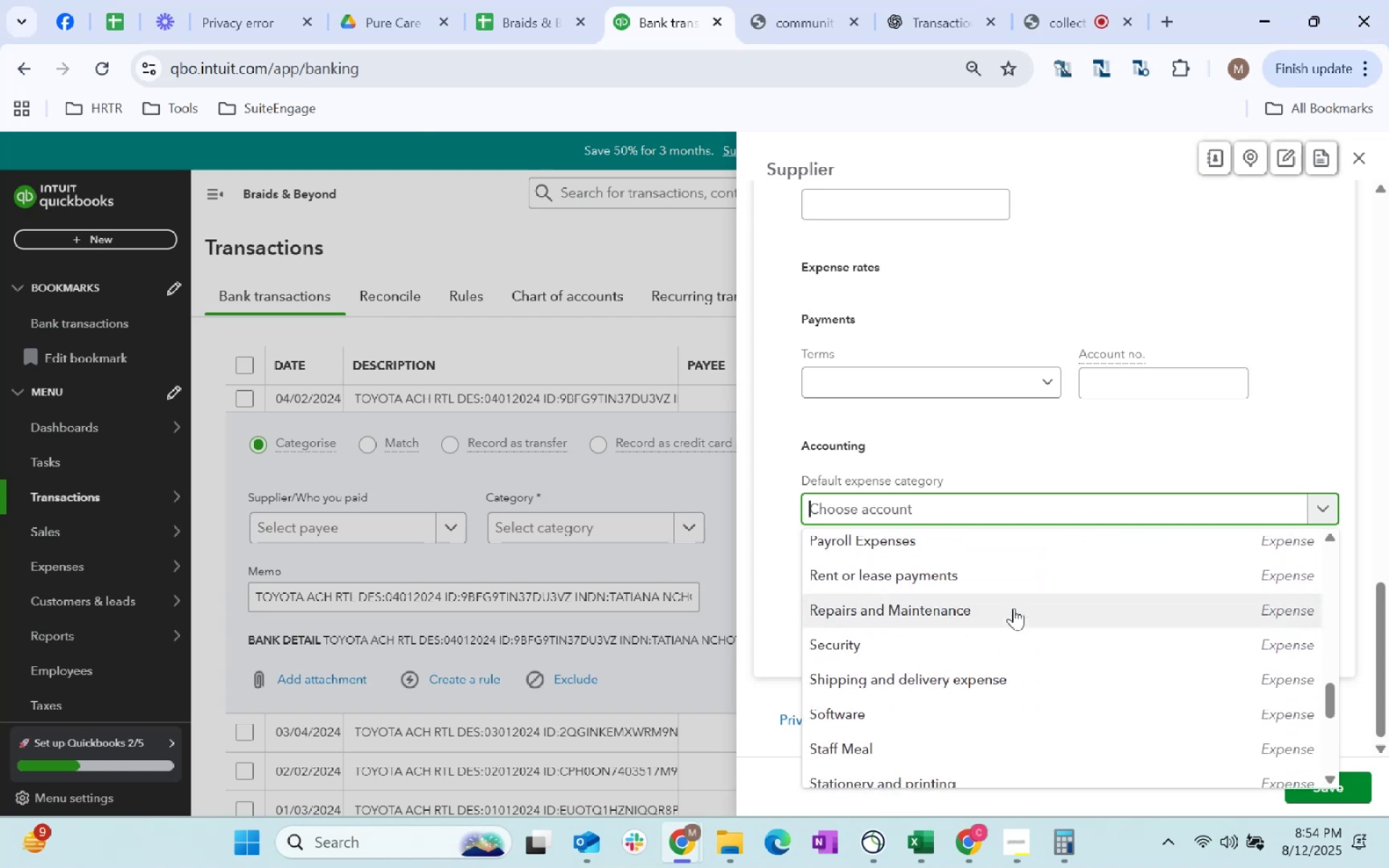 
type(Lia)
 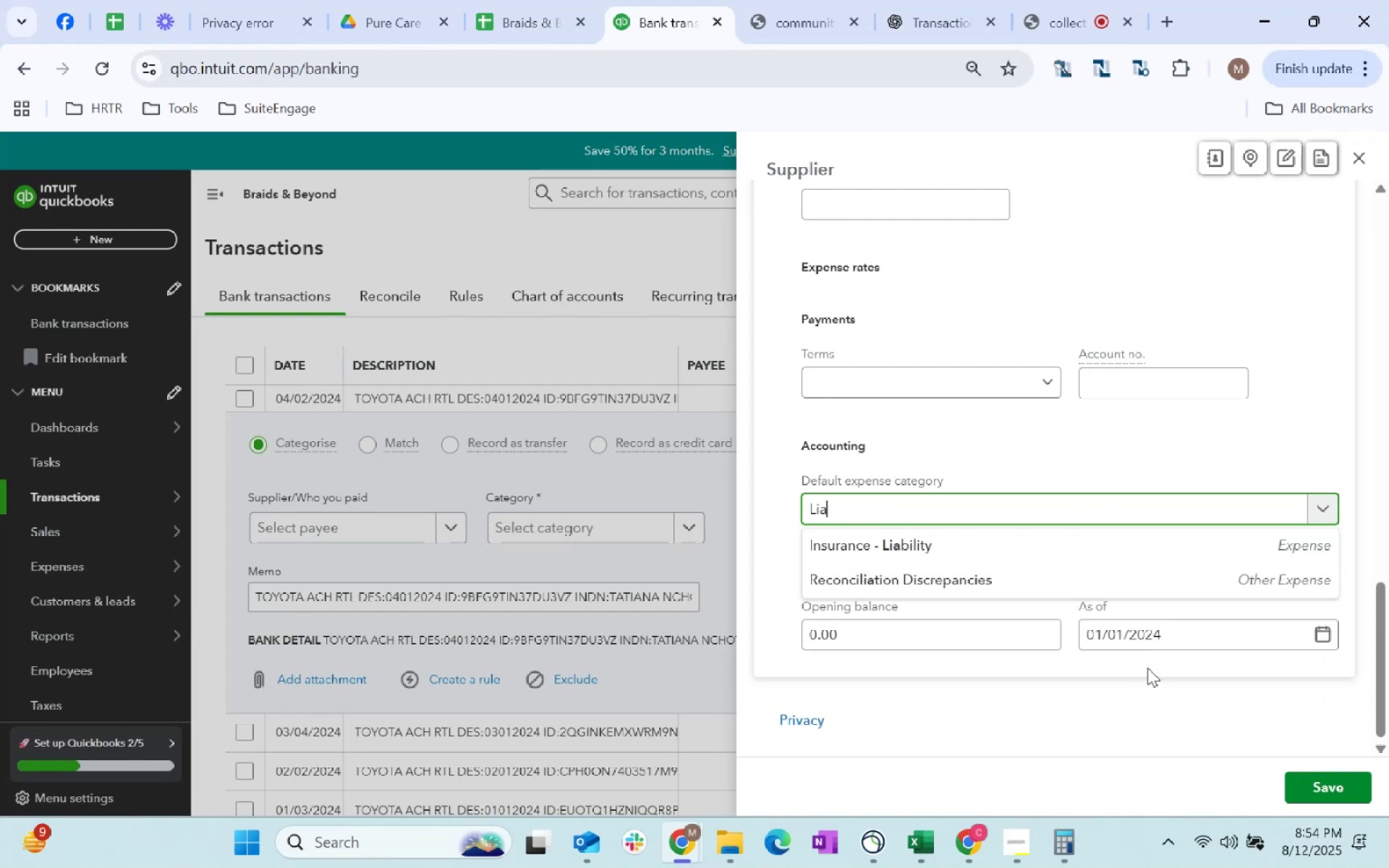 
wait(5.04)
 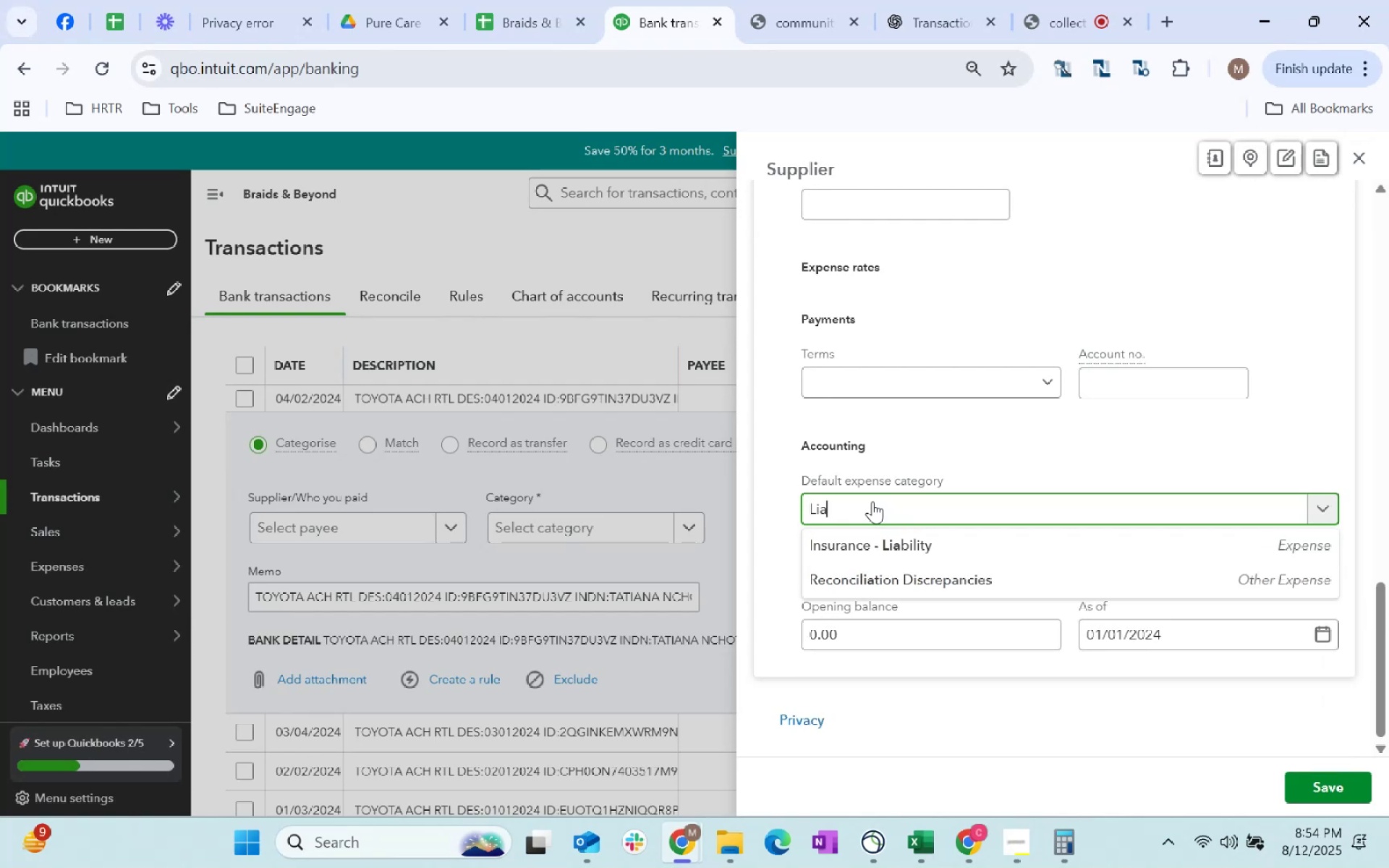 
left_click([1361, 152])
 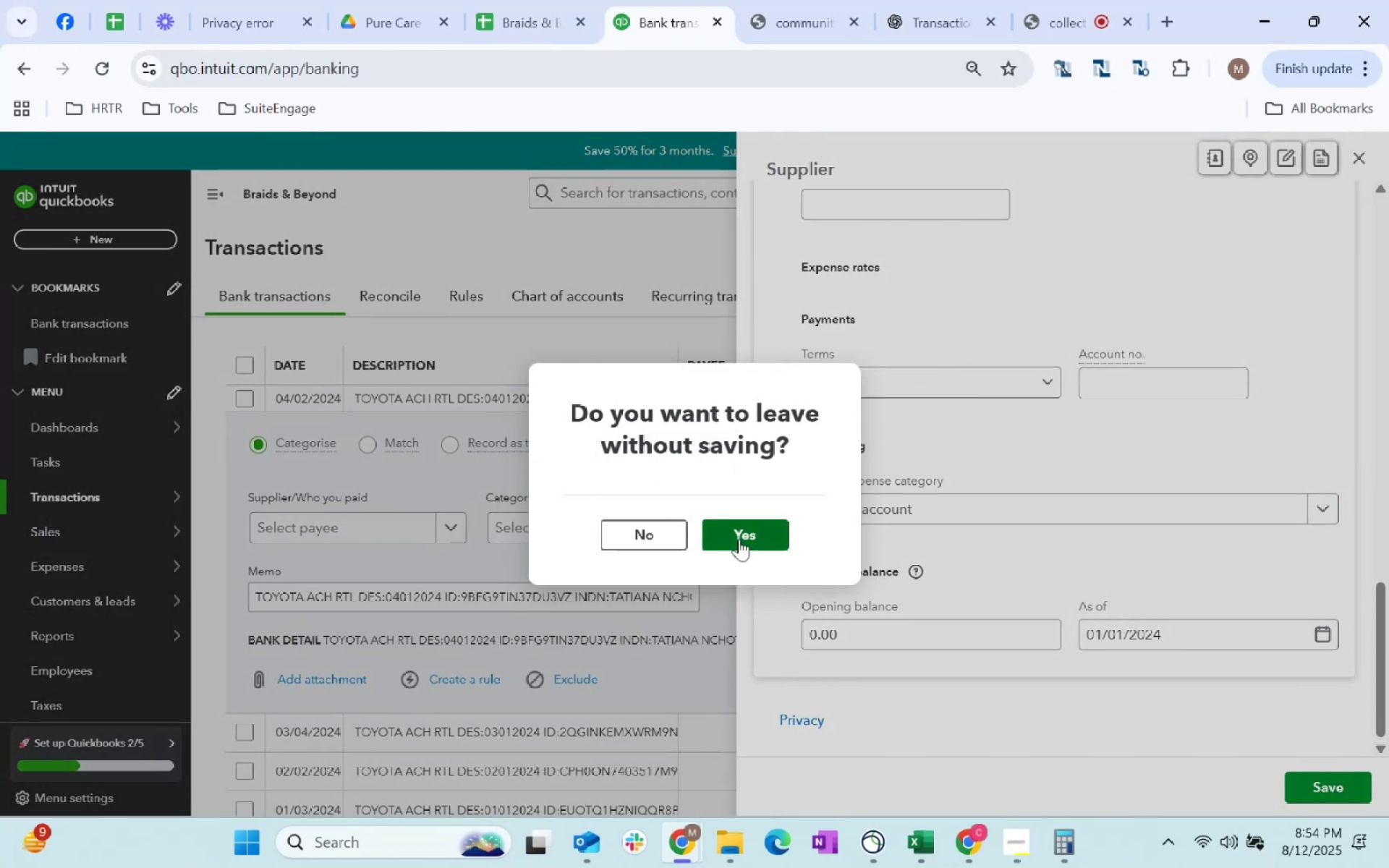 
left_click([759, 529])
 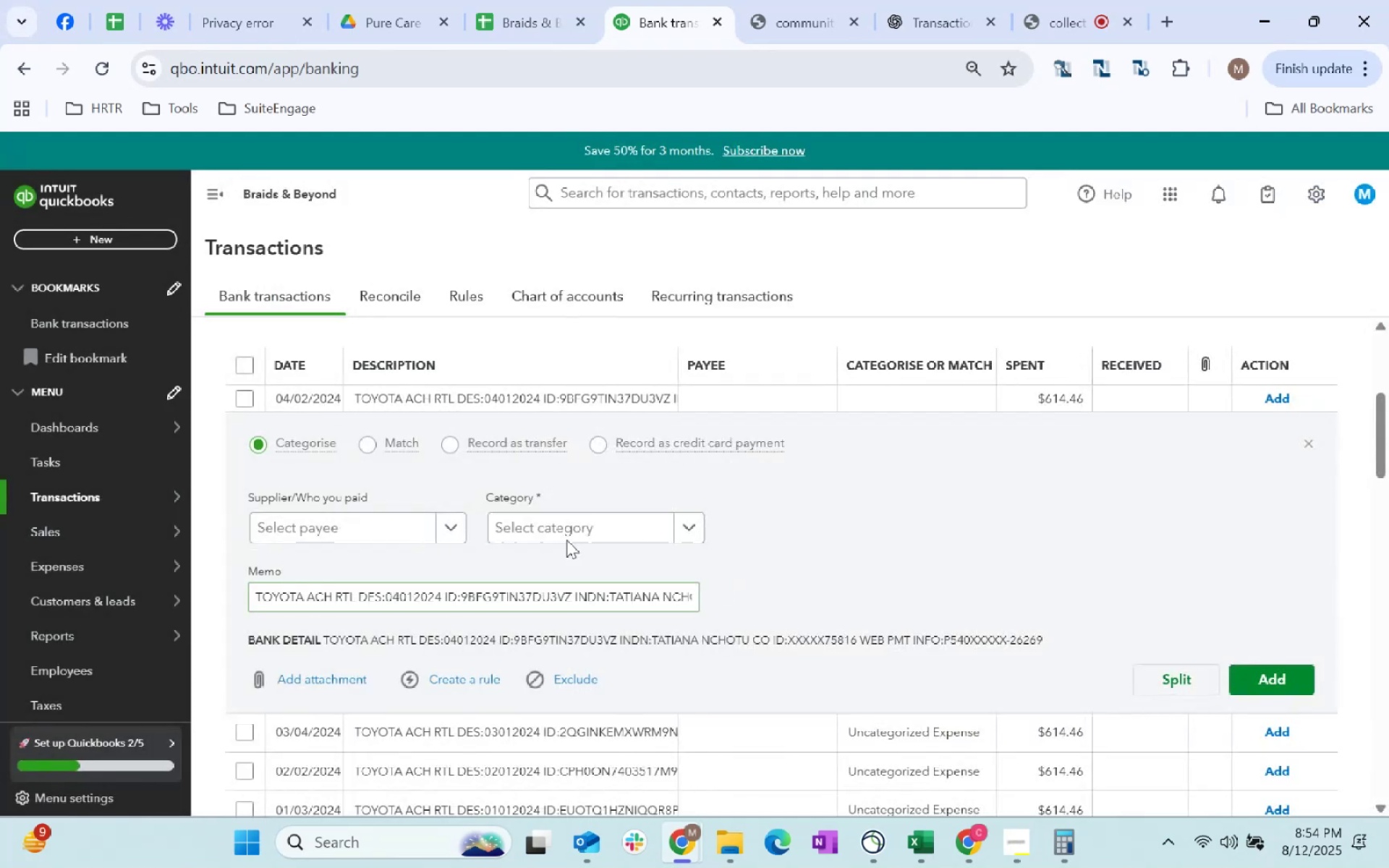 
left_click([599, 524])
 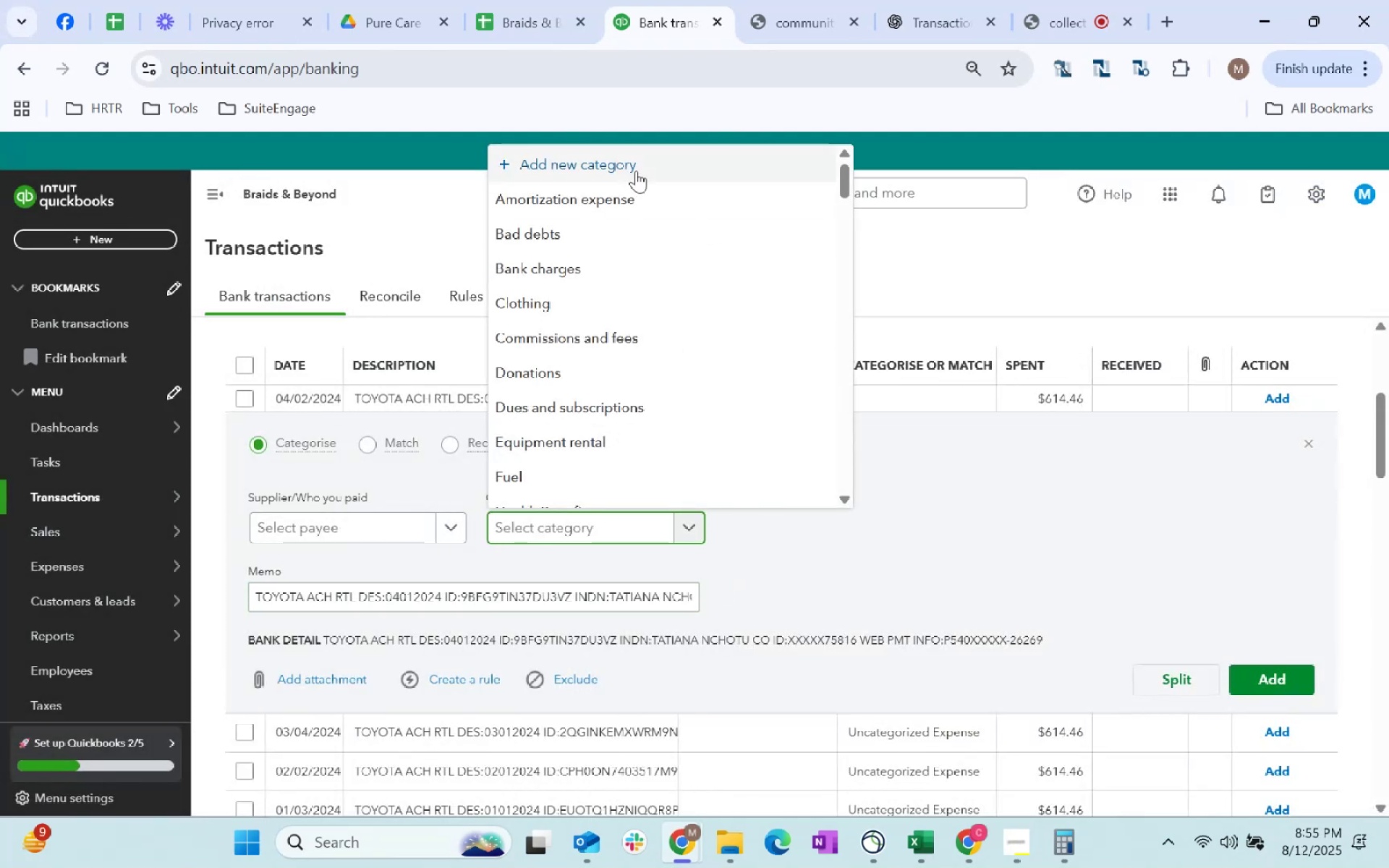 
left_click([629, 168])
 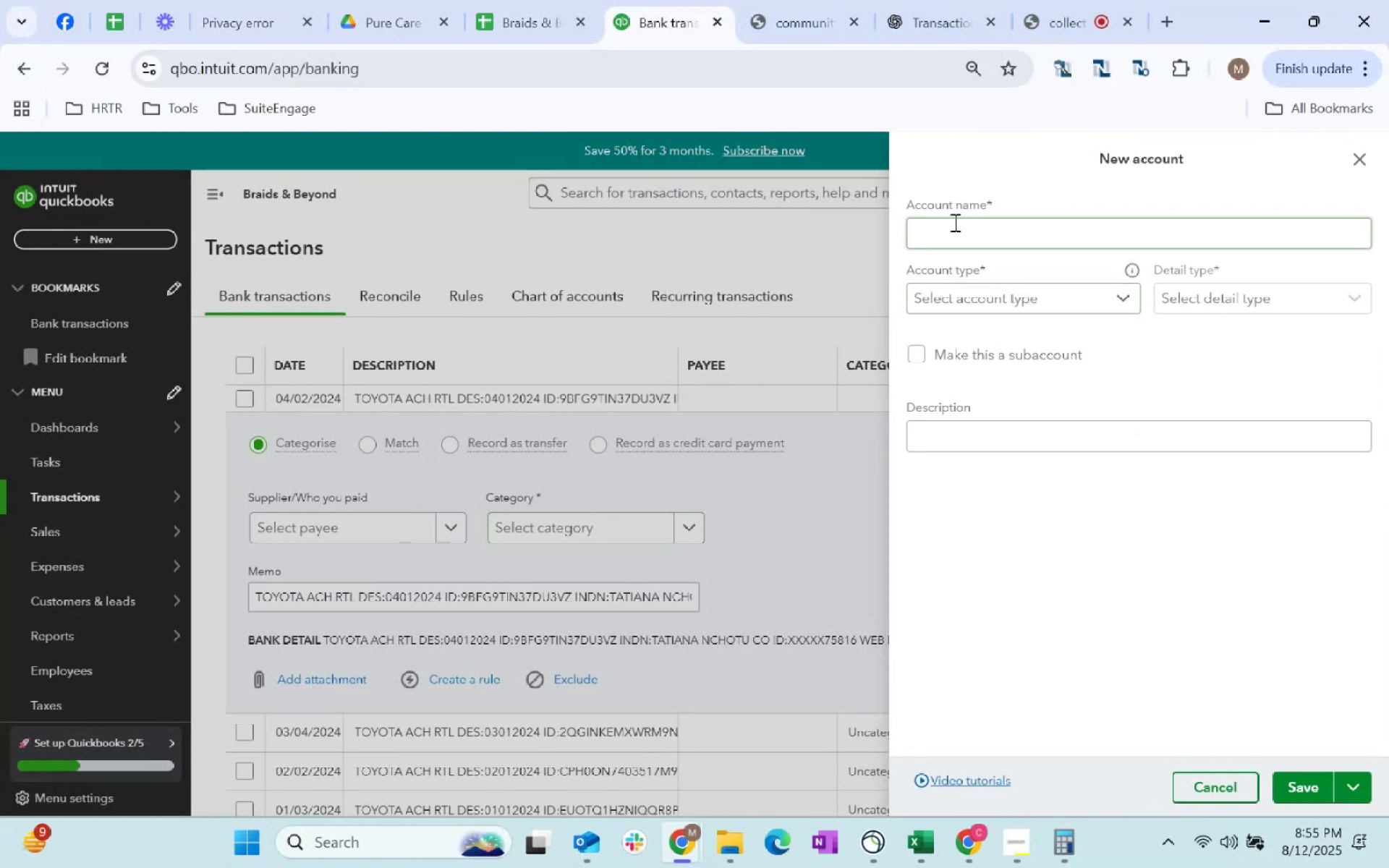 
type(Tyota )
key(Backspace)
key(Backspace)
key(Backspace)
key(Backspace)
key(Backspace)
type(oyota Loca)
key(Backspace)
key(Backspace)
type(a)
key(Backspace)
key(Backspace)
key(Backspace)
type(Auto Loan)
 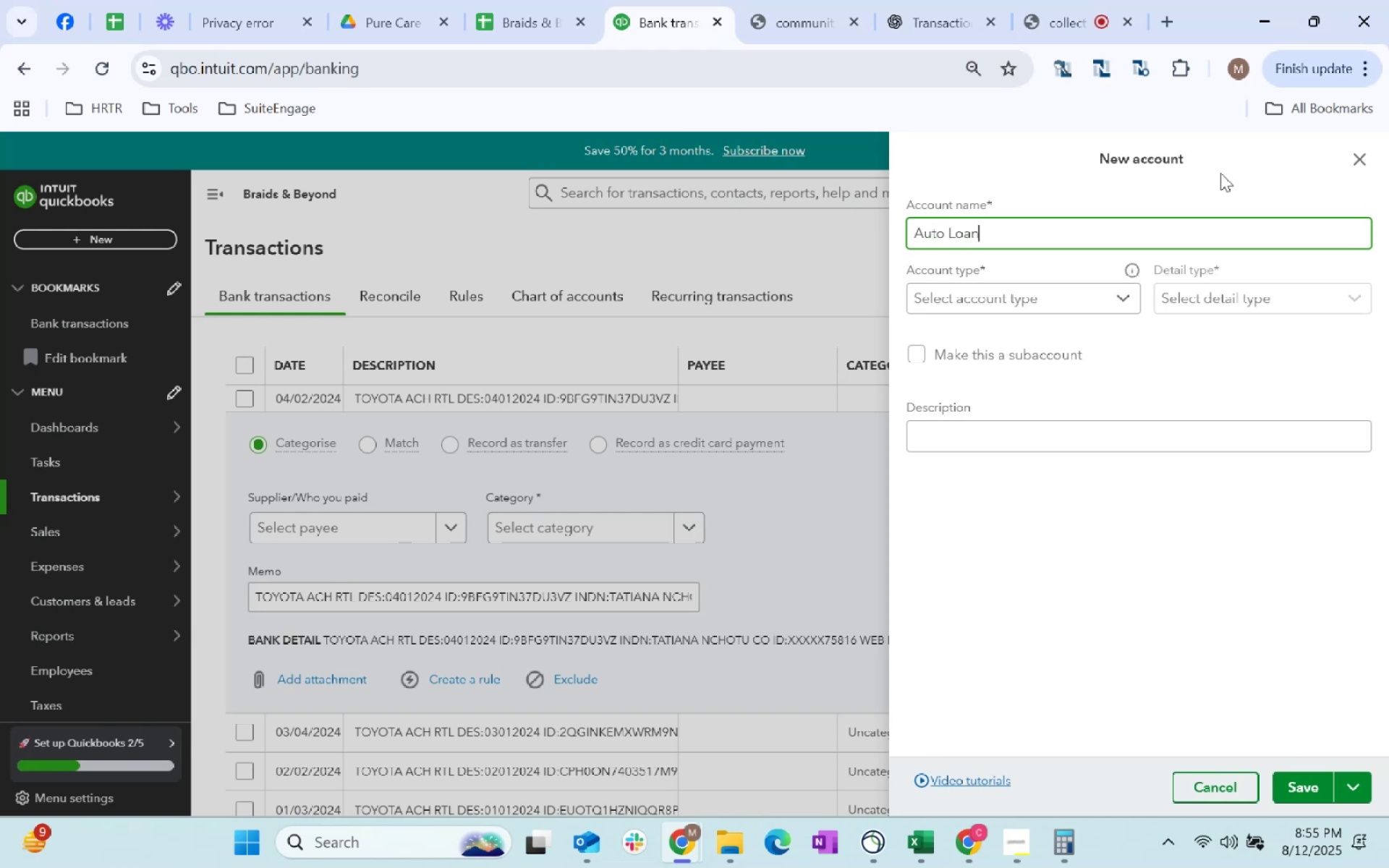 
left_click([1019, 300])
 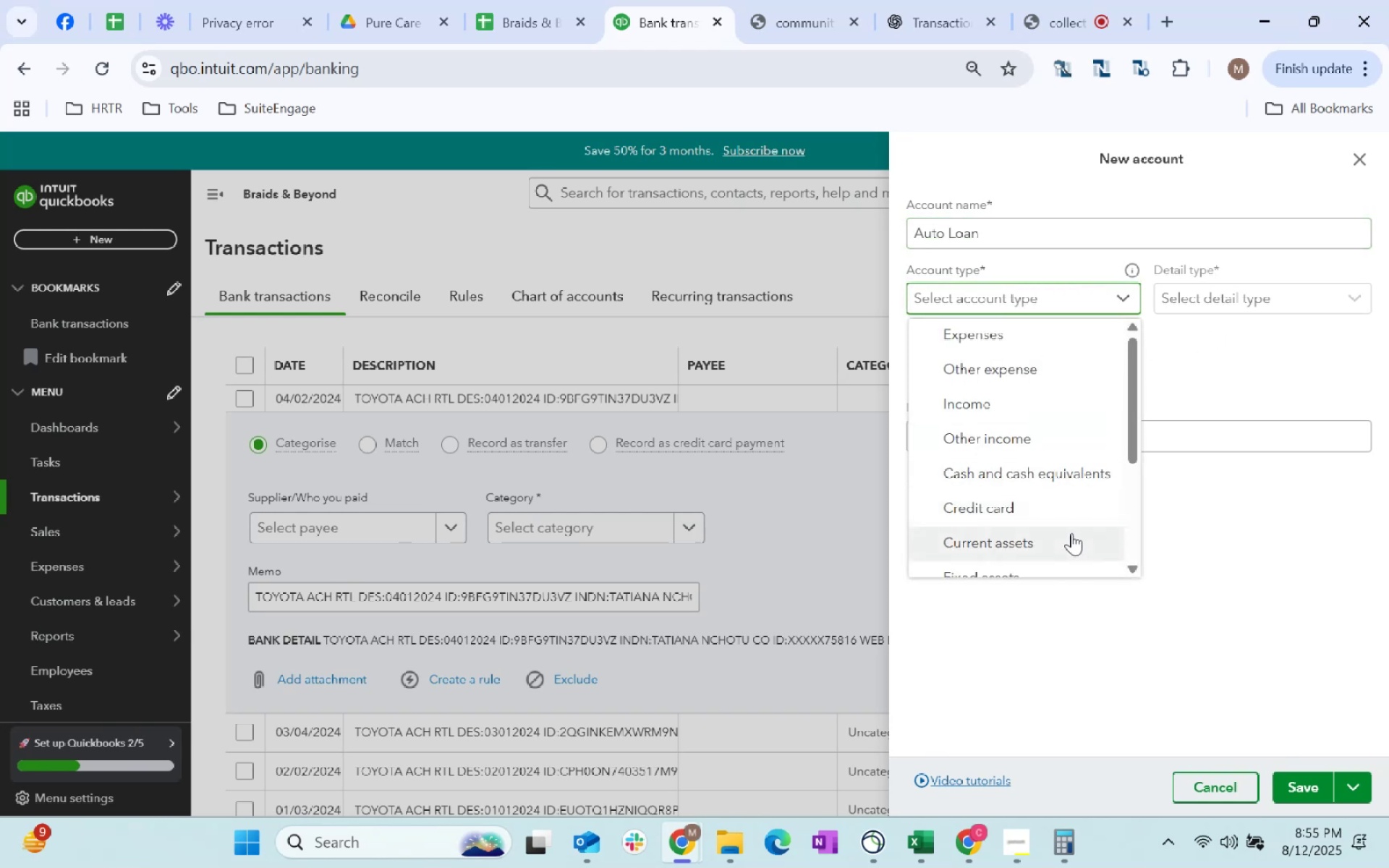 
scroll: coordinate [1064, 448], scroll_direction: down, amount: 2.0
 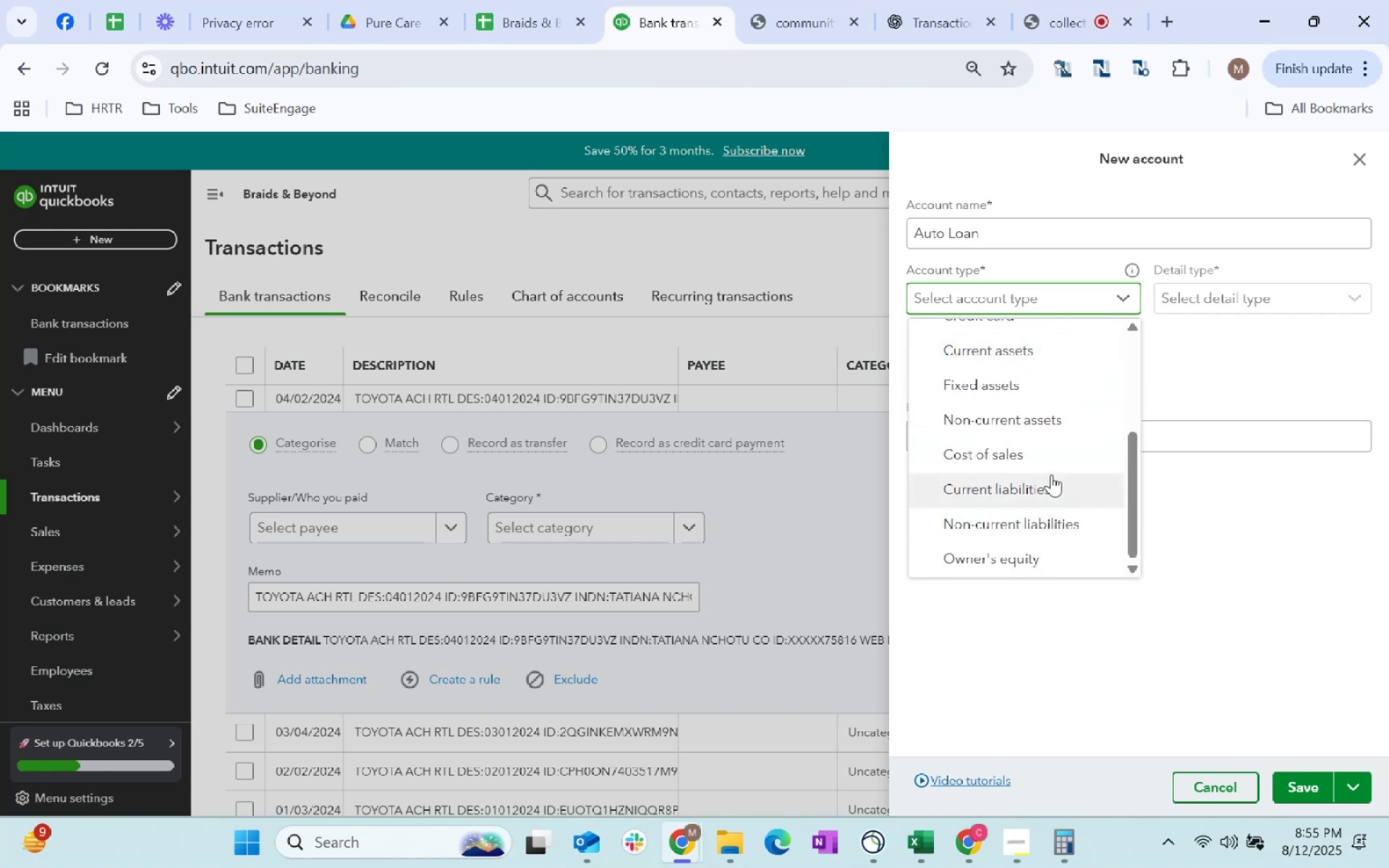 
wait(5.42)
 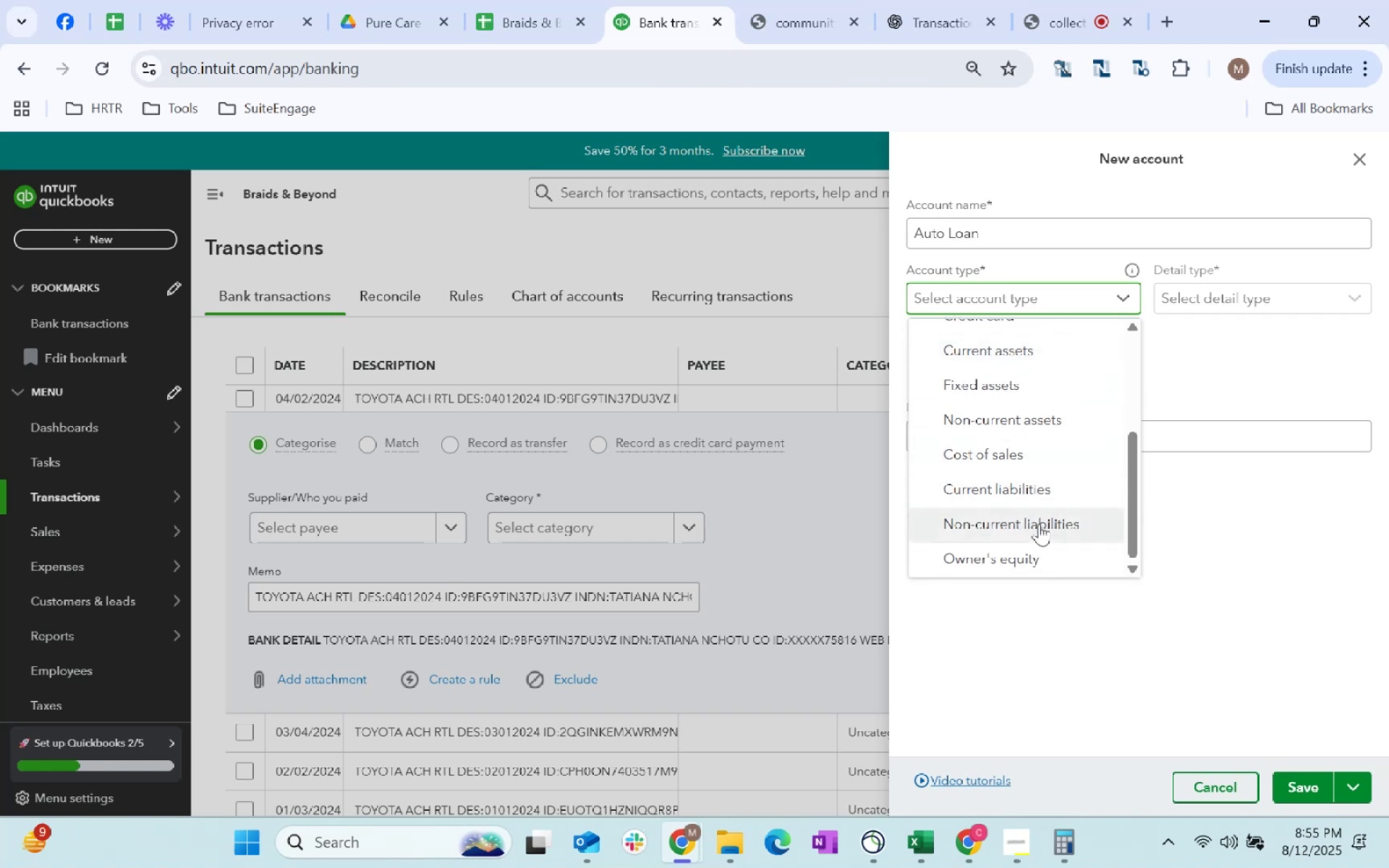 
left_click([1252, 300])
 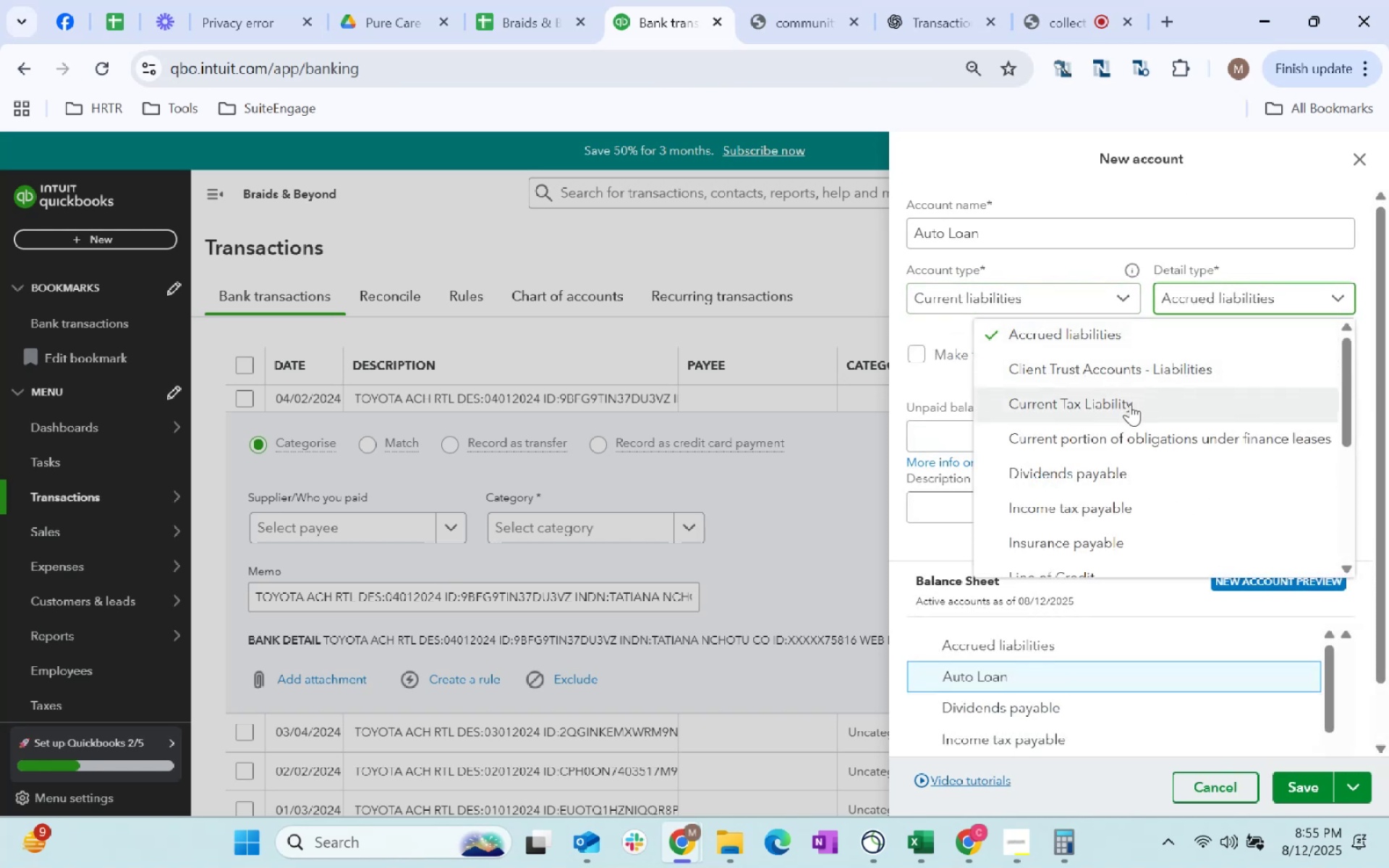 
scroll: coordinate [1085, 504], scroll_direction: down, amount: 2.0
 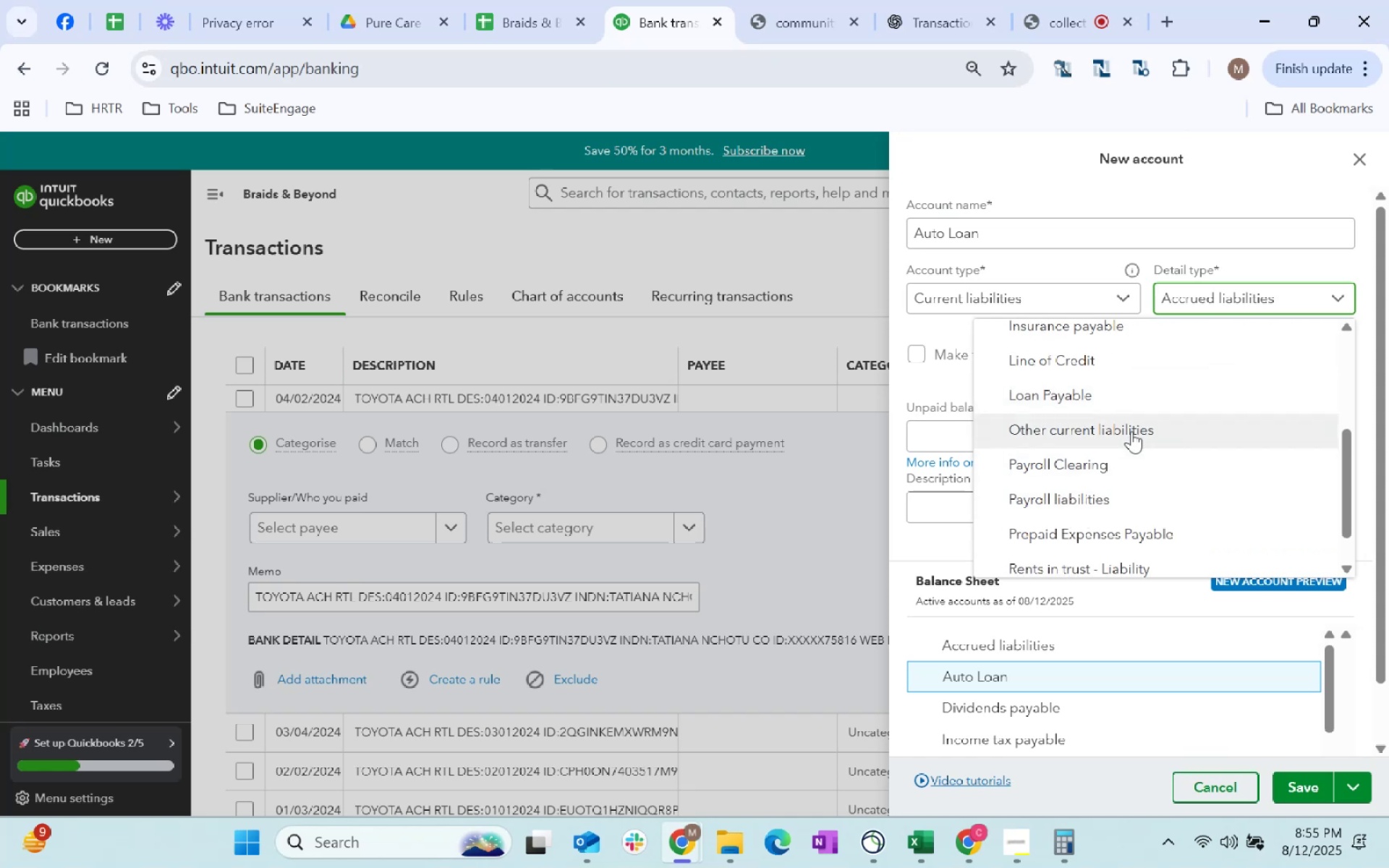 
wait(5.17)
 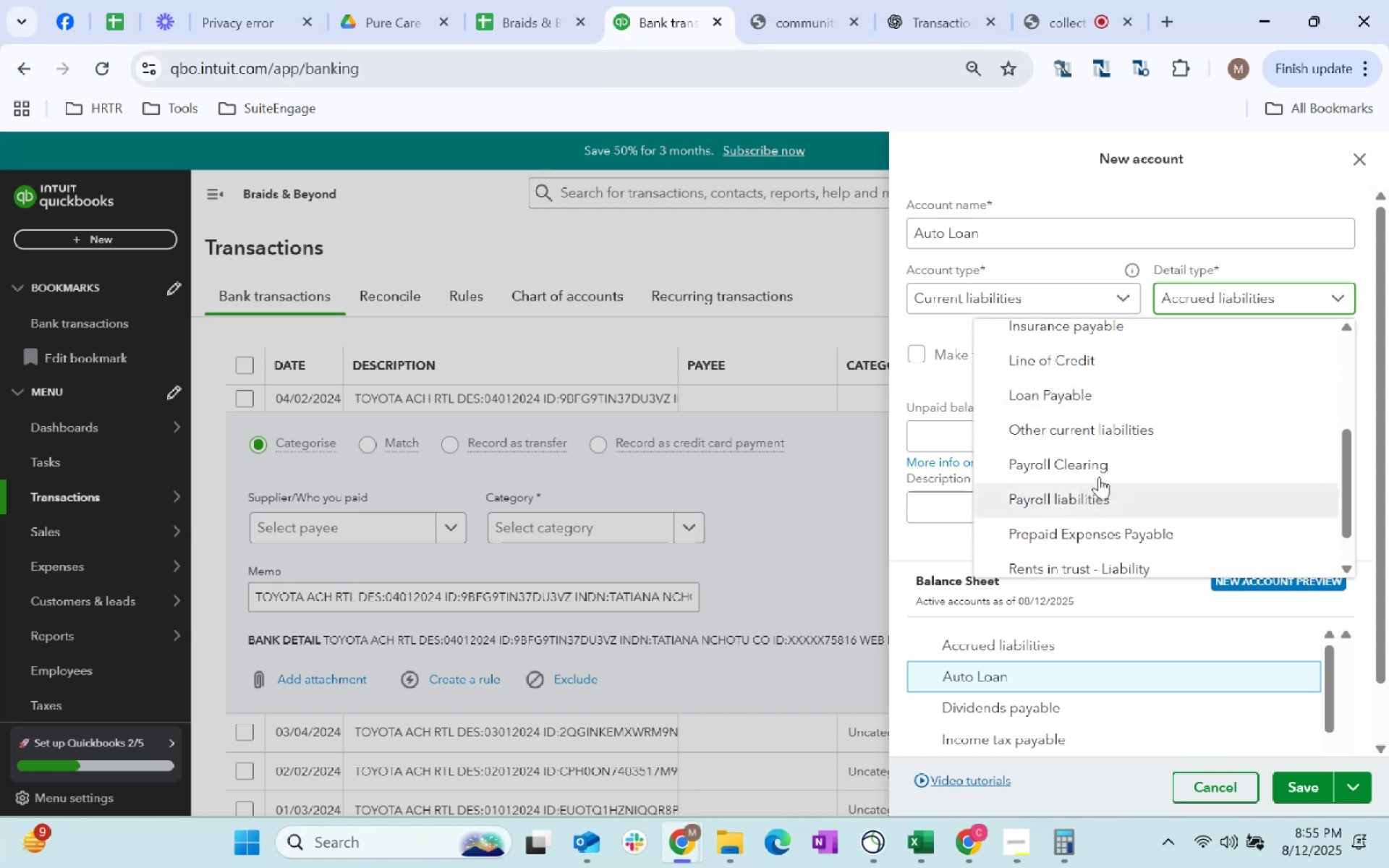 
left_click([1129, 406])
 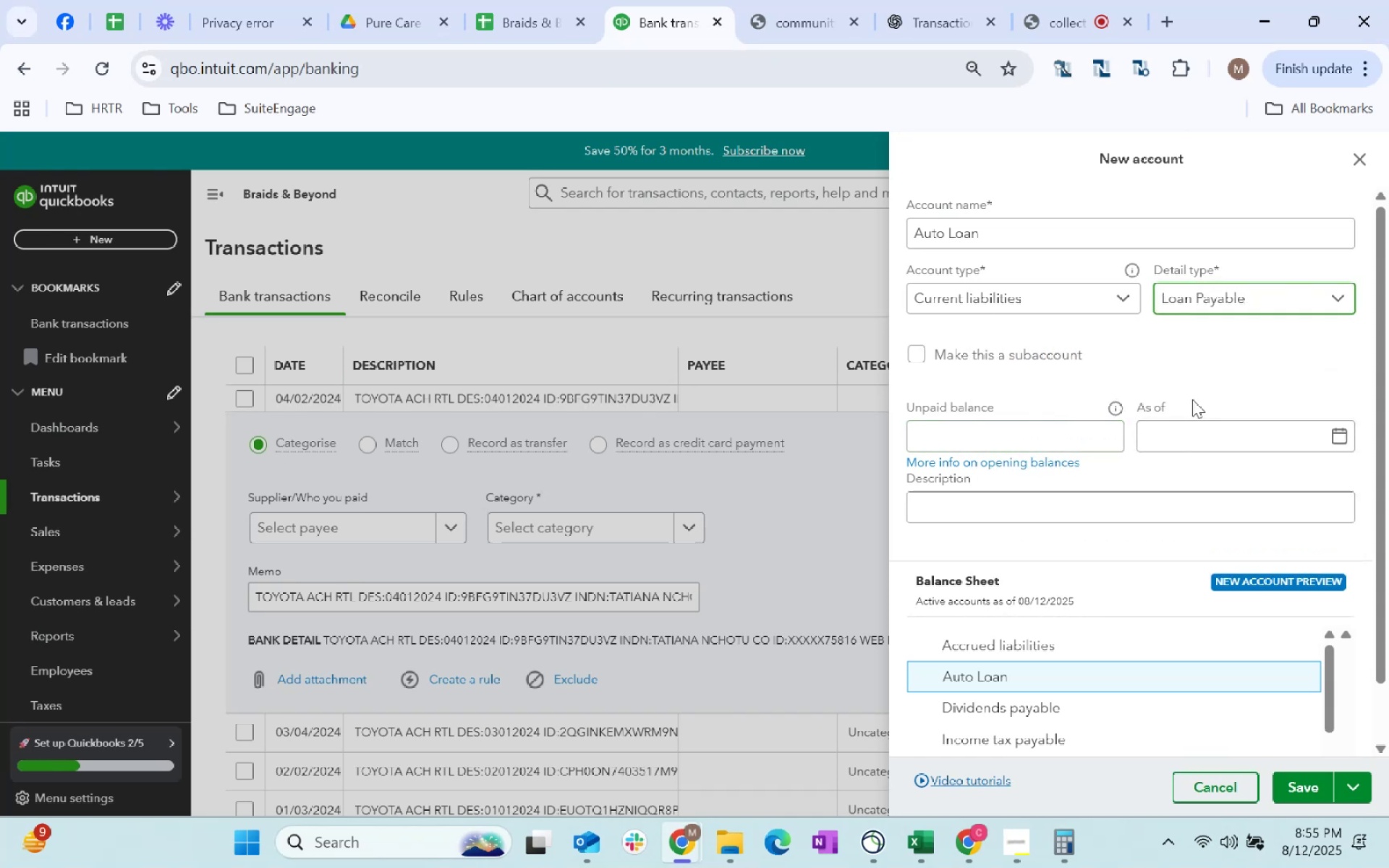 
left_click([1209, 368])
 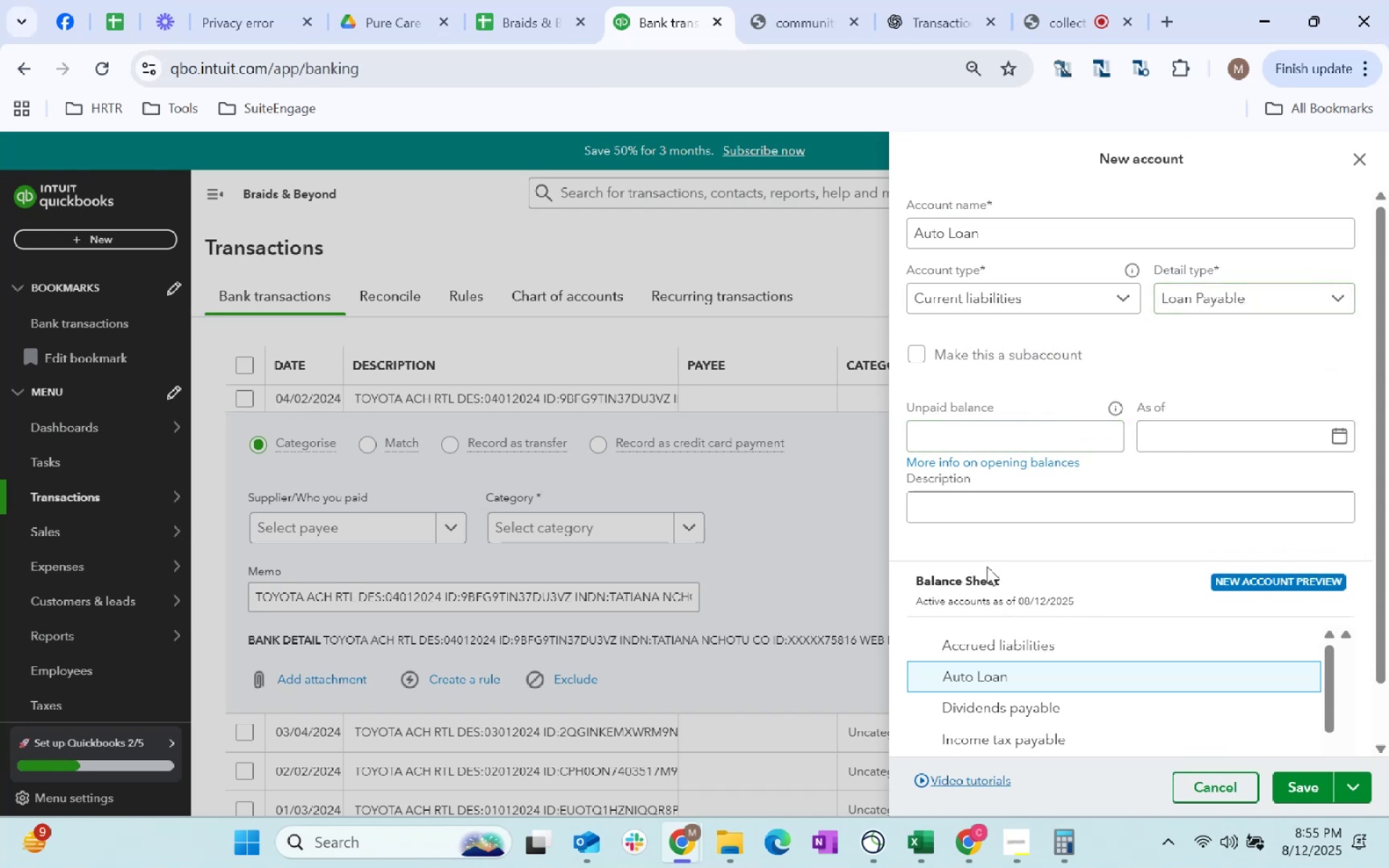 
scroll: coordinate [1131, 545], scroll_direction: down, amount: 1.0
 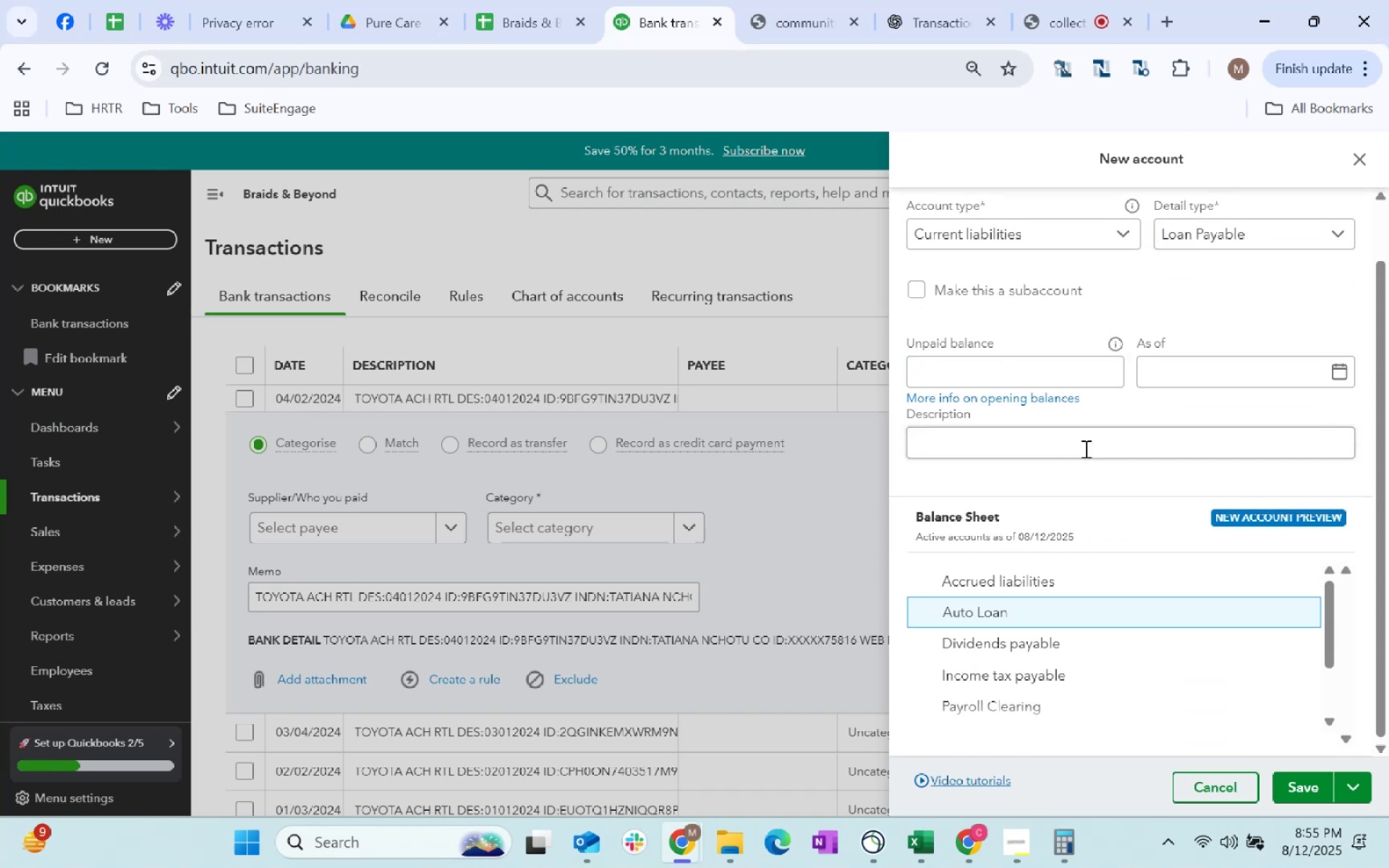 
left_click([1051, 365])
 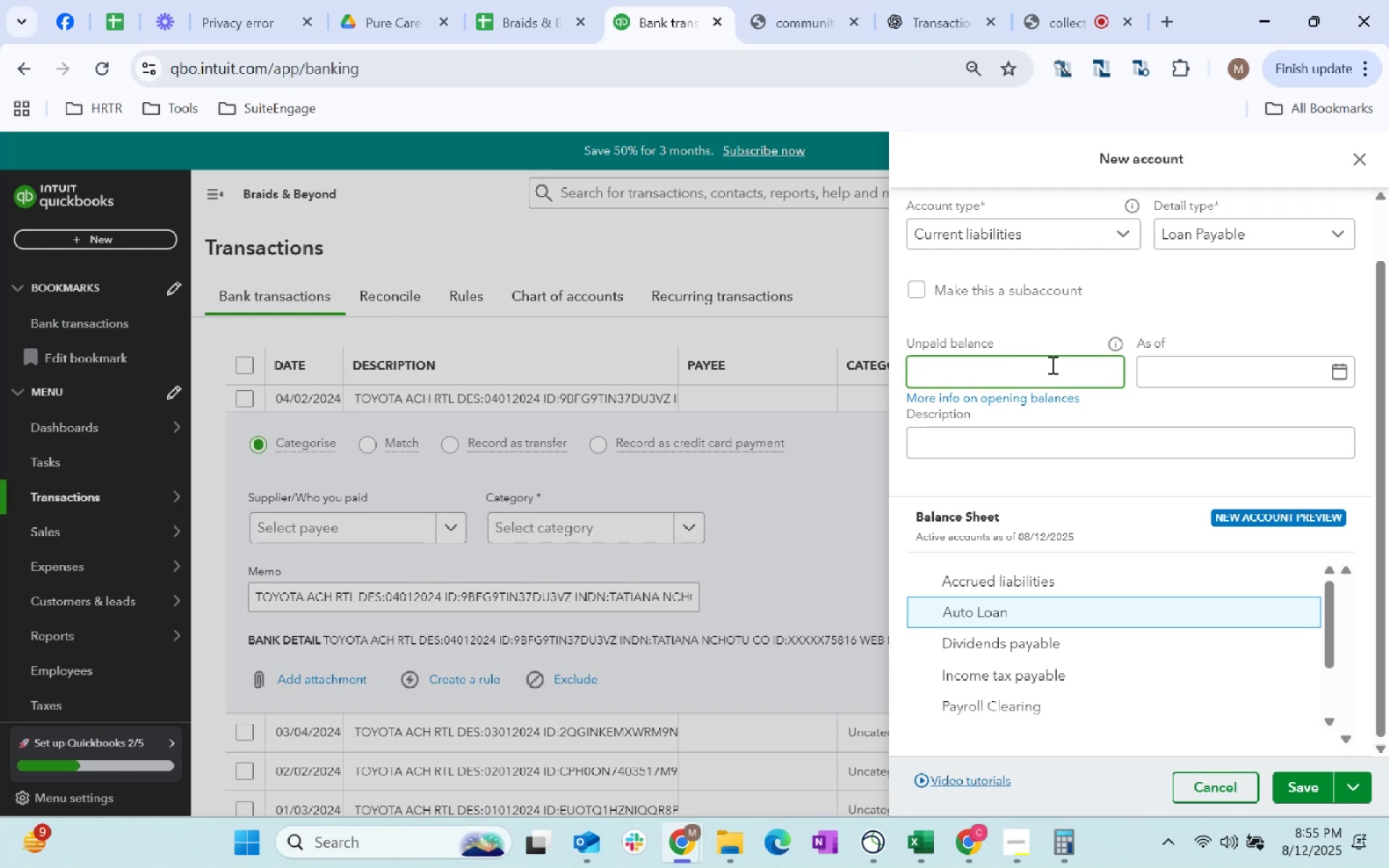 
key(Control+ControlLeft)
 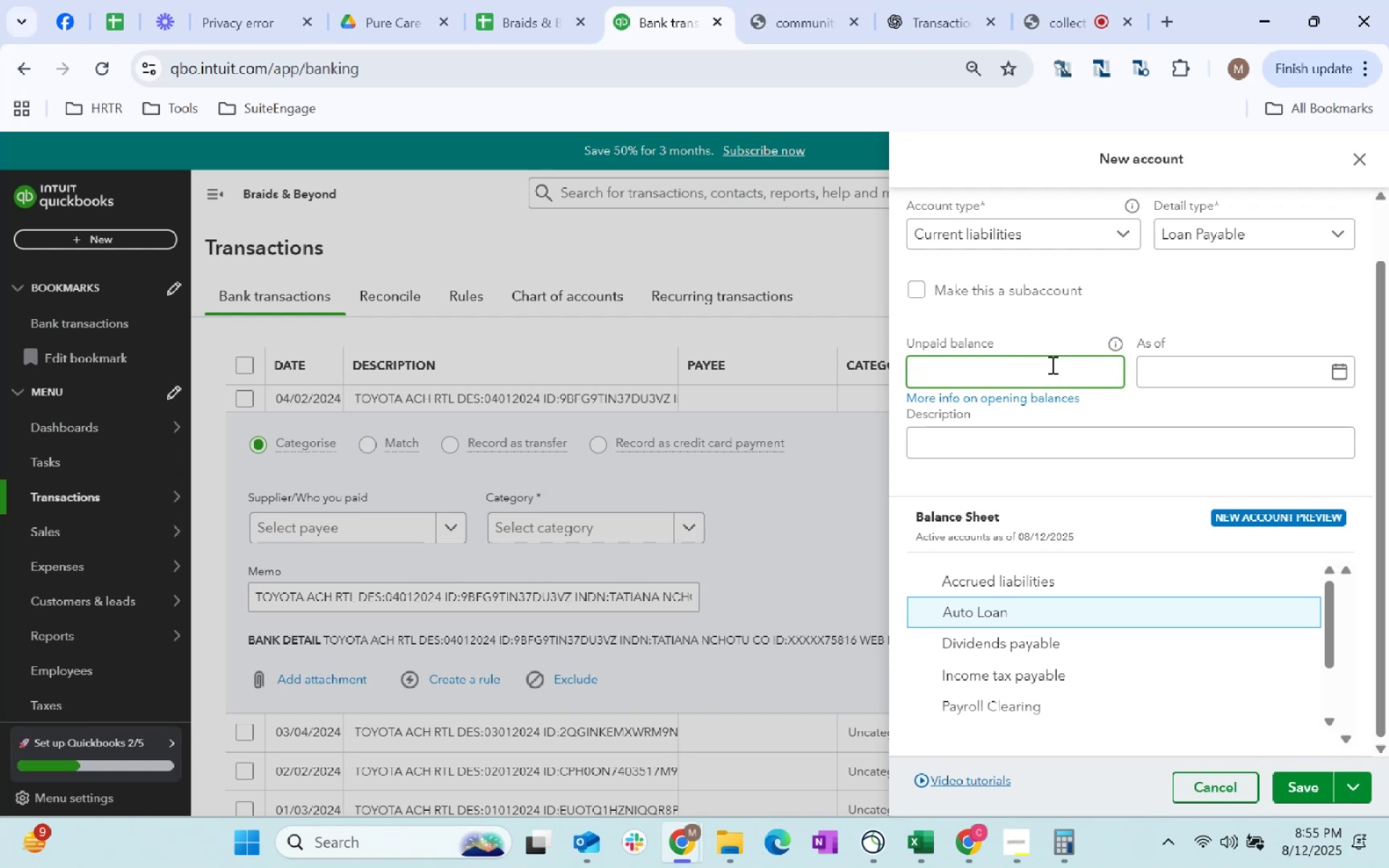 
key(Control+V)
 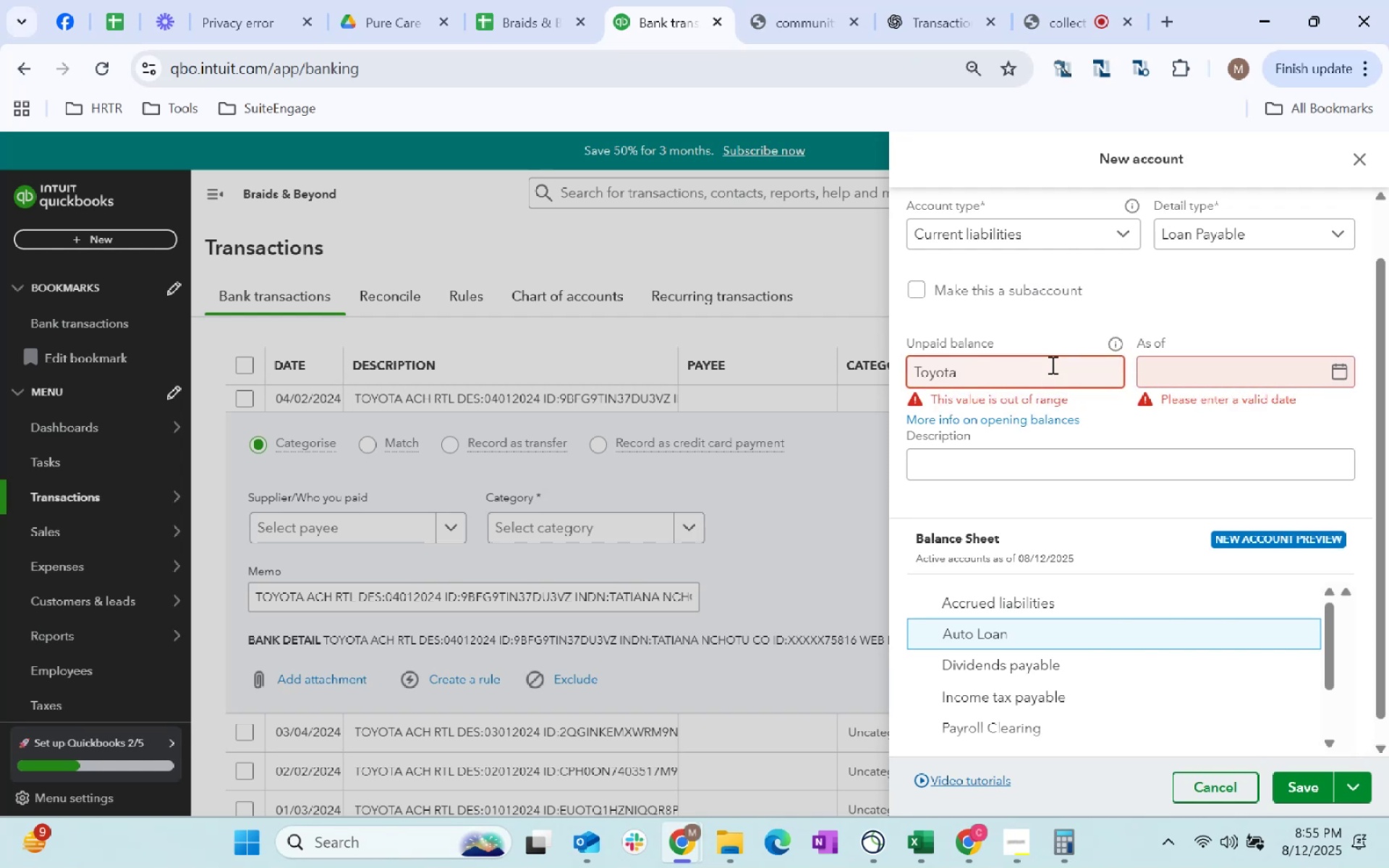 
left_click_drag(start_coordinate=[1061, 370], to_coordinate=[376, 407])
 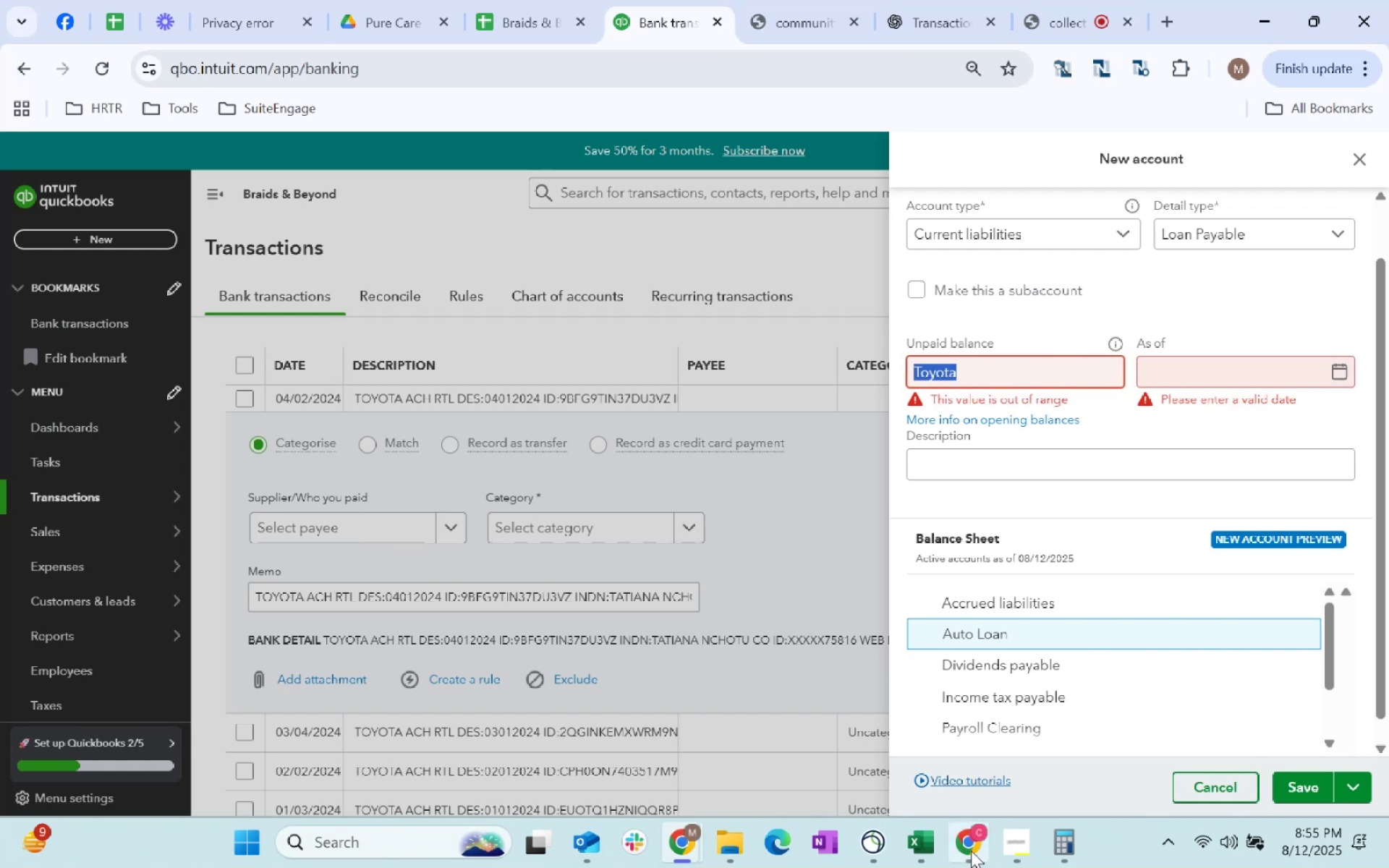 
key(Backspace)
 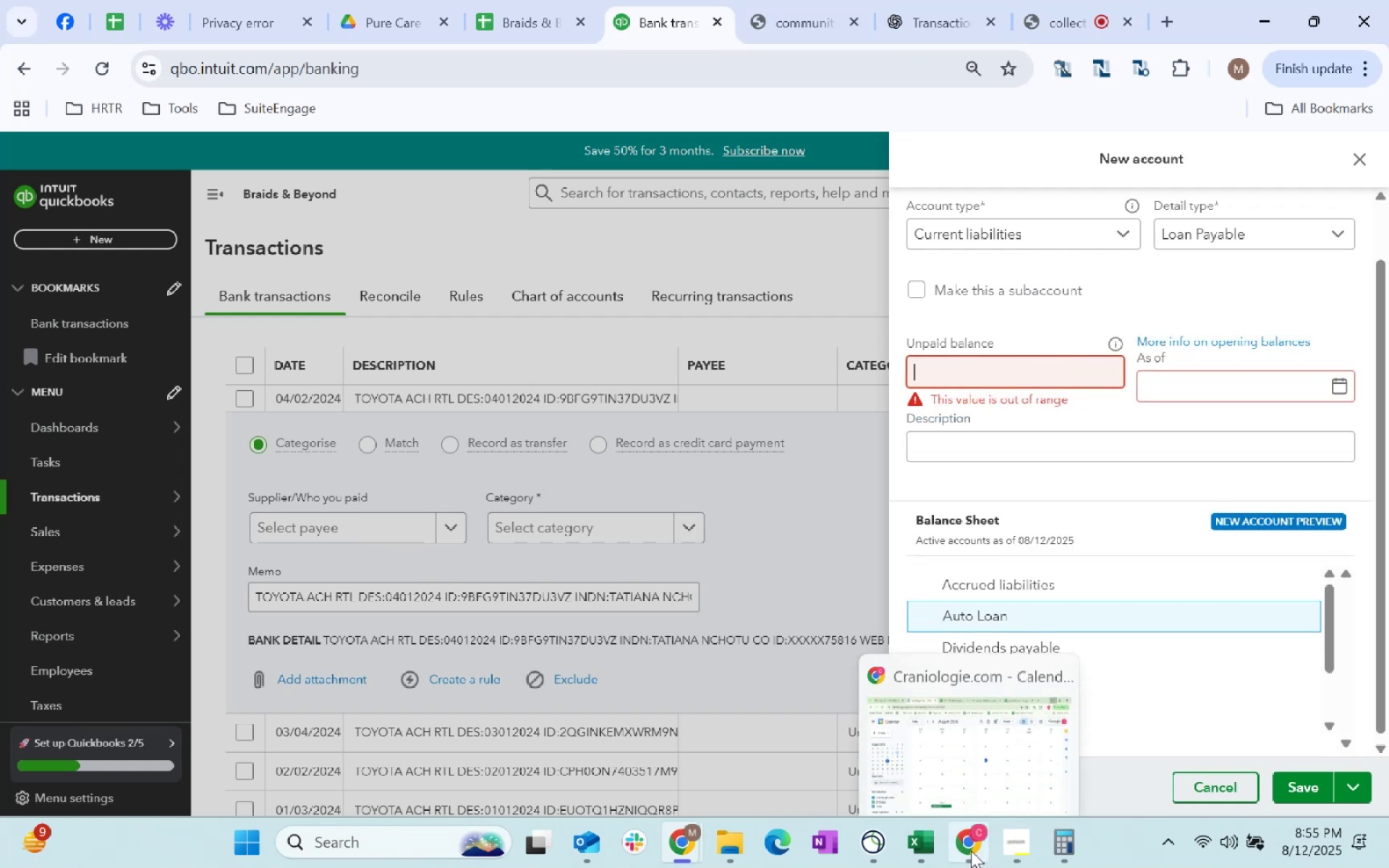 
key(Alt+Tab)
 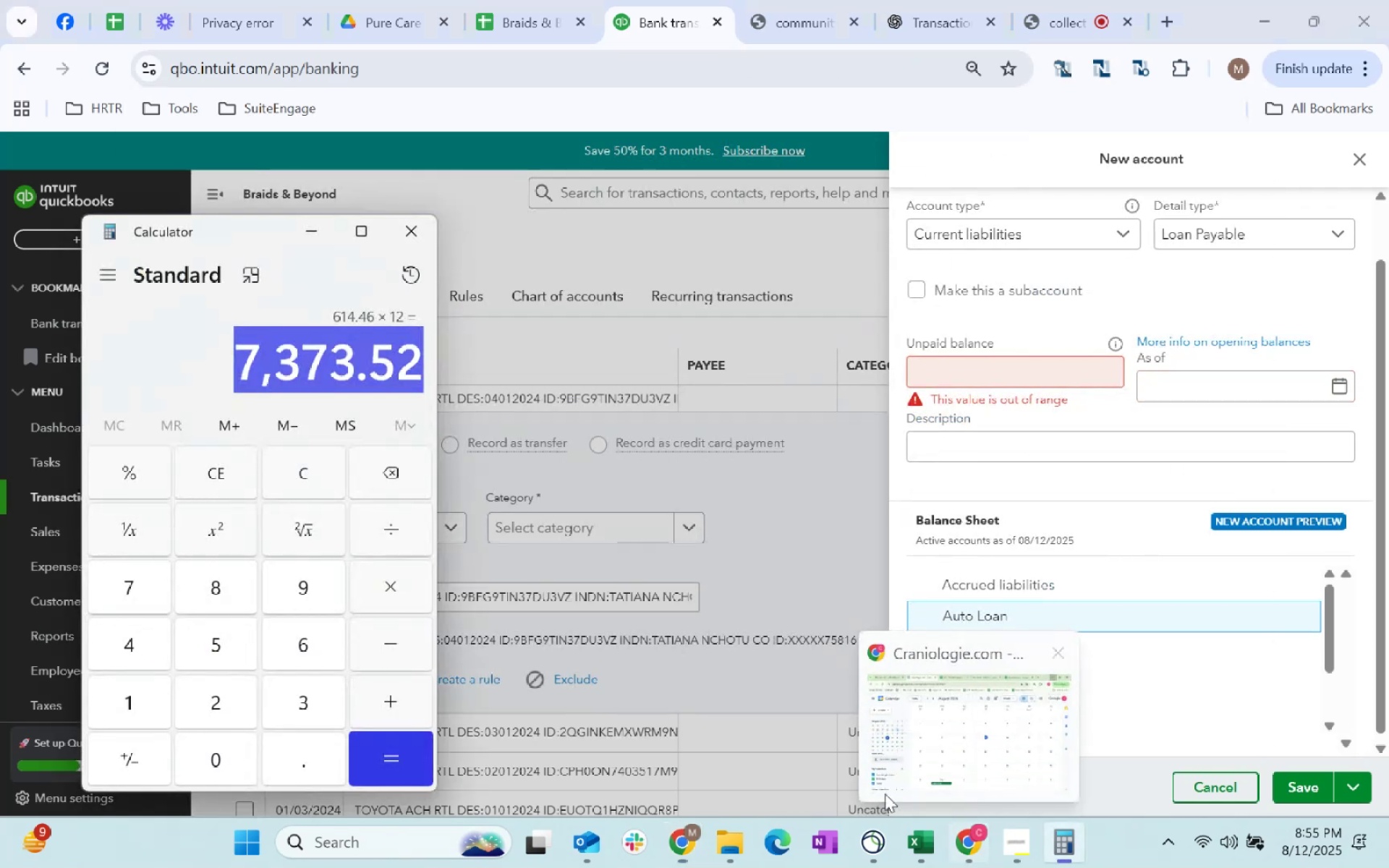 
key(Alt+AltLeft)
 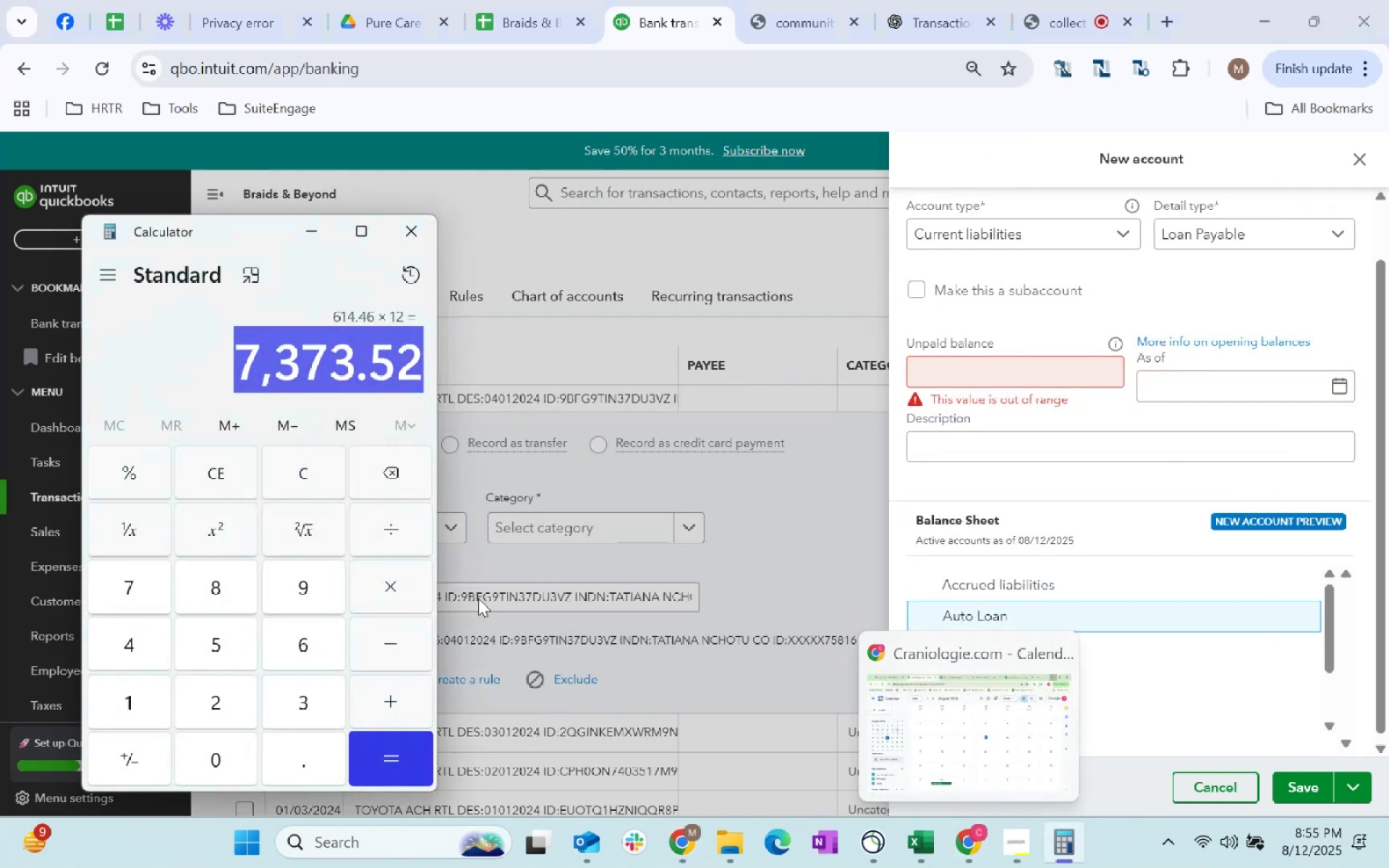 
key(Control+C)
 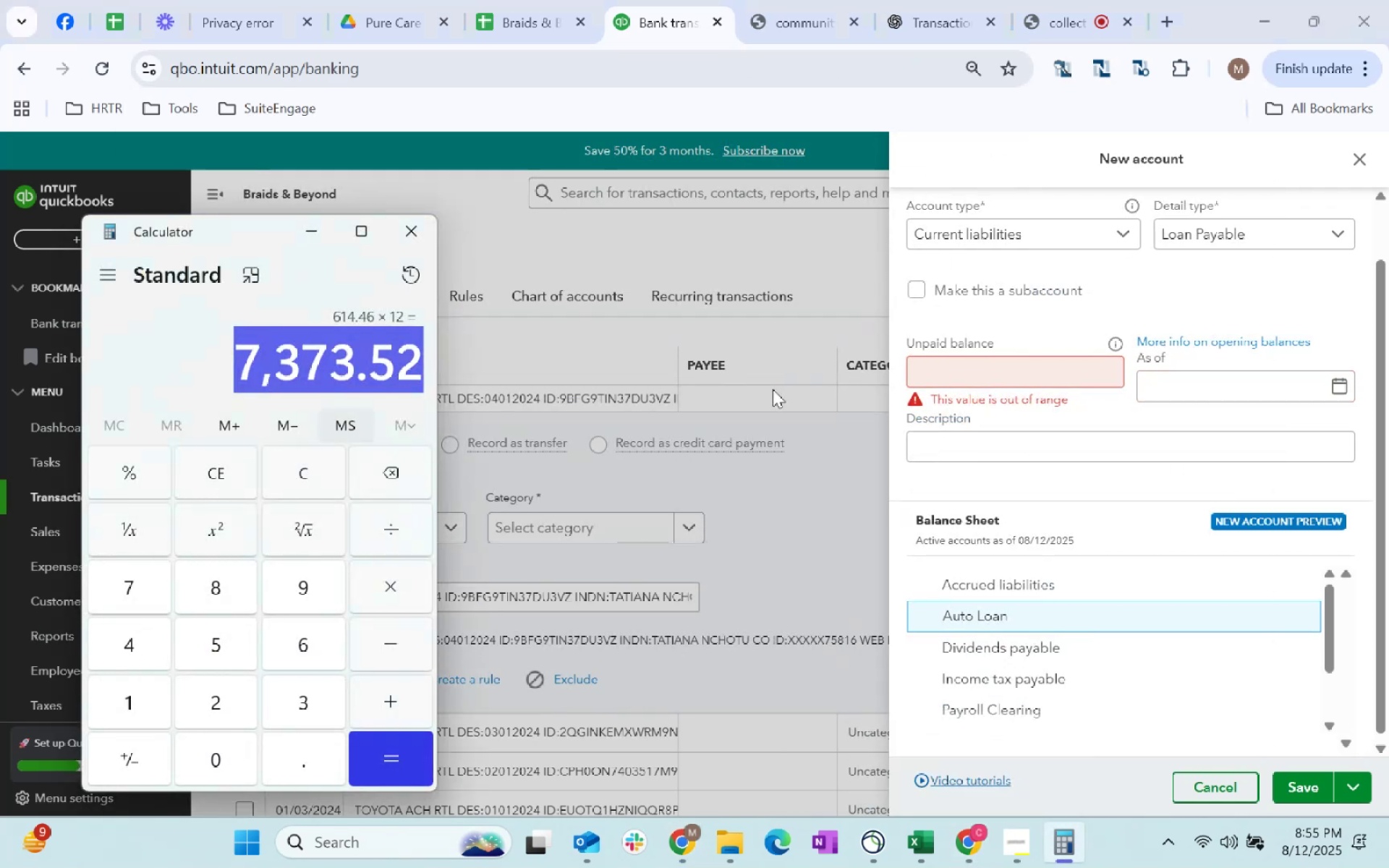 
key(Alt+AltLeft)
 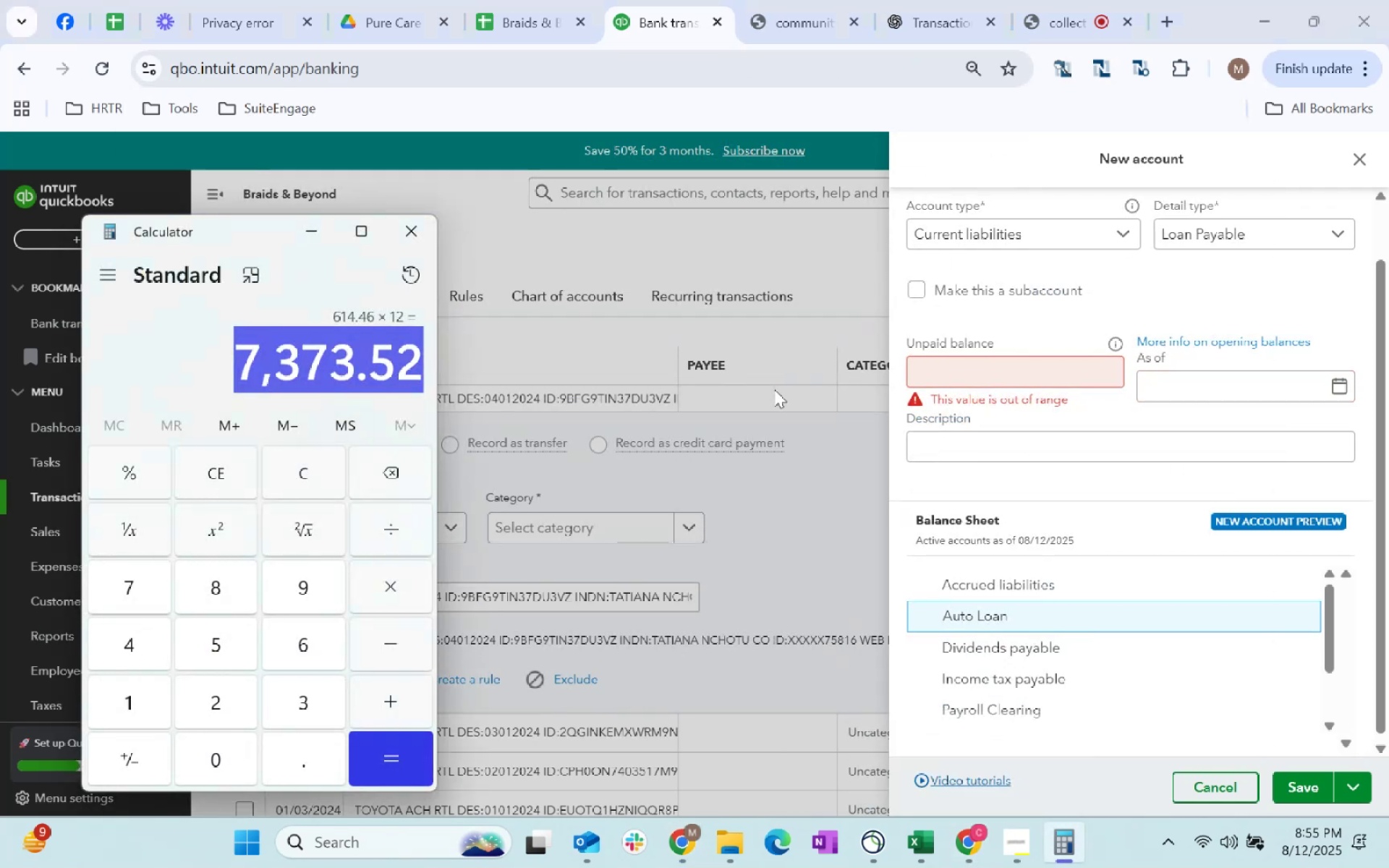 
key(Alt+Tab)
 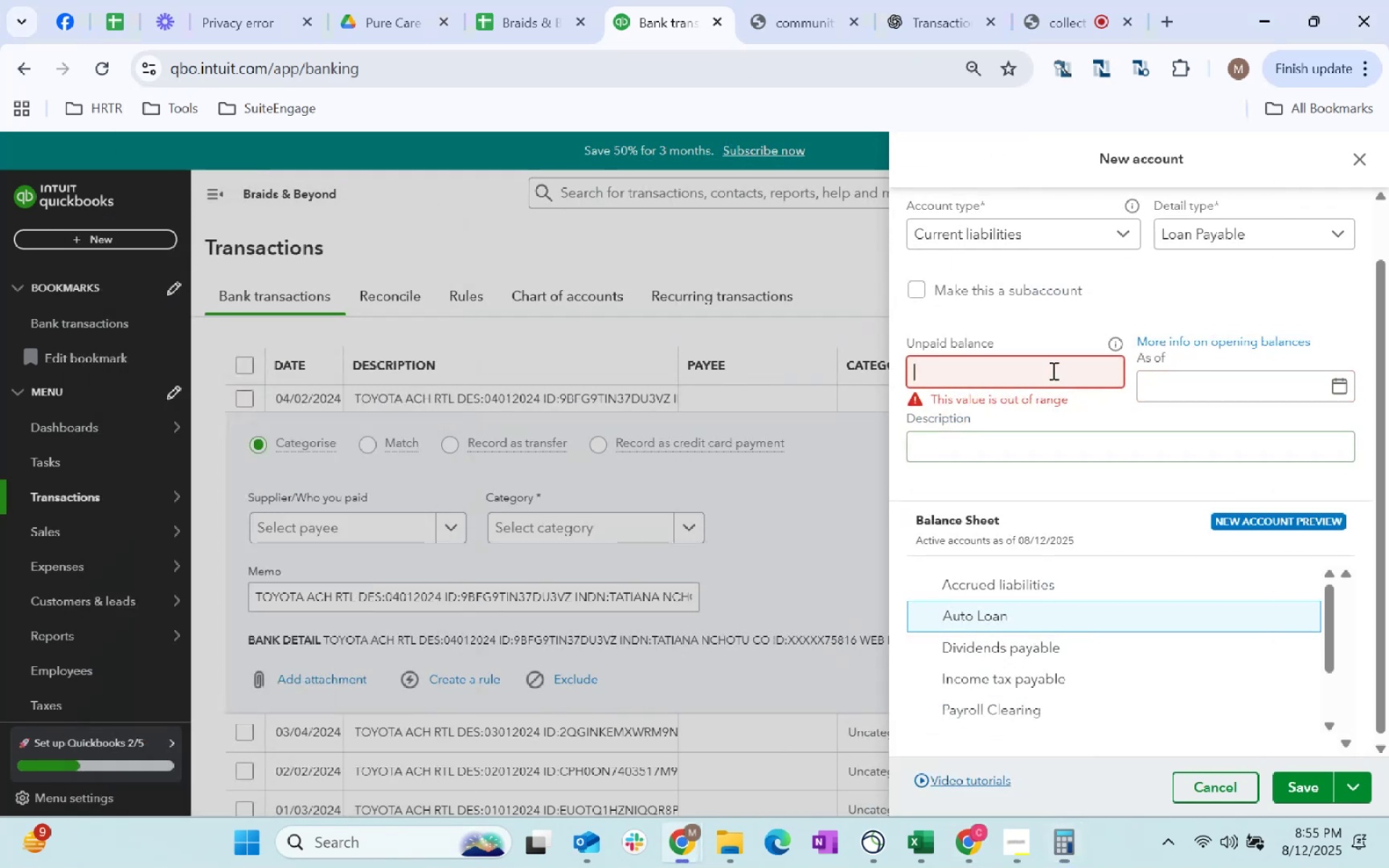 
key(Control+ControlLeft)
 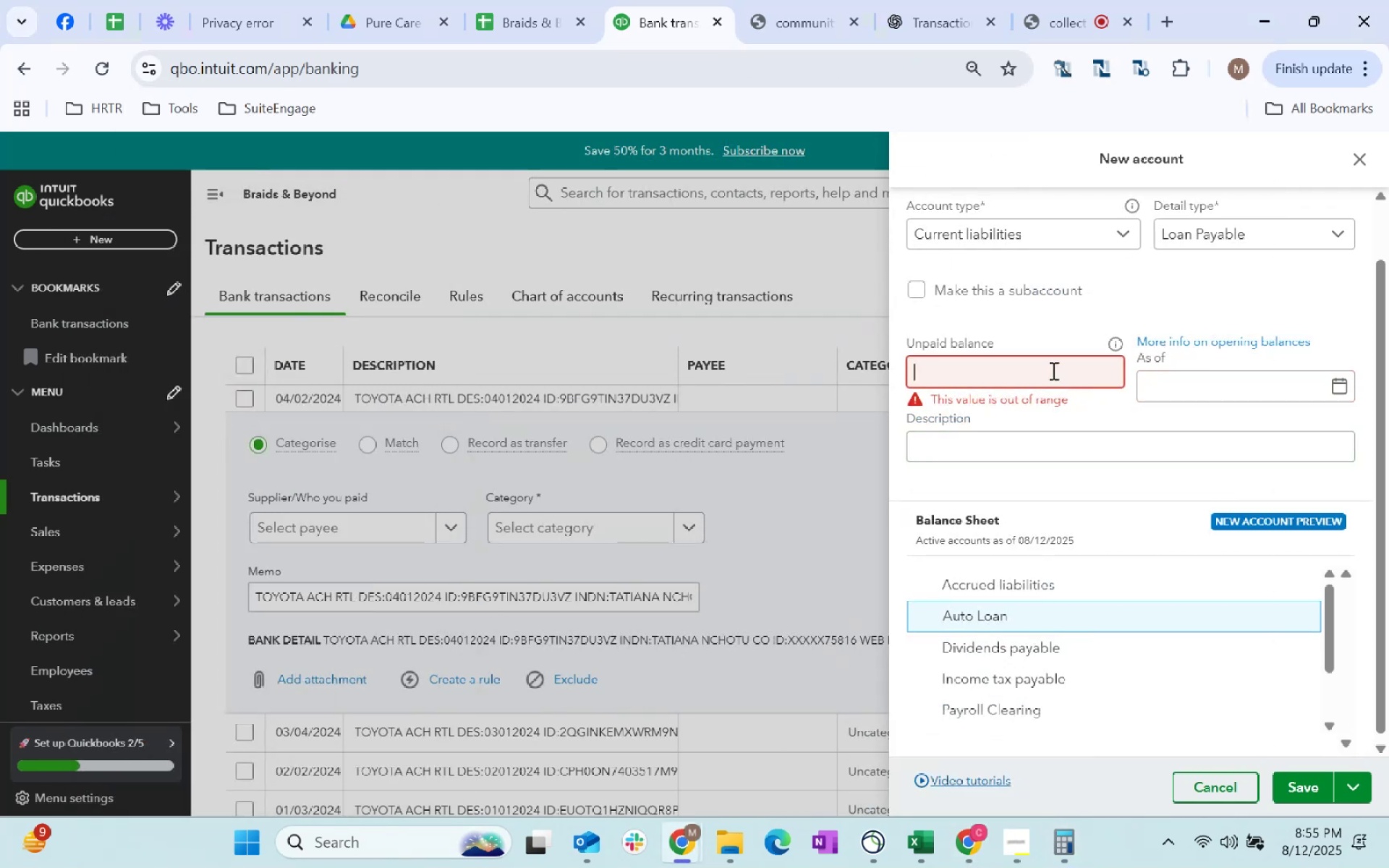 
key(Control+V)
 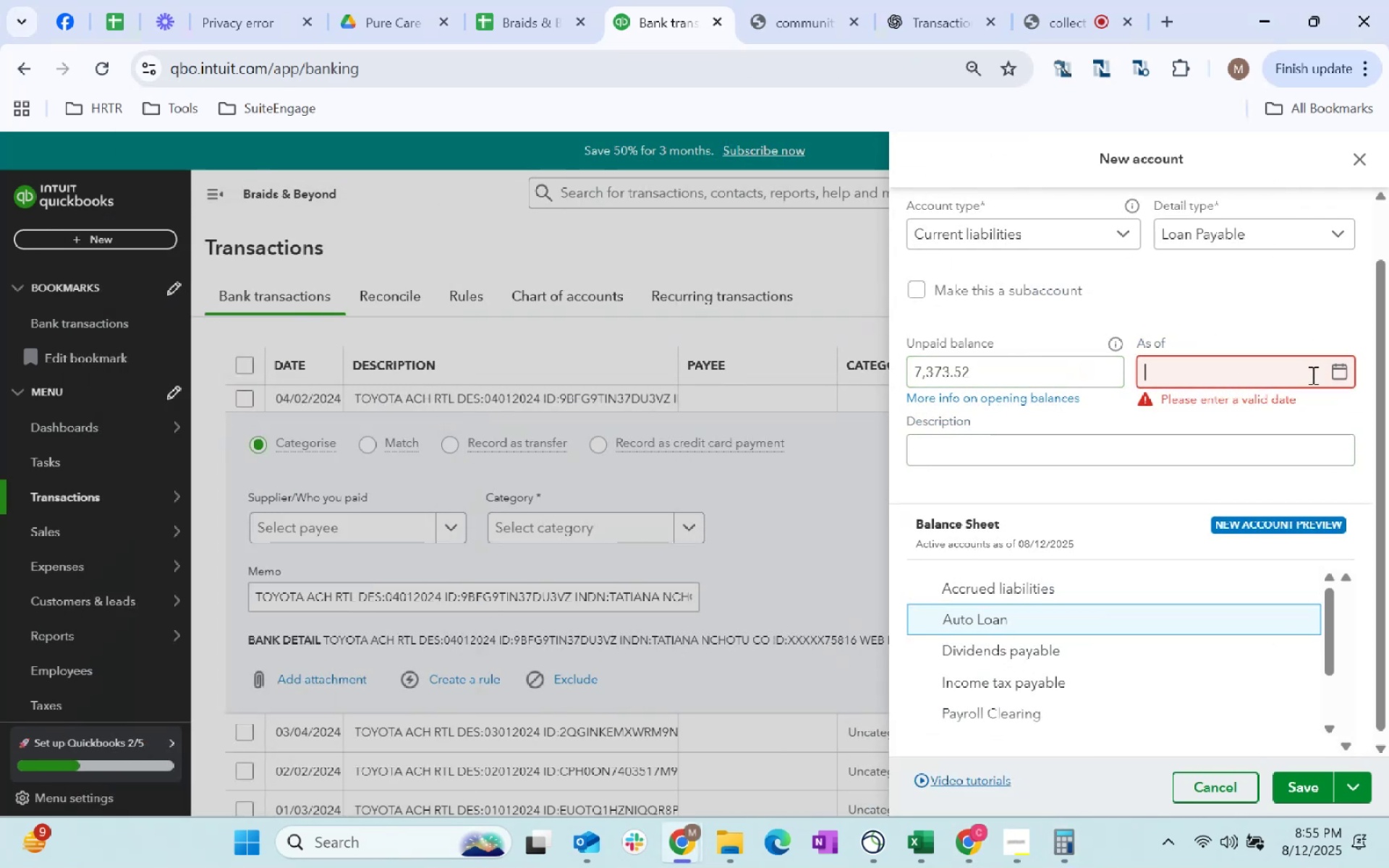 
left_click([1351, 378])
 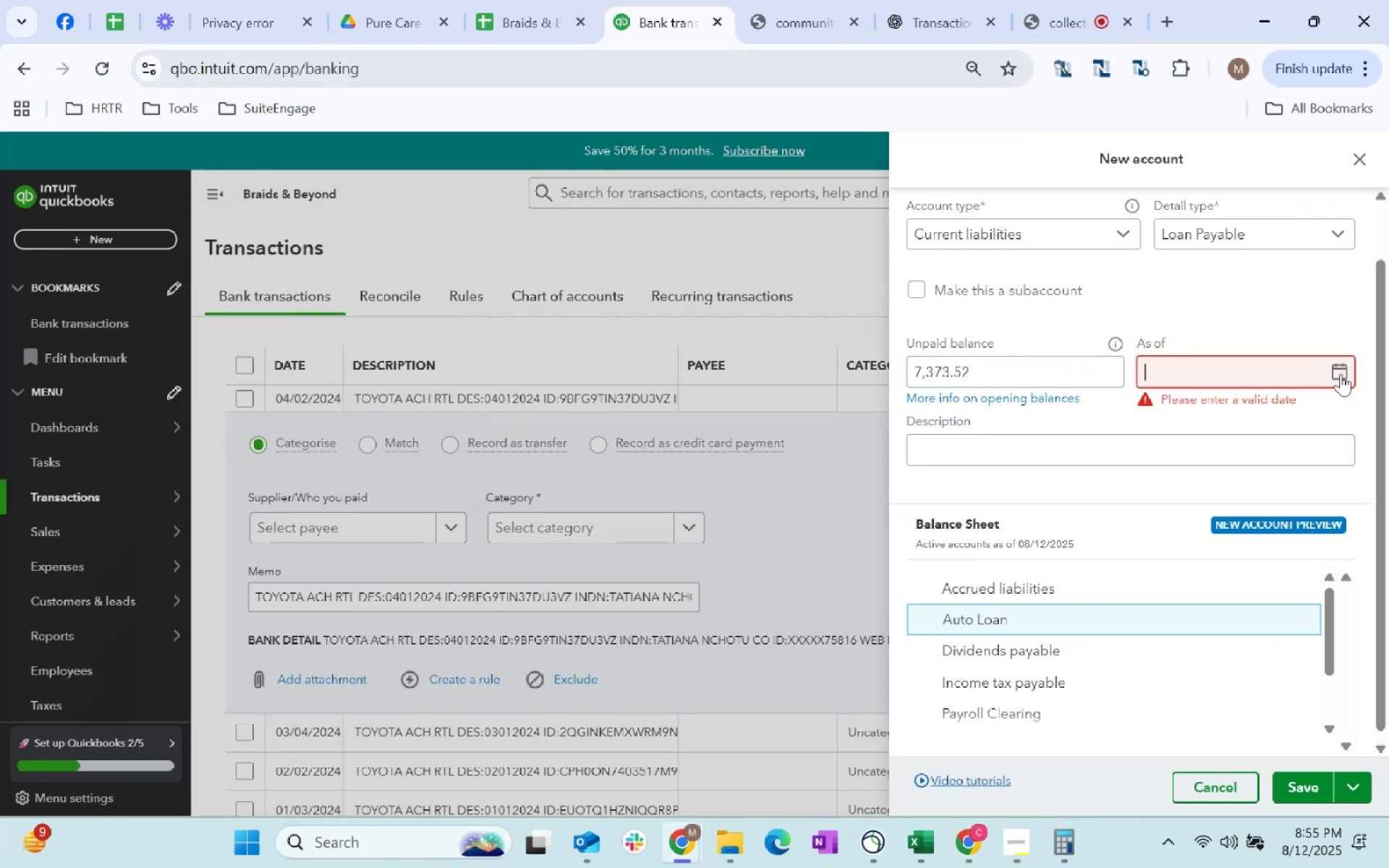 
double_click([1341, 374])
 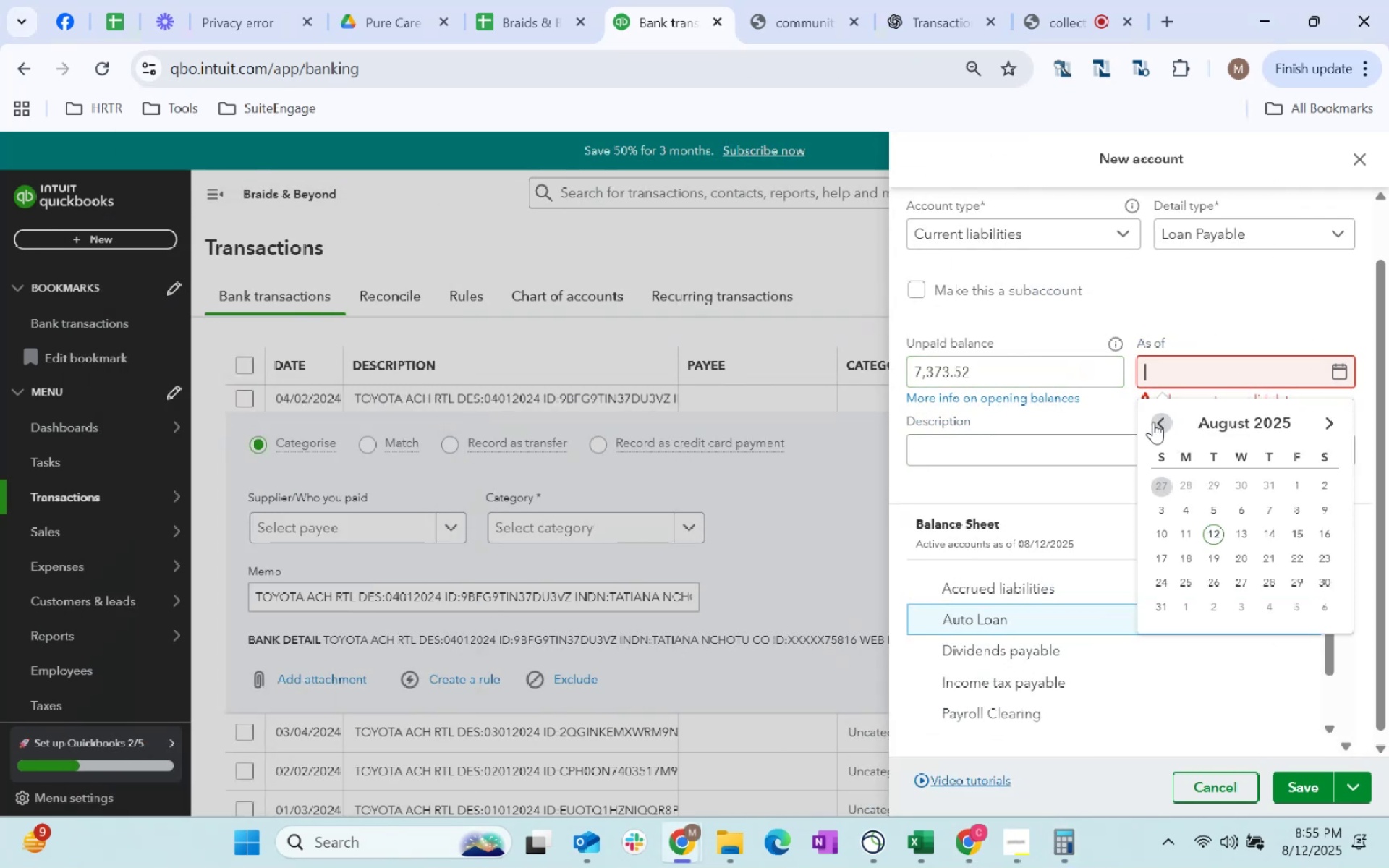 
double_click([1151, 422])
 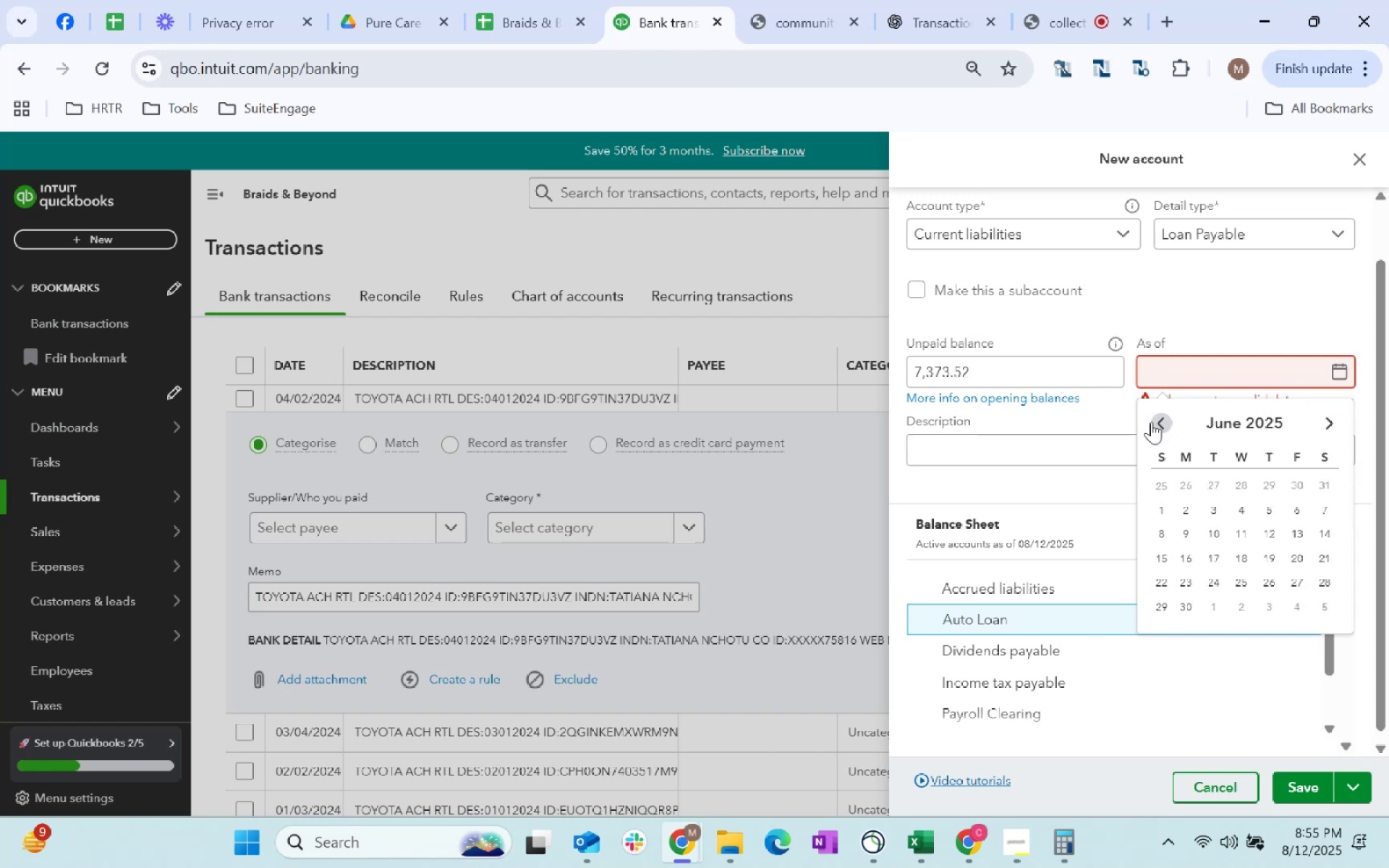 
triple_click([1151, 422])
 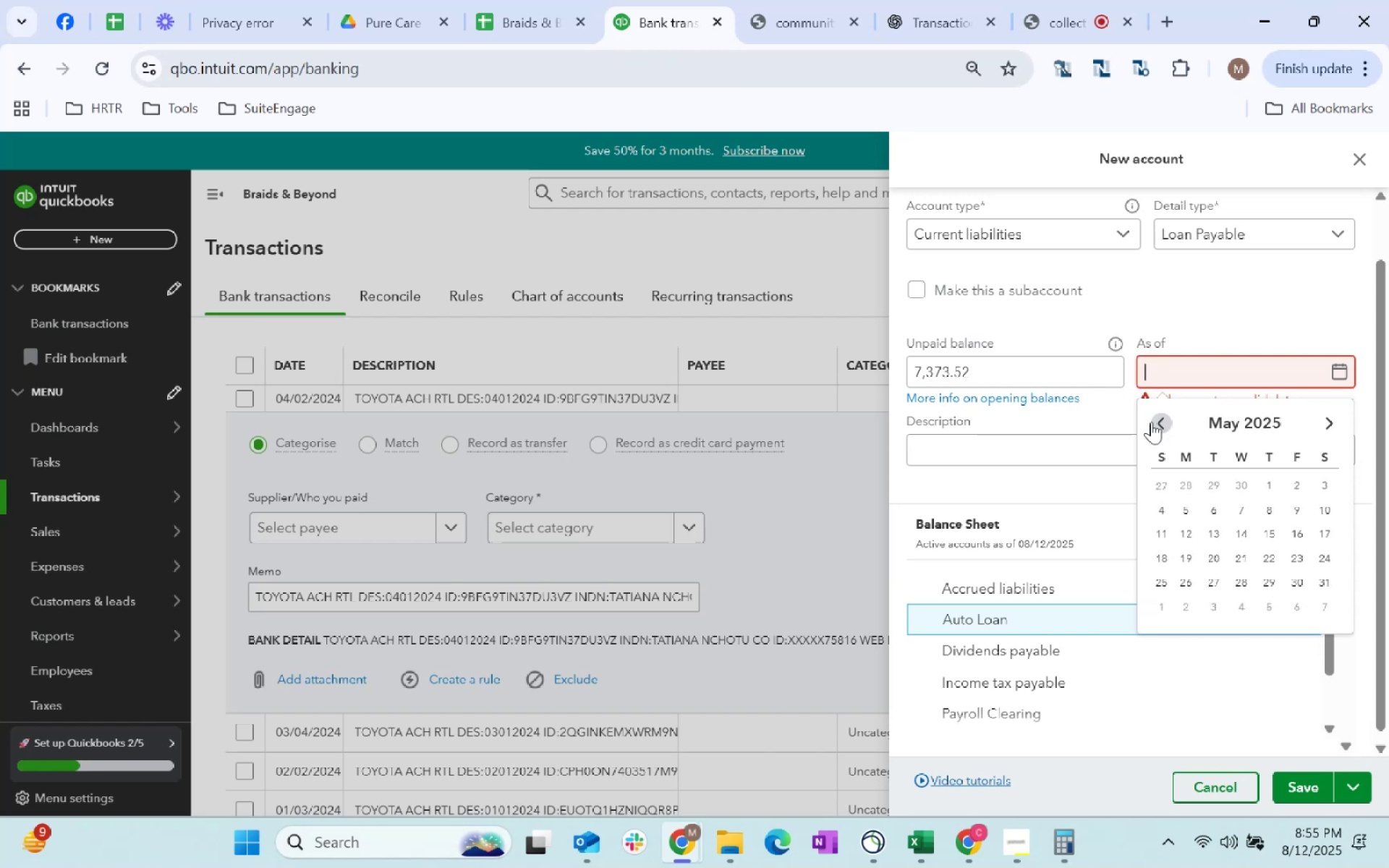 
triple_click([1151, 422])
 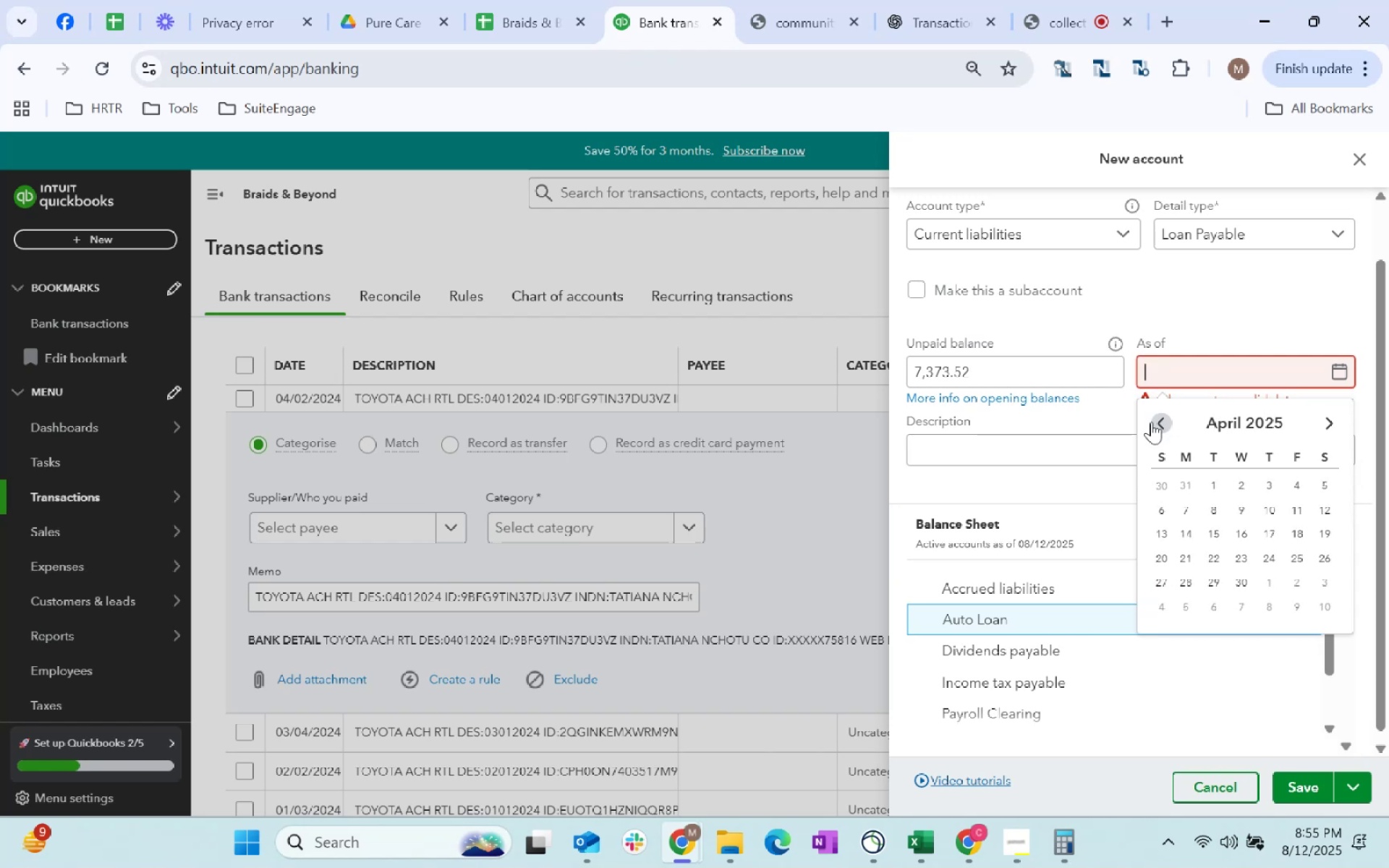 
triple_click([1151, 422])
 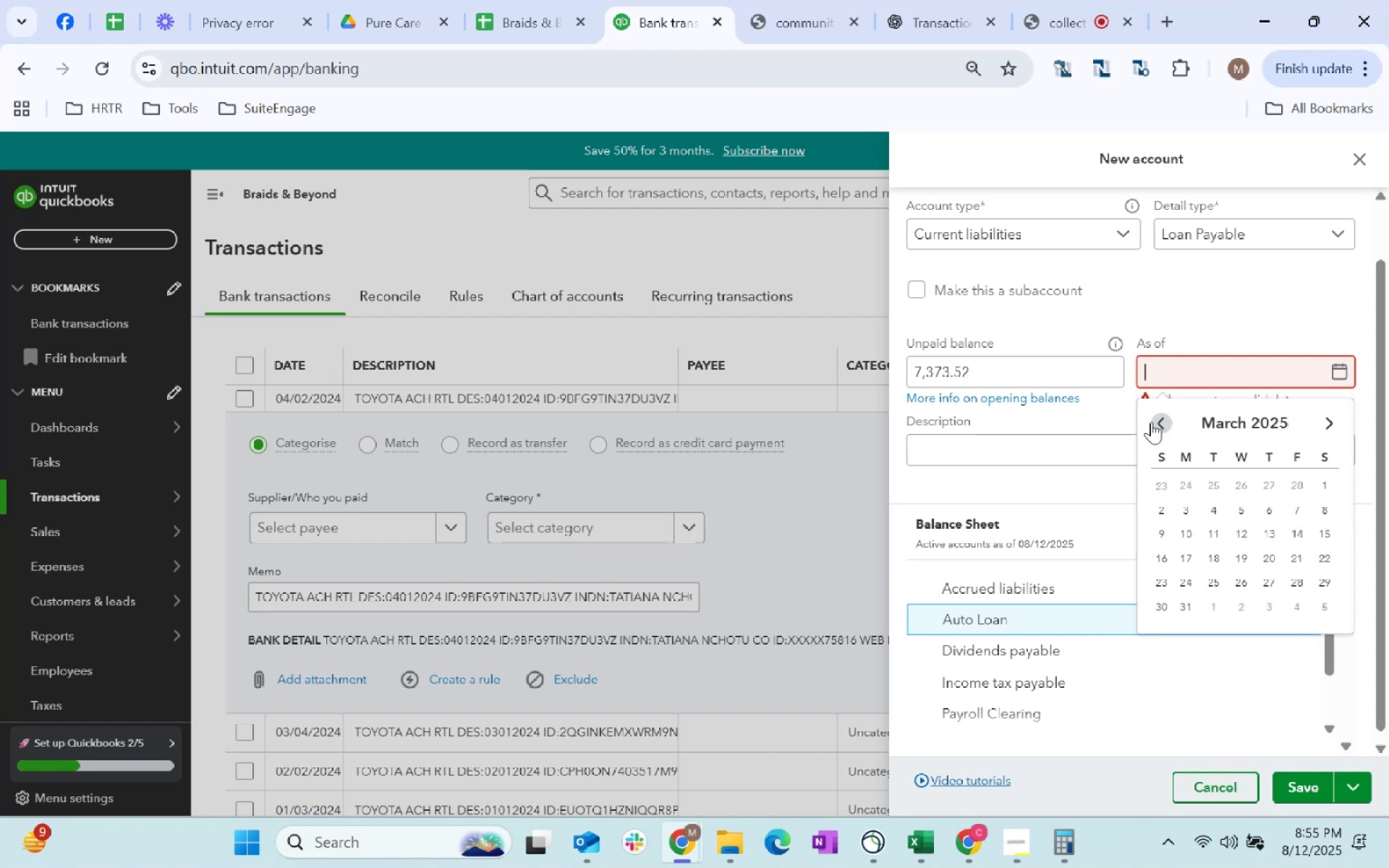 
triple_click([1151, 422])
 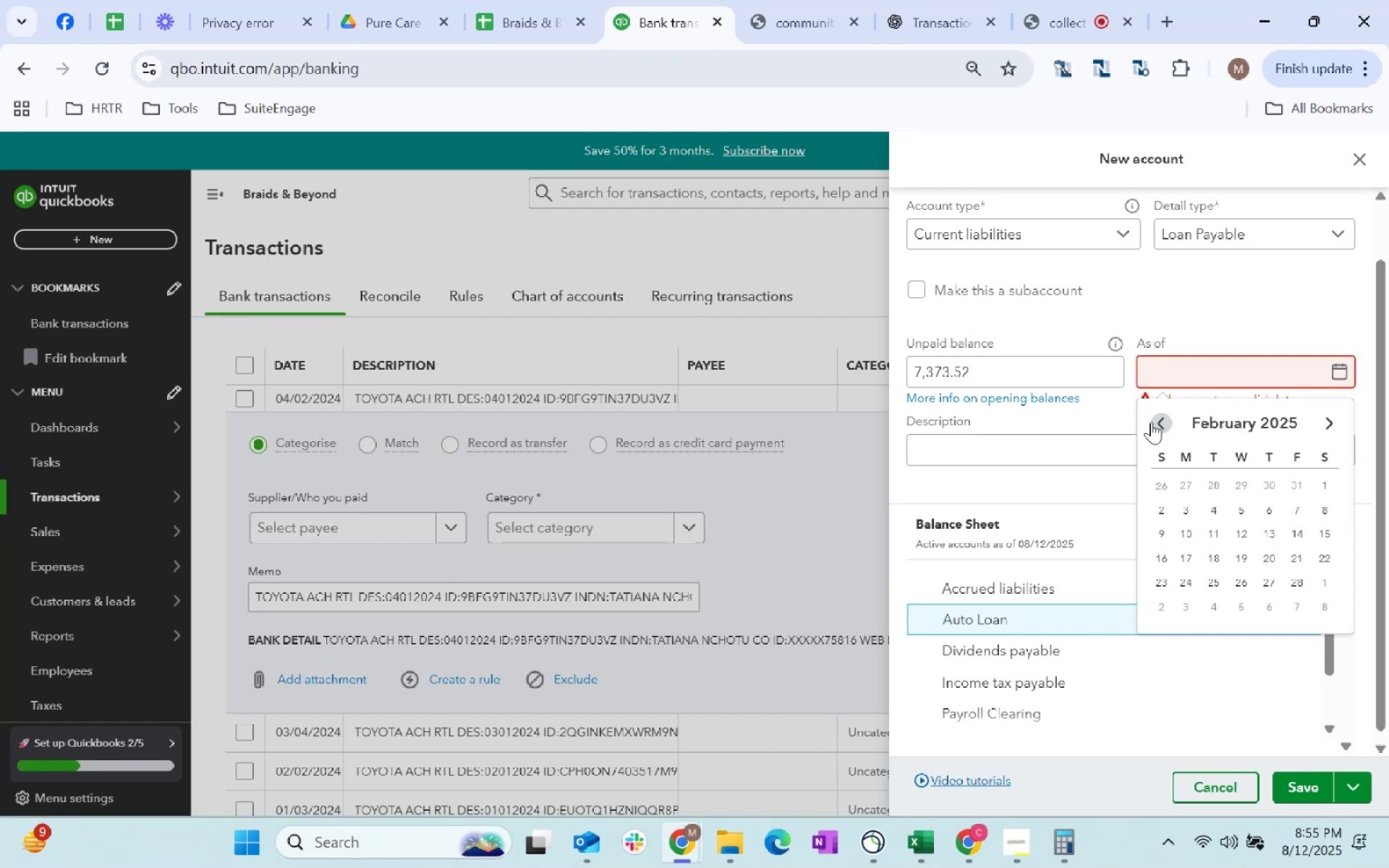 
triple_click([1151, 422])
 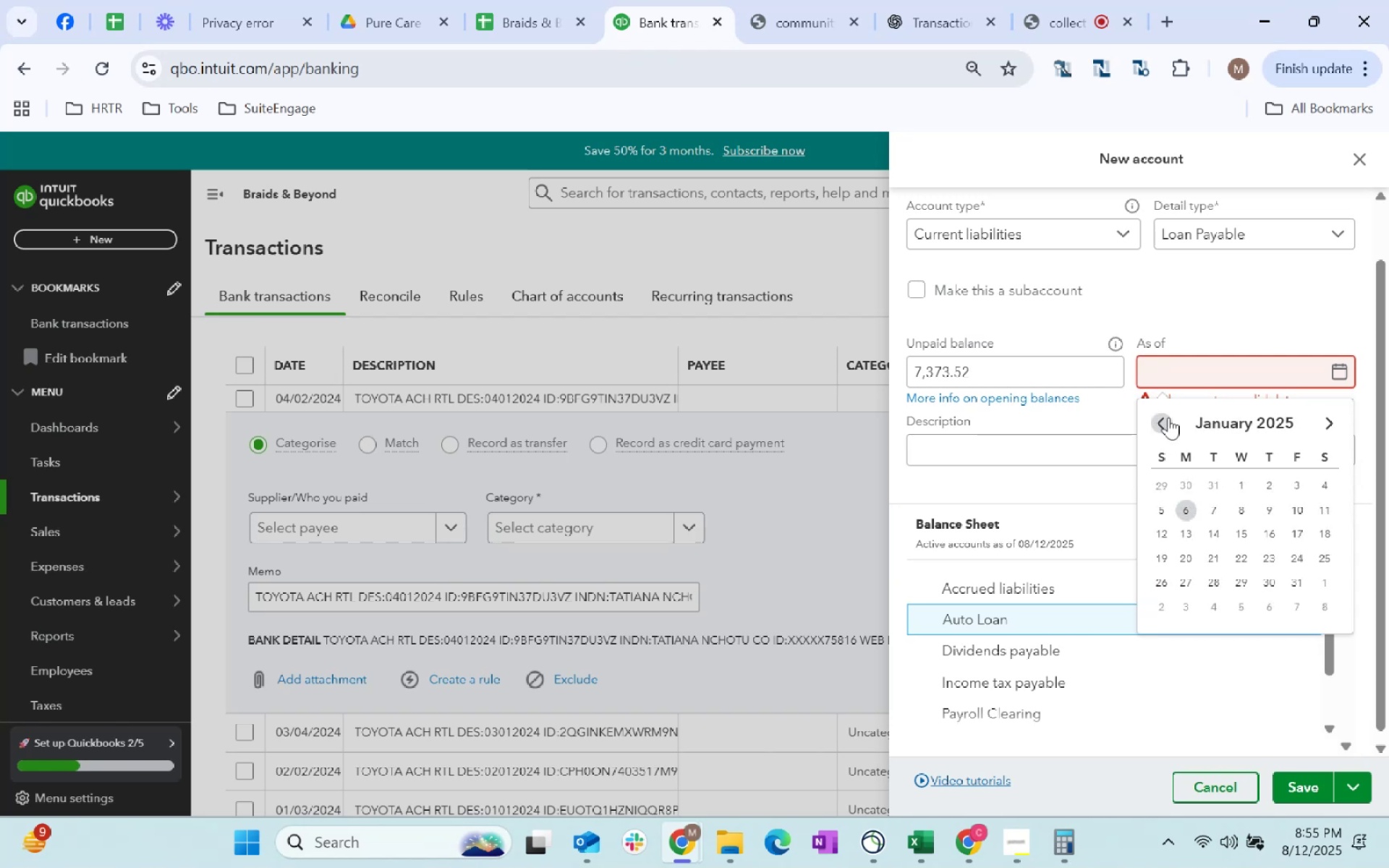 
double_click([1167, 417])
 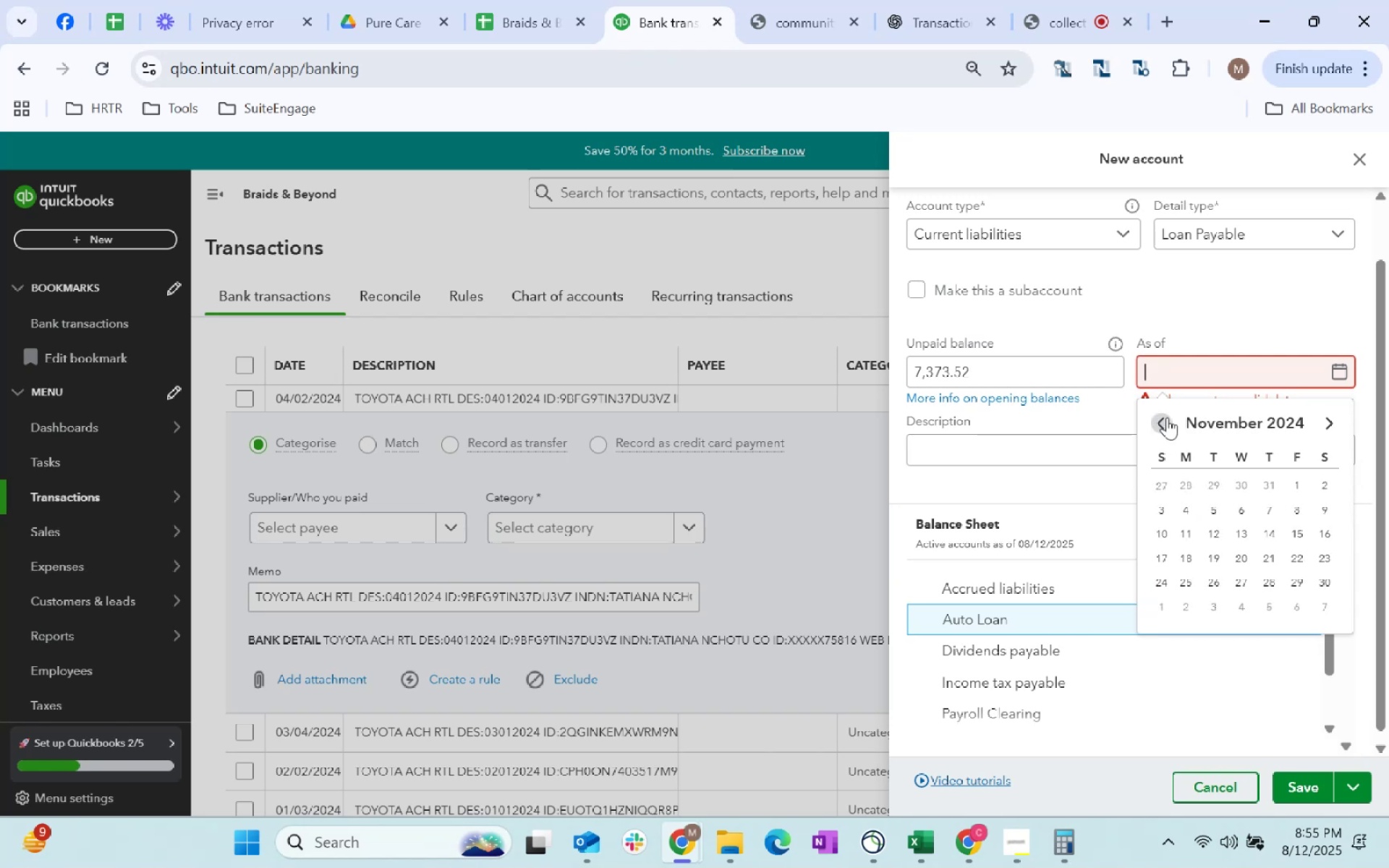 
triple_click([1167, 417])
 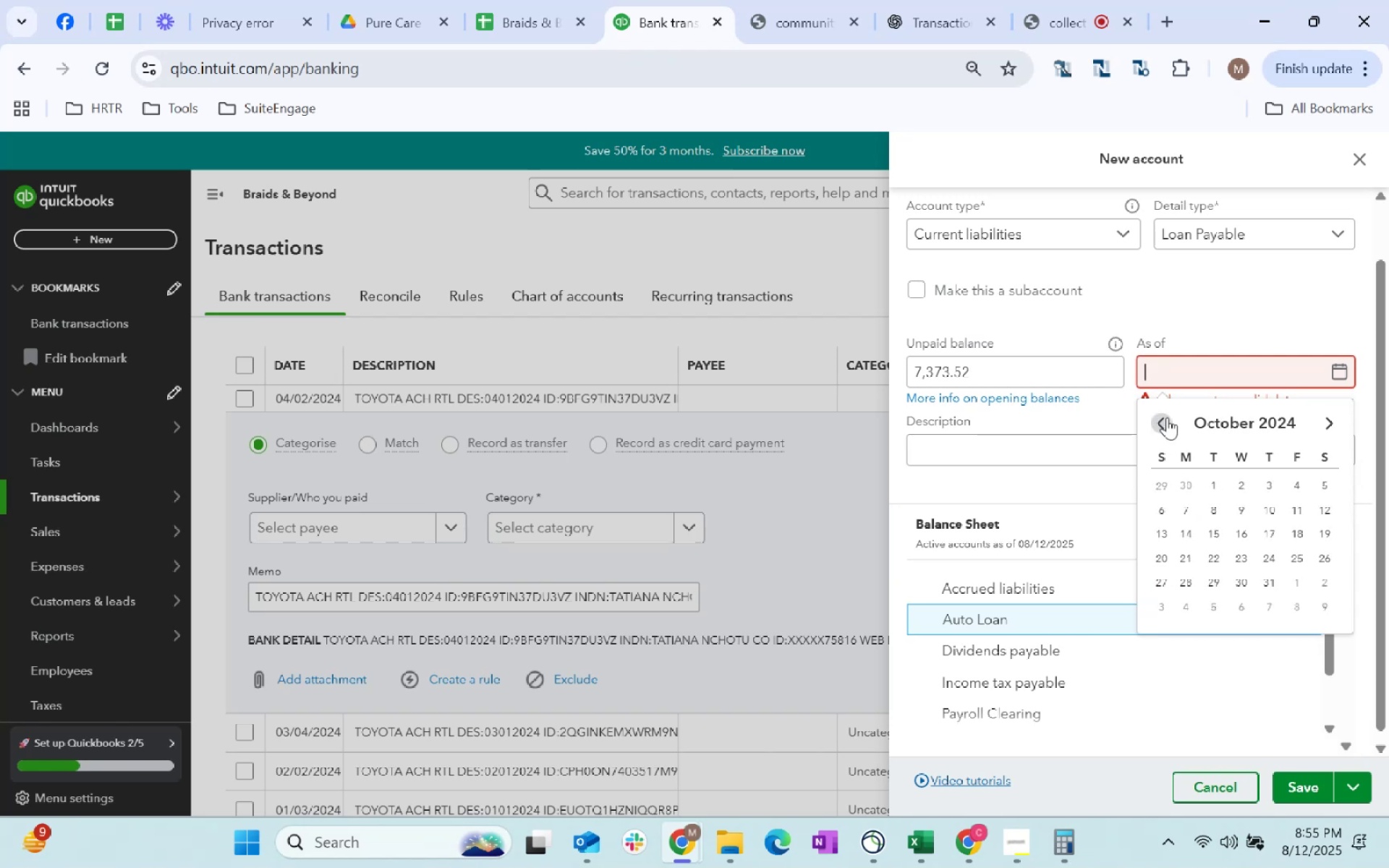 
triple_click([1167, 417])
 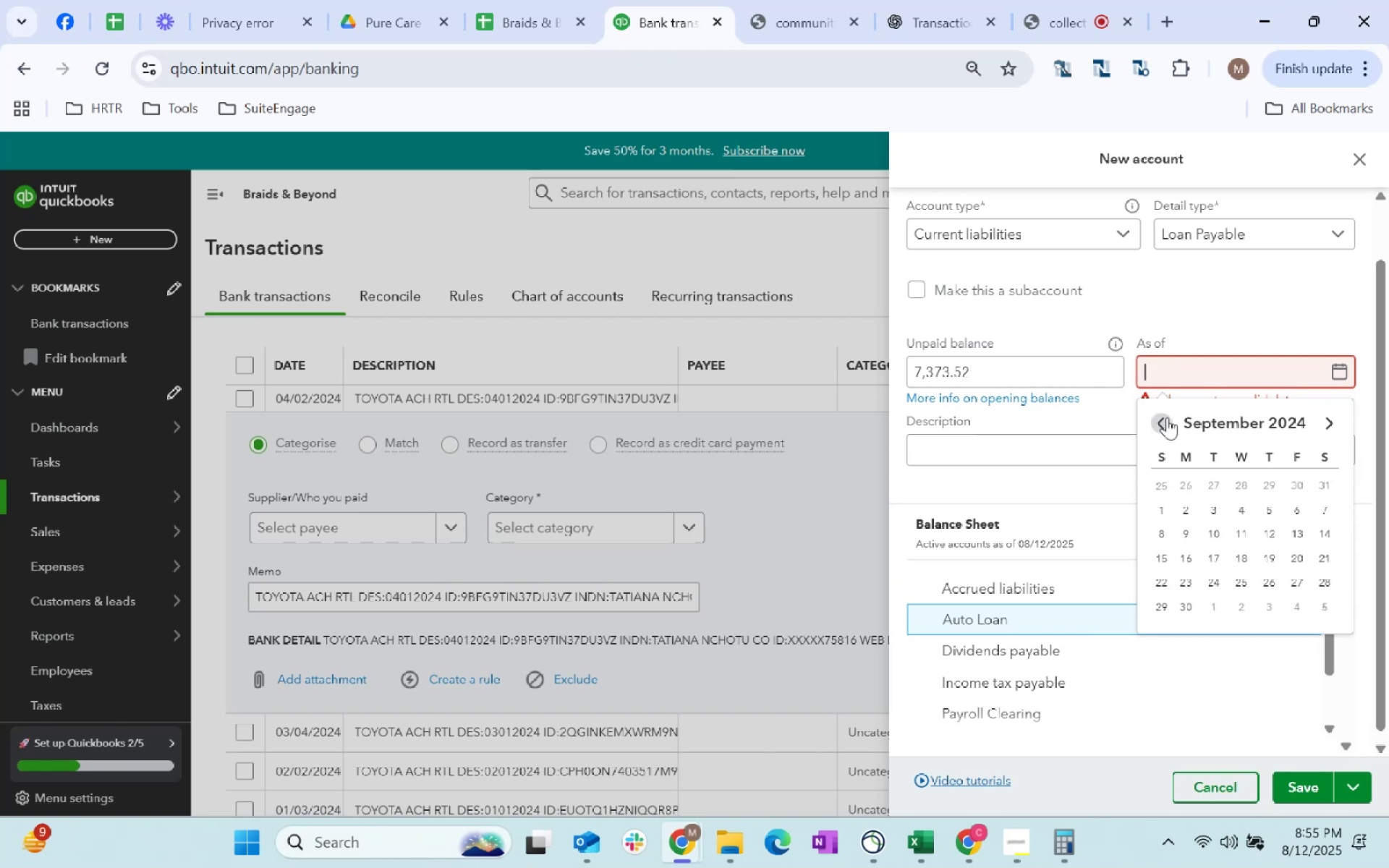 
triple_click([1167, 417])
 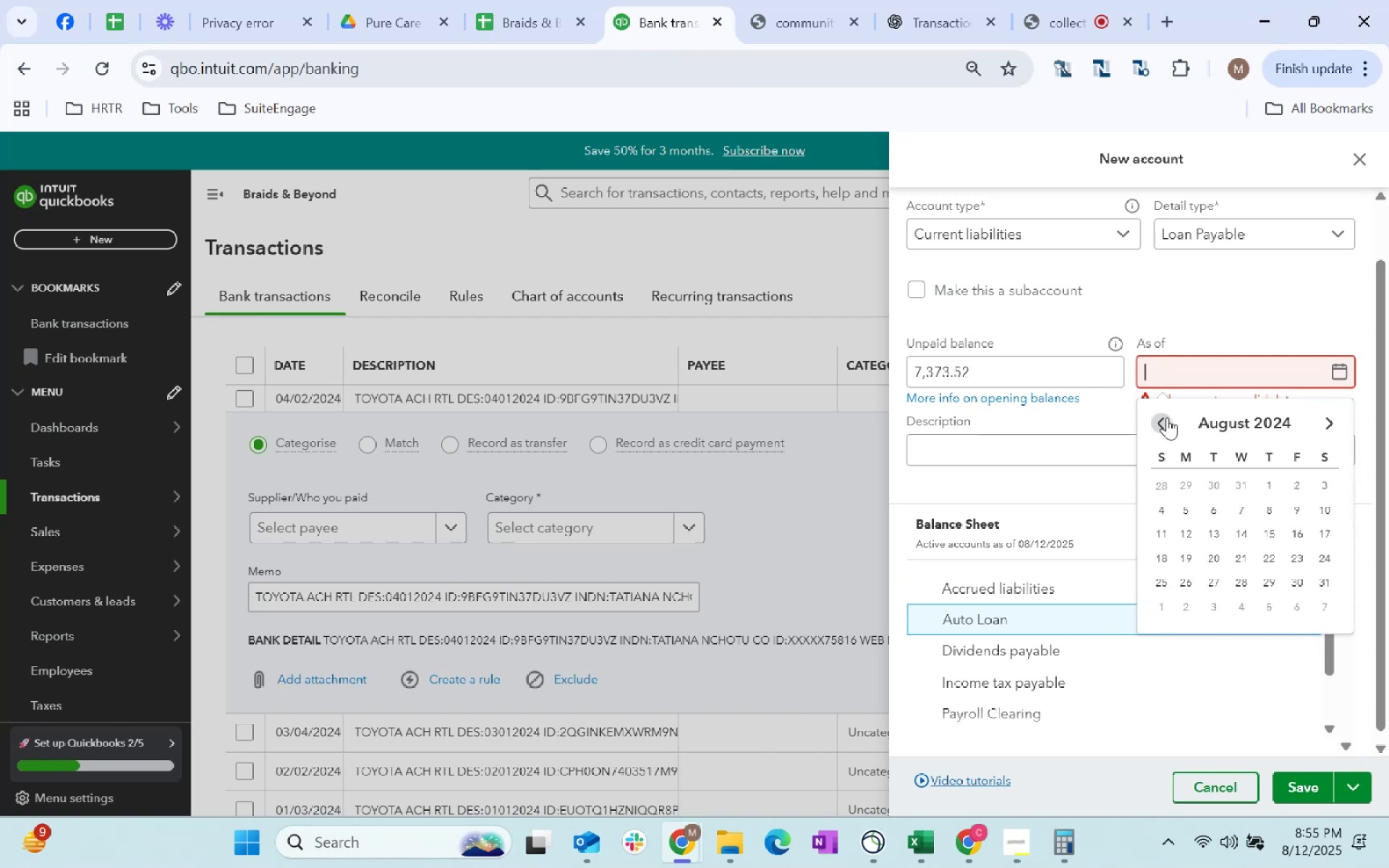 
triple_click([1167, 417])
 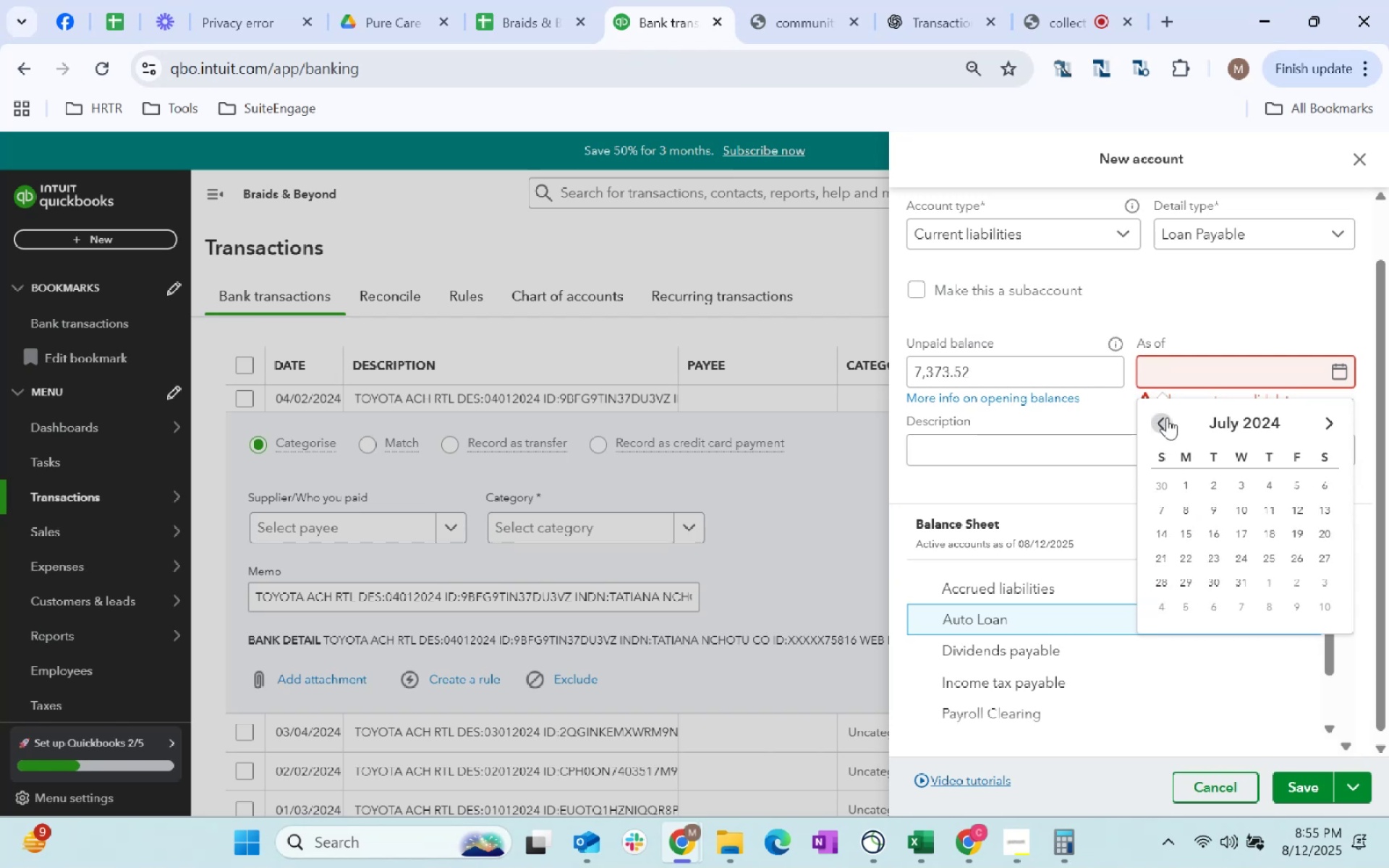 
triple_click([1167, 417])
 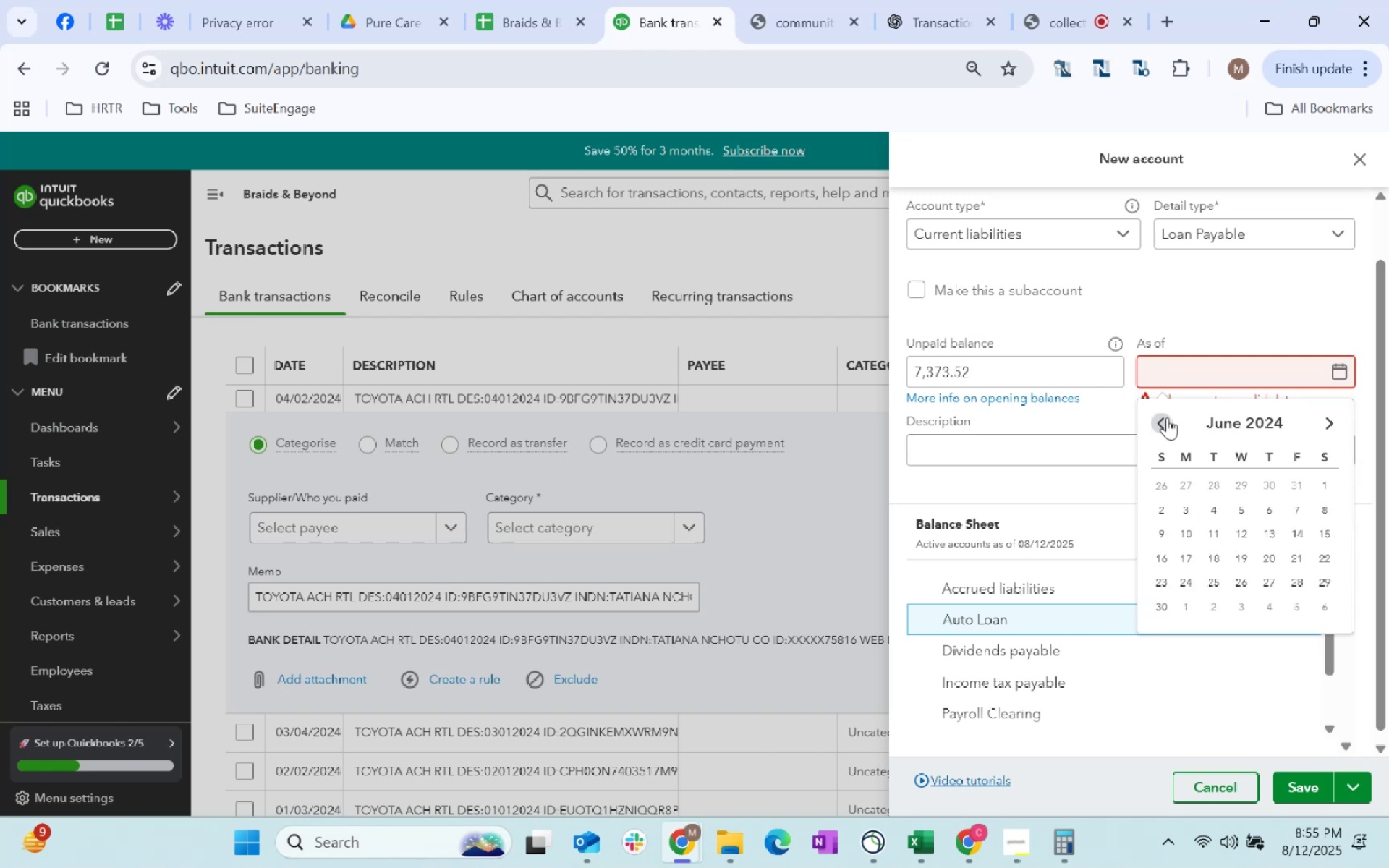 
triple_click([1167, 417])
 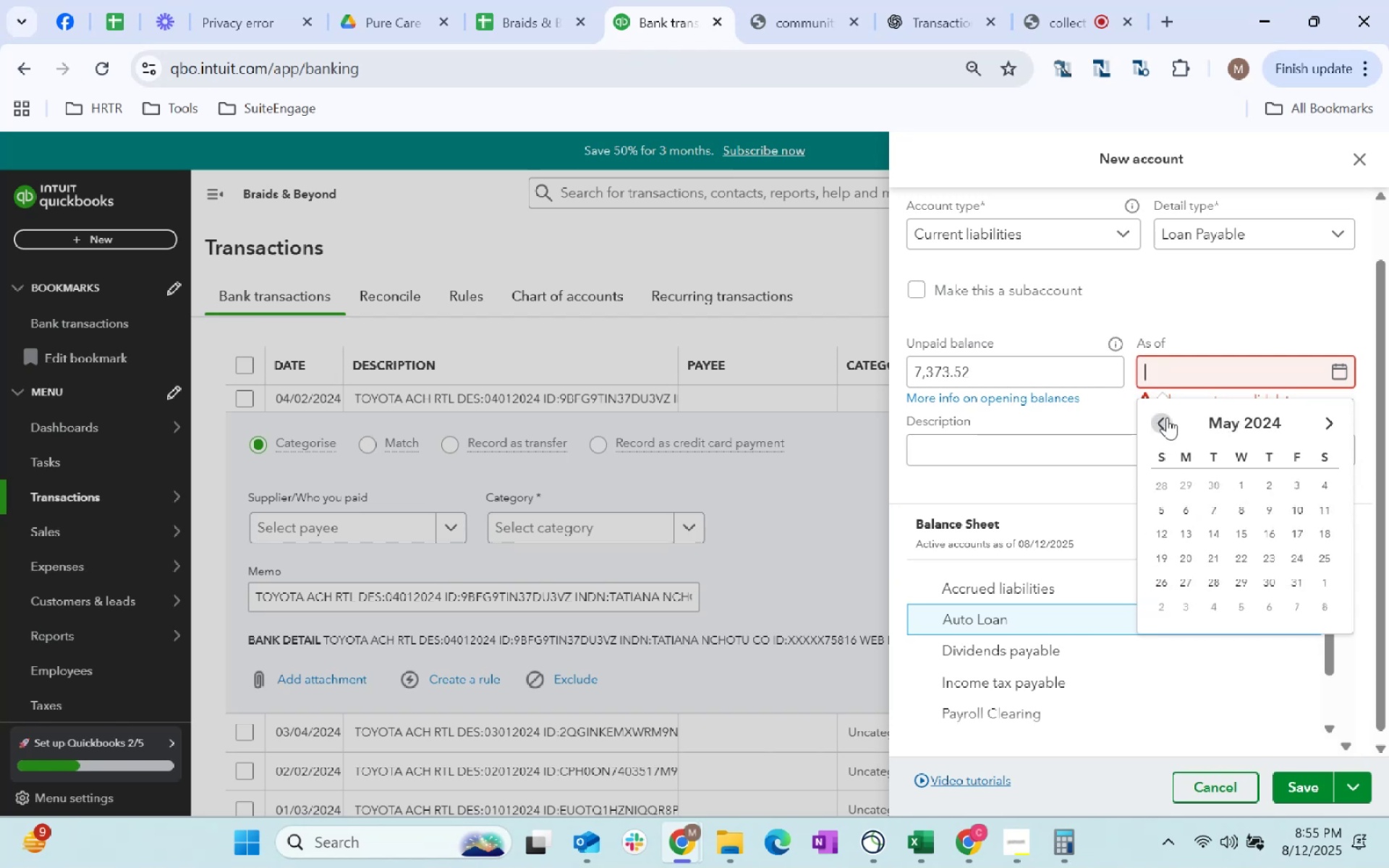 
triple_click([1167, 417])
 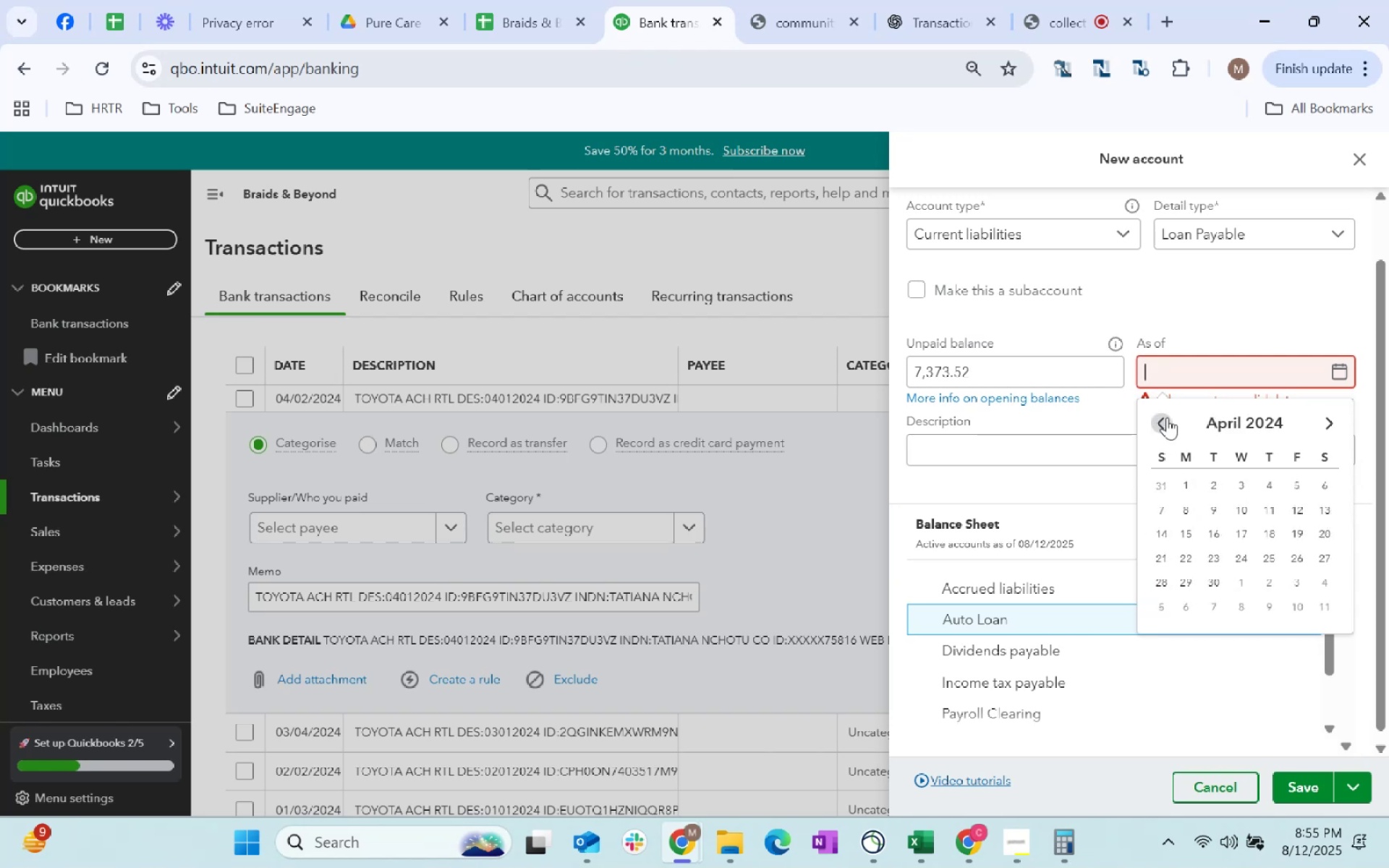 
triple_click([1167, 417])
 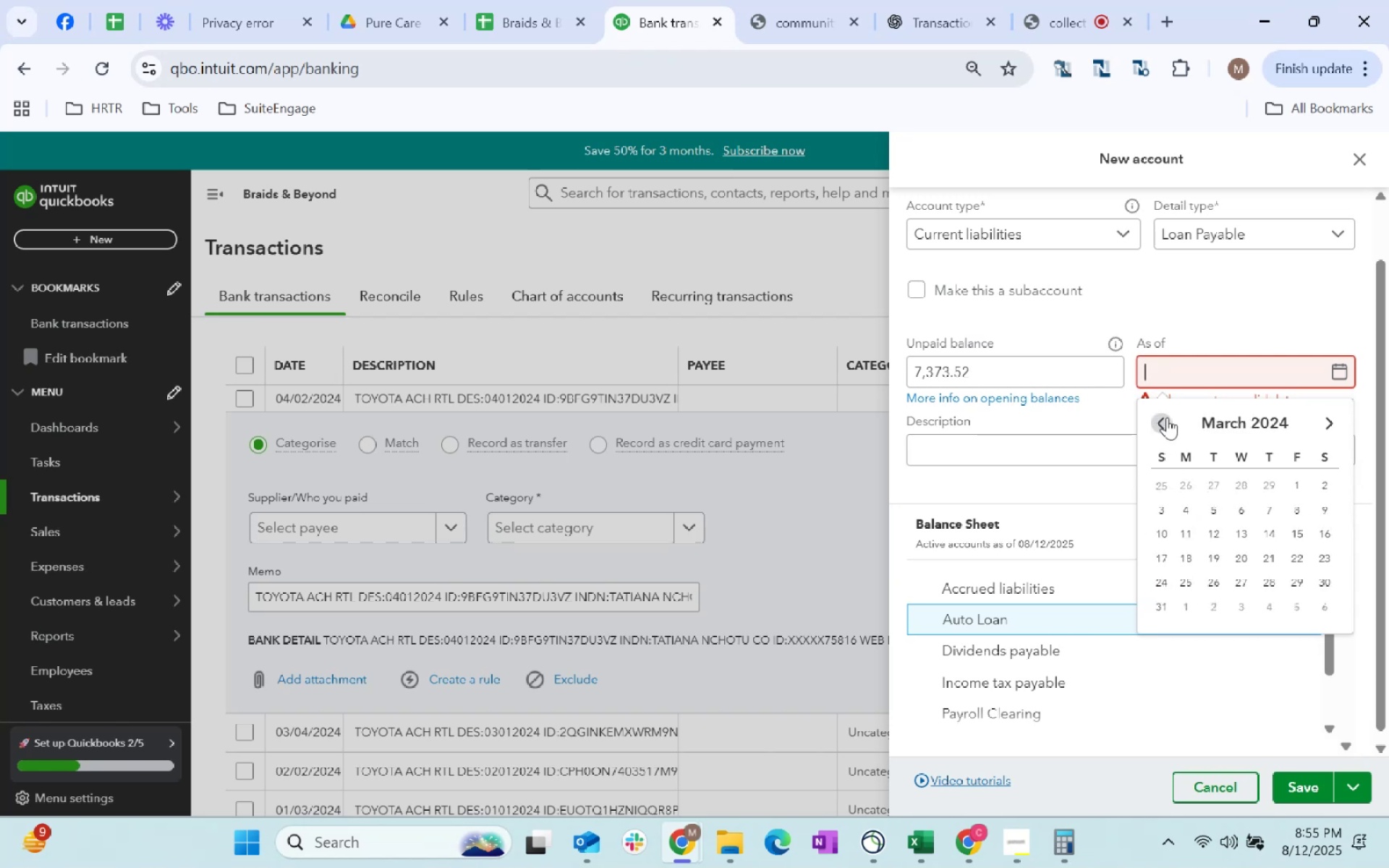 
triple_click([1167, 417])
 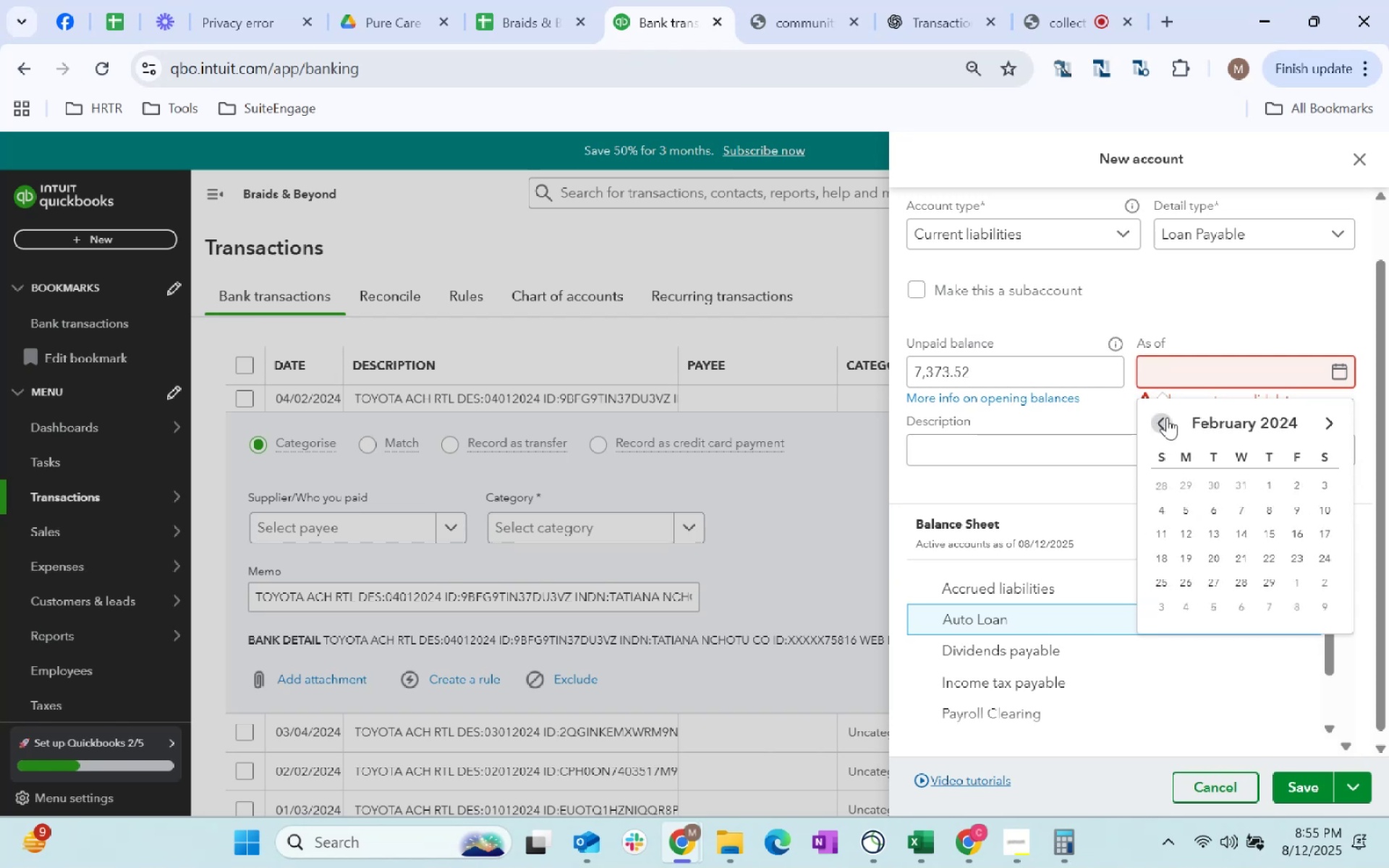 
triple_click([1167, 417])
 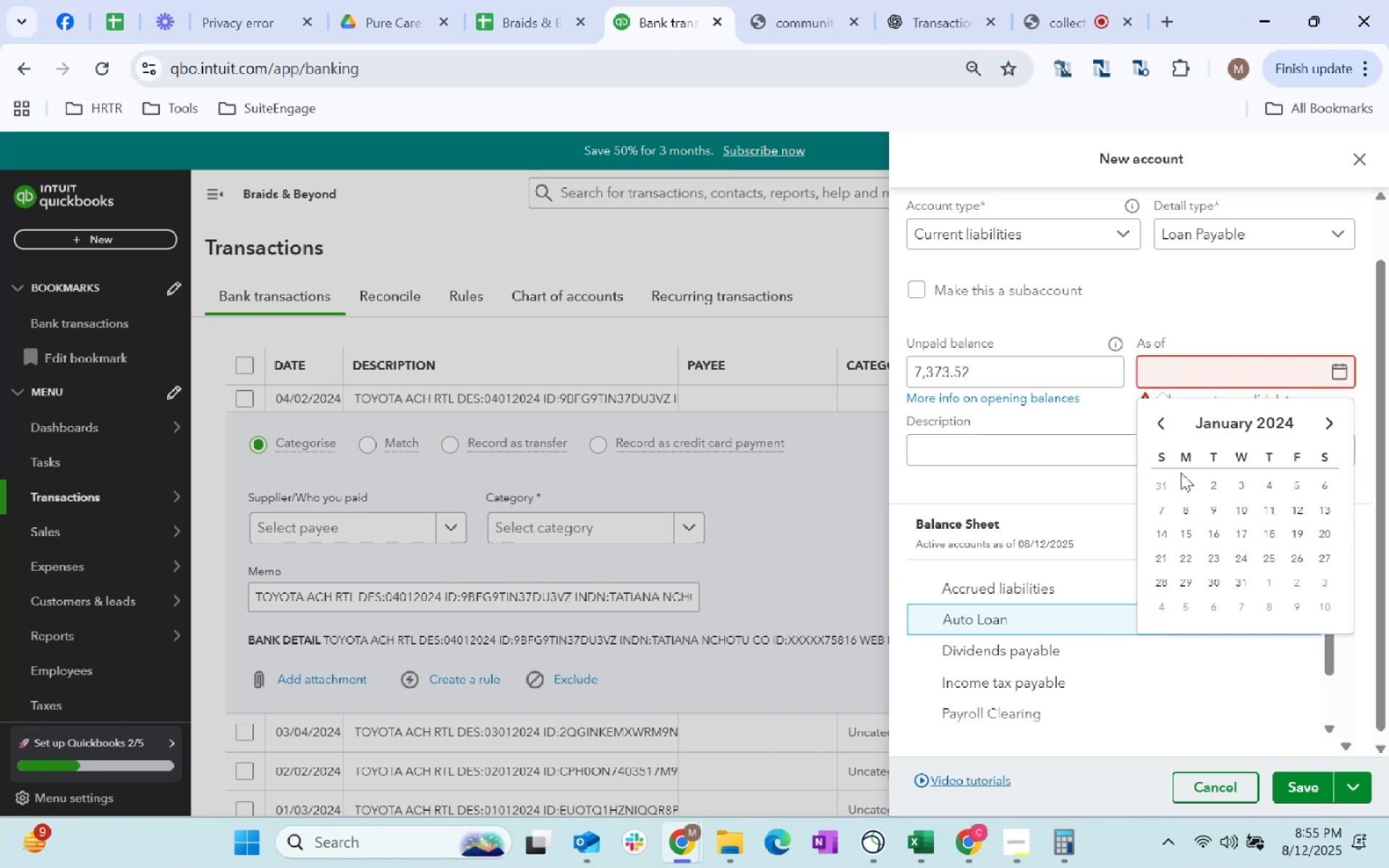 
left_click([1186, 488])
 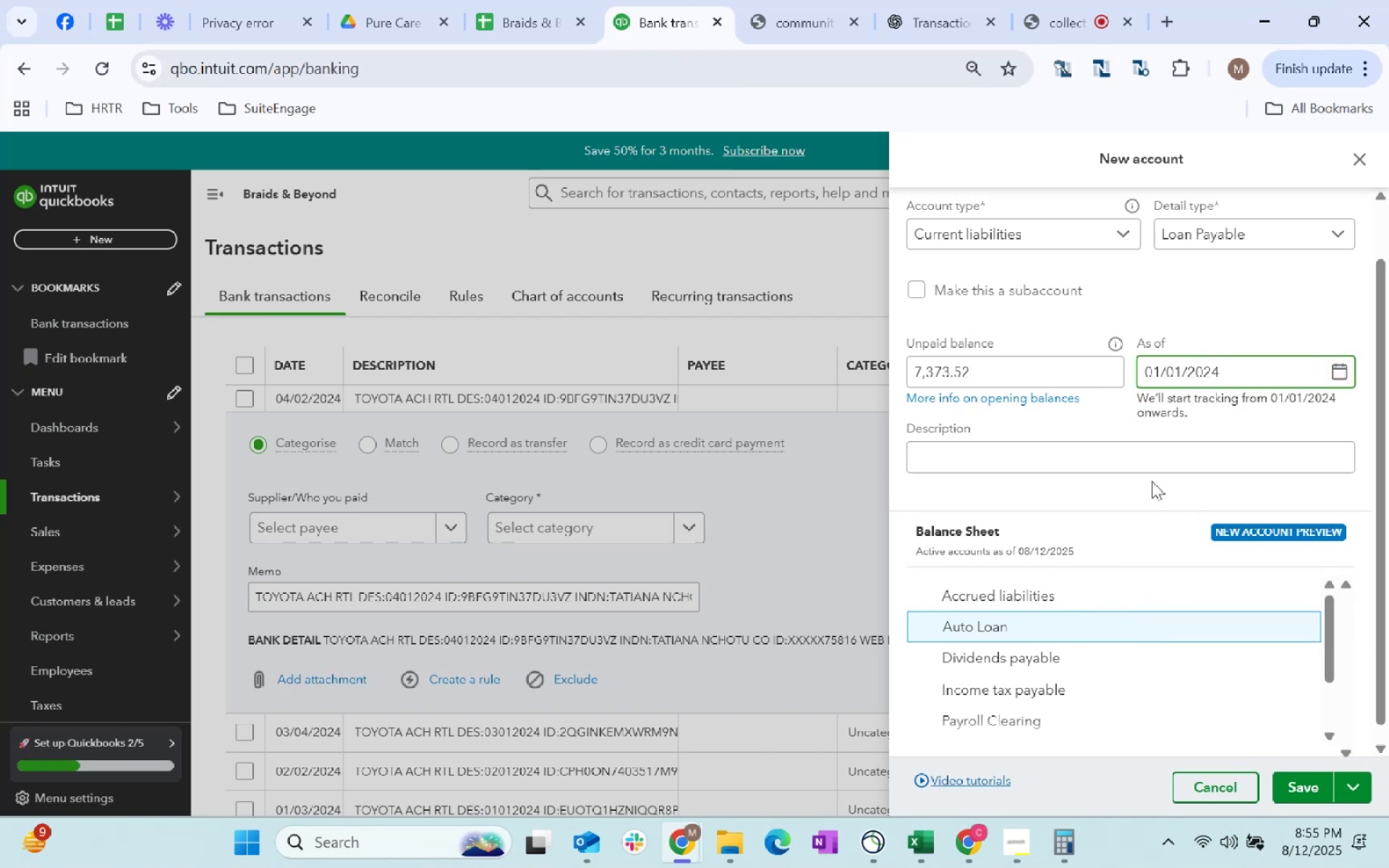 
left_click([1160, 454])
 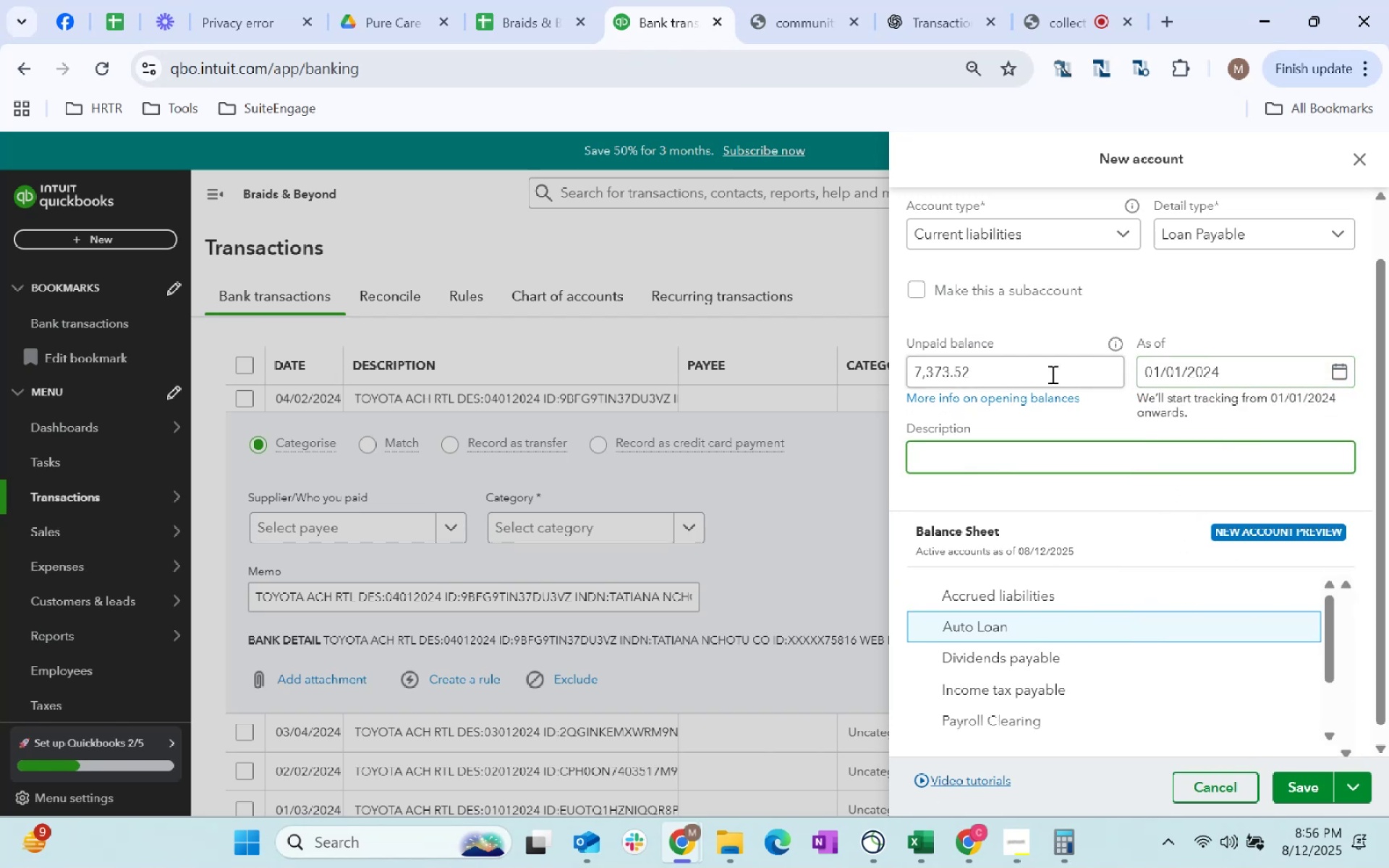 
scroll: coordinate [1202, 537], scroll_direction: down, amount: 2.0
 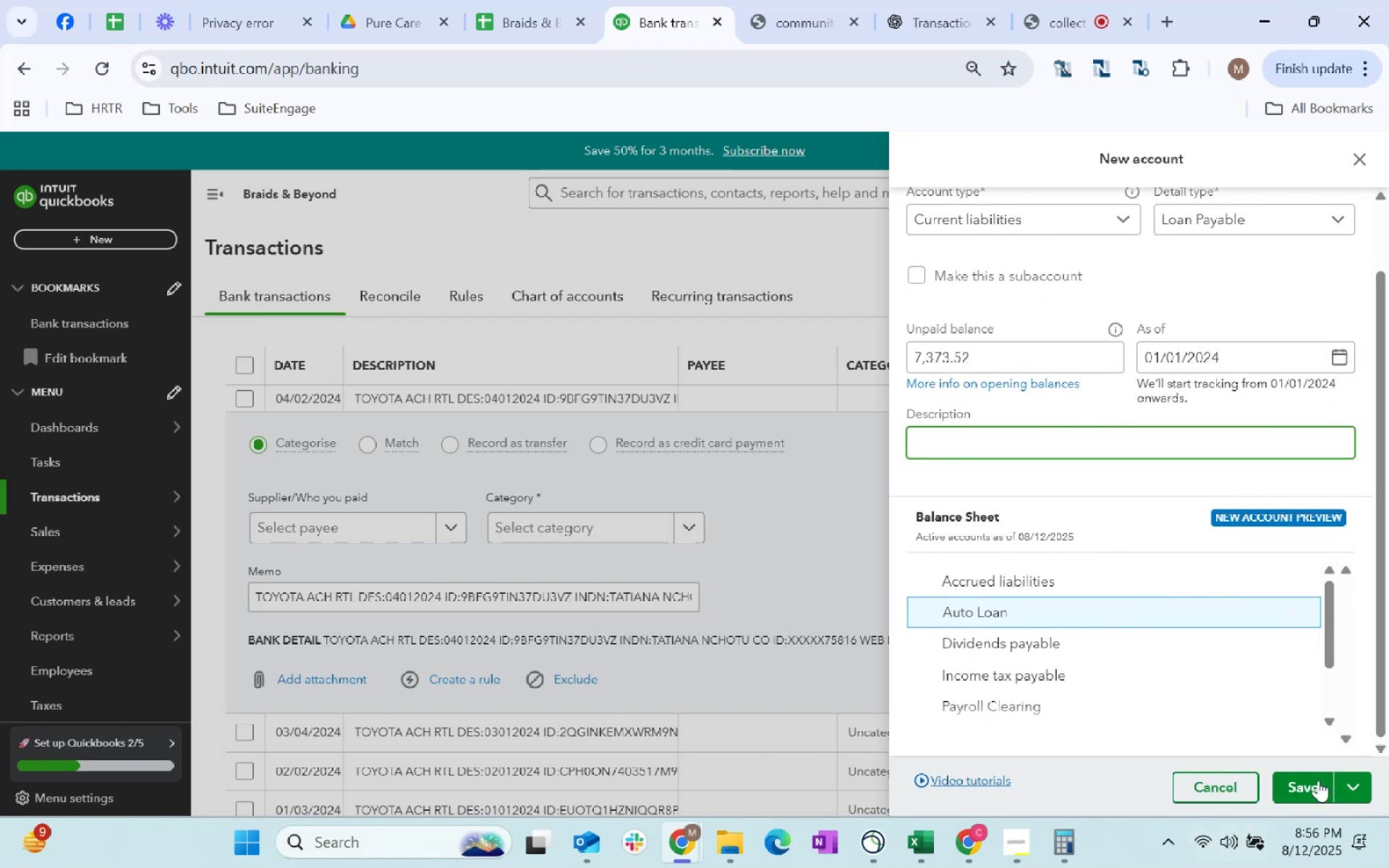 
left_click([1318, 780])
 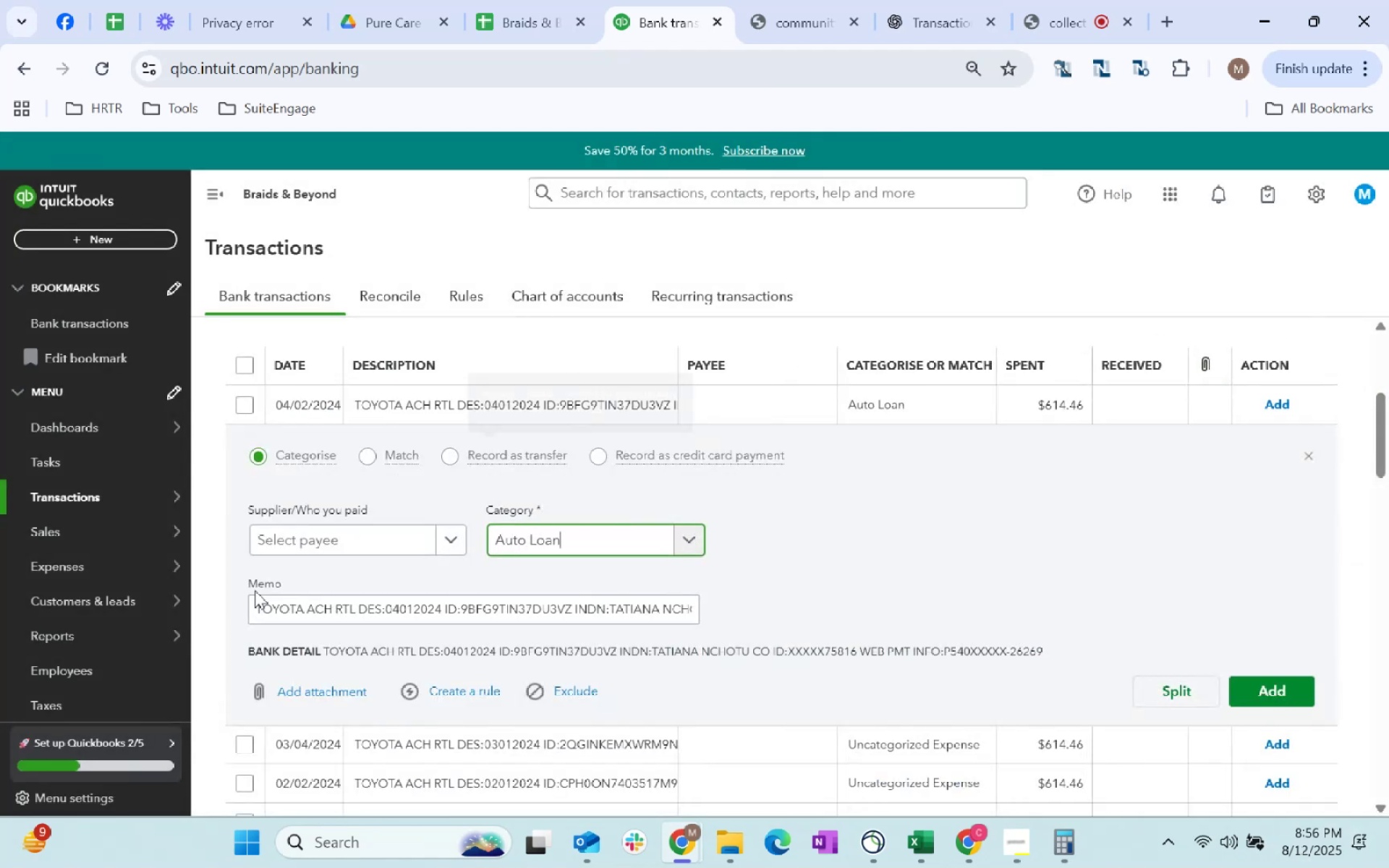 
left_click([352, 548])
 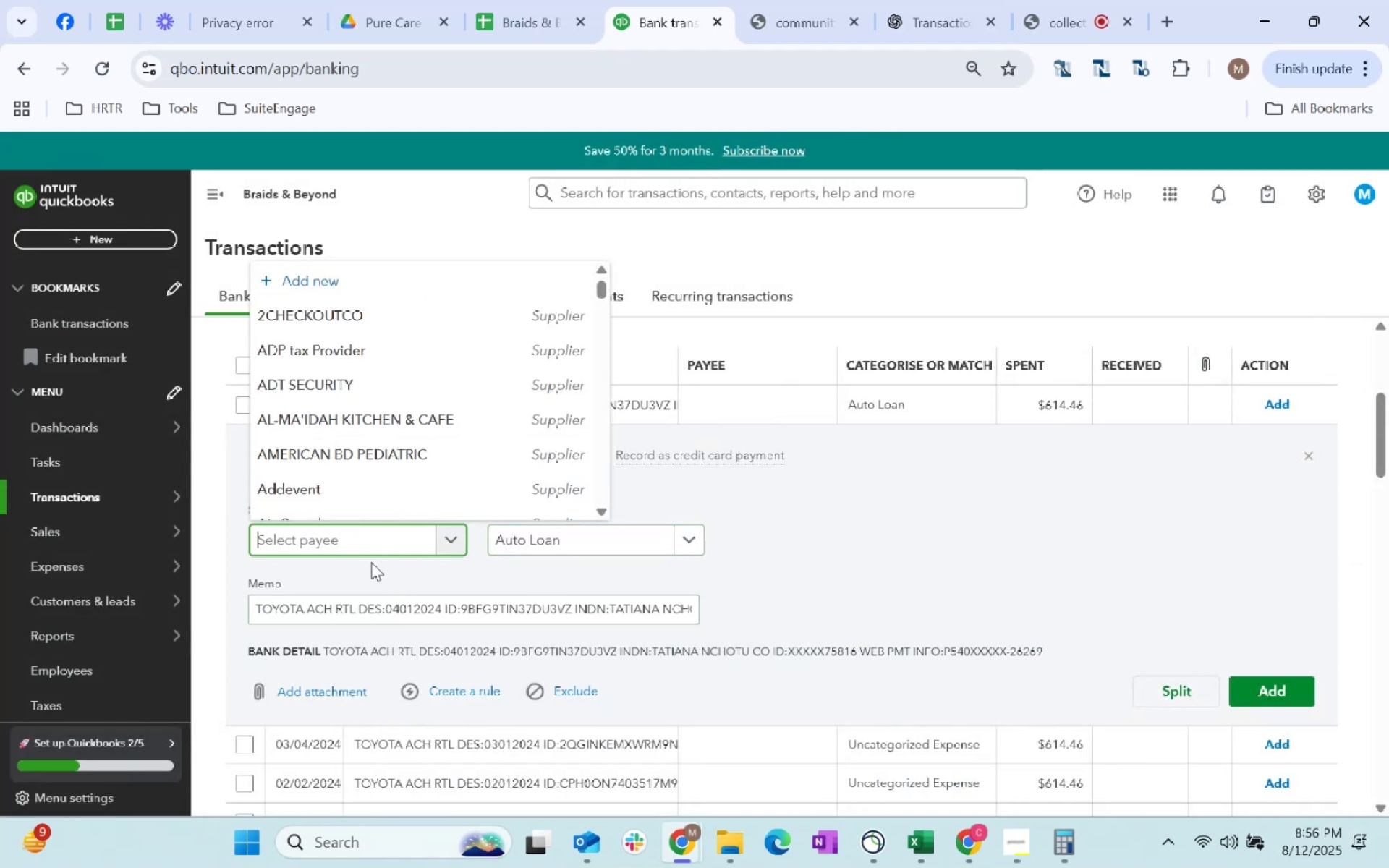 
type(Toyota)
key(Tab)
 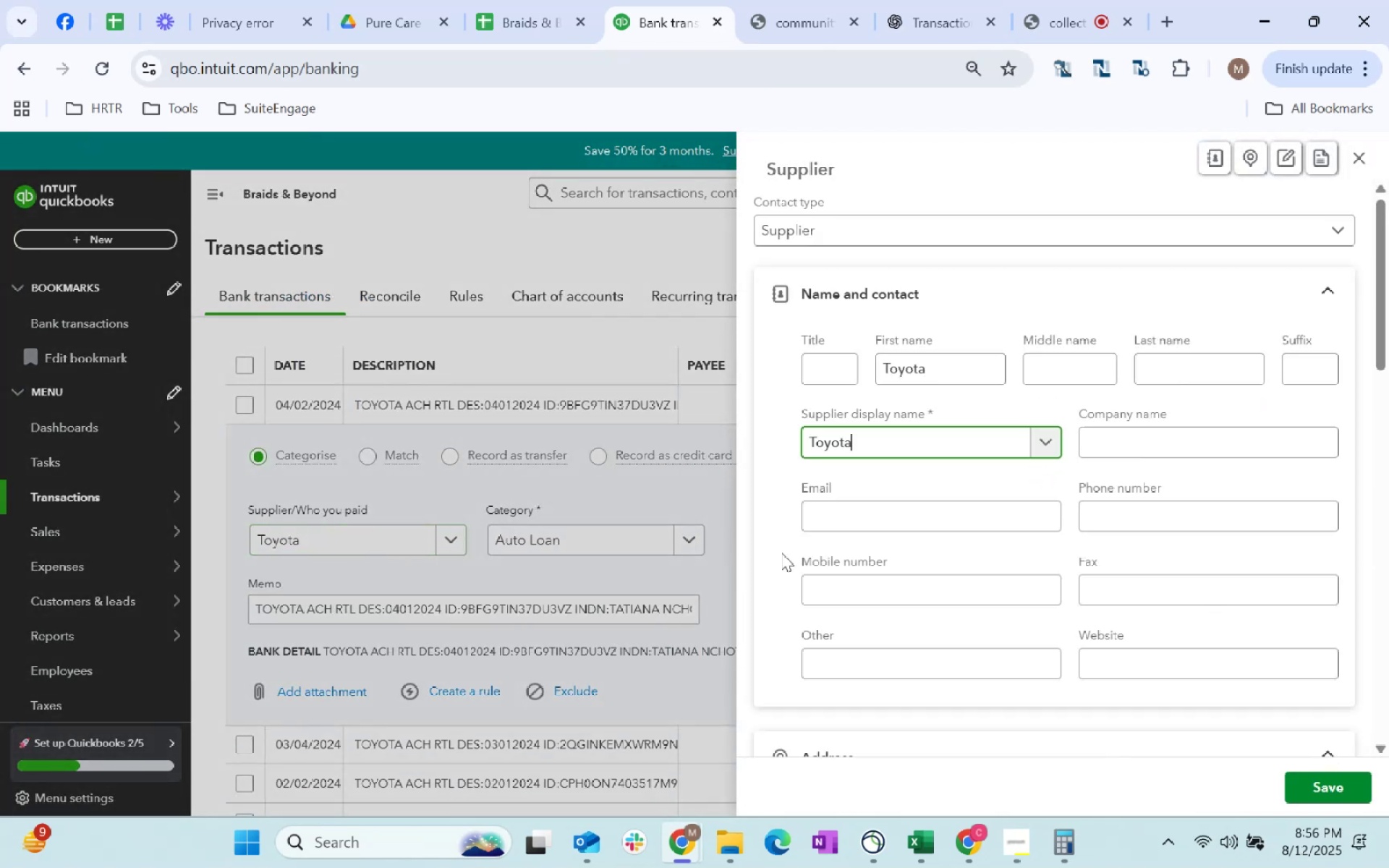 
scroll: coordinate [756, 709], scroll_direction: down, amount: 149.0
 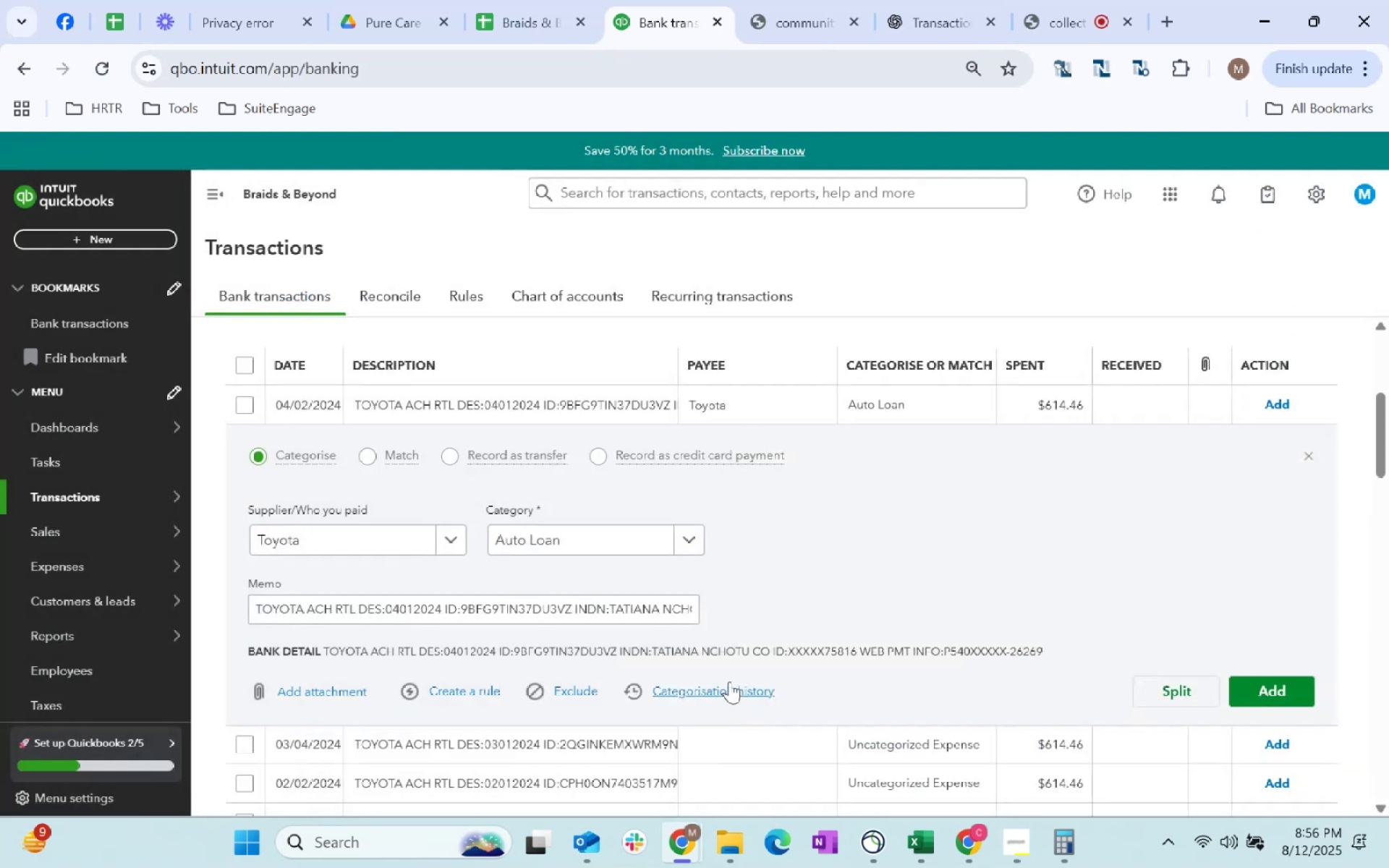 
left_click([1295, 778])
 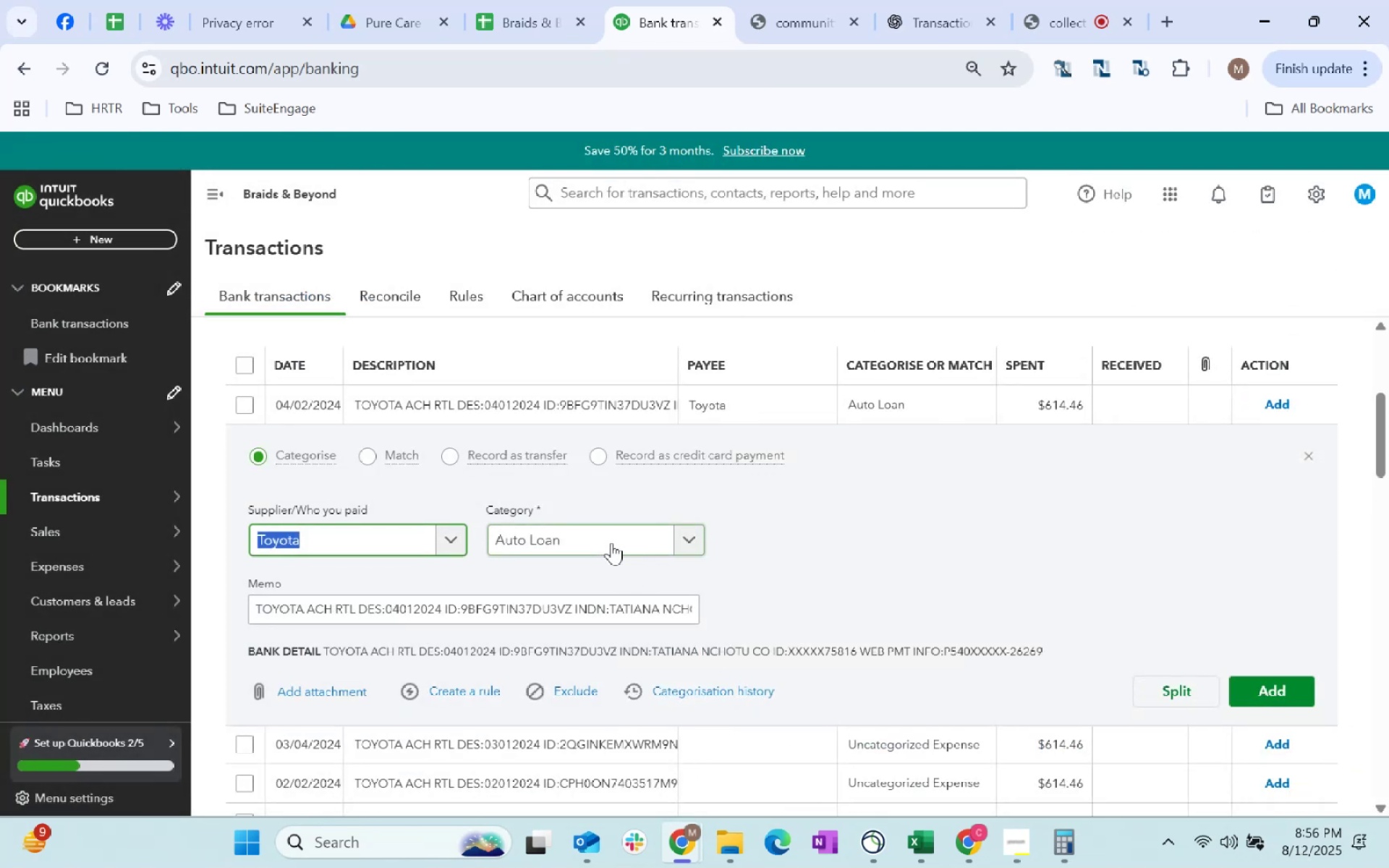 
left_click([1172, 595])
 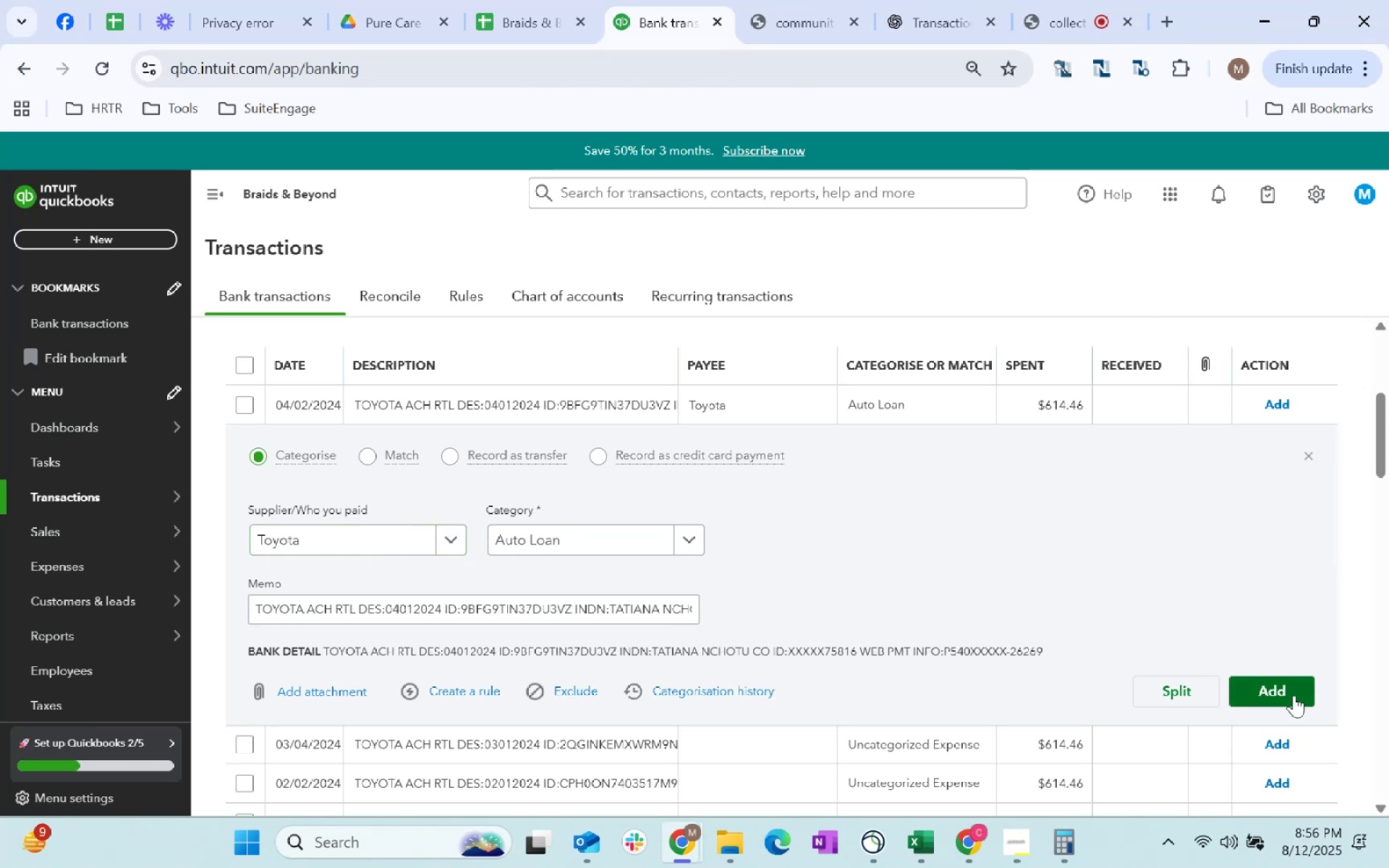 
left_click([1294, 695])
 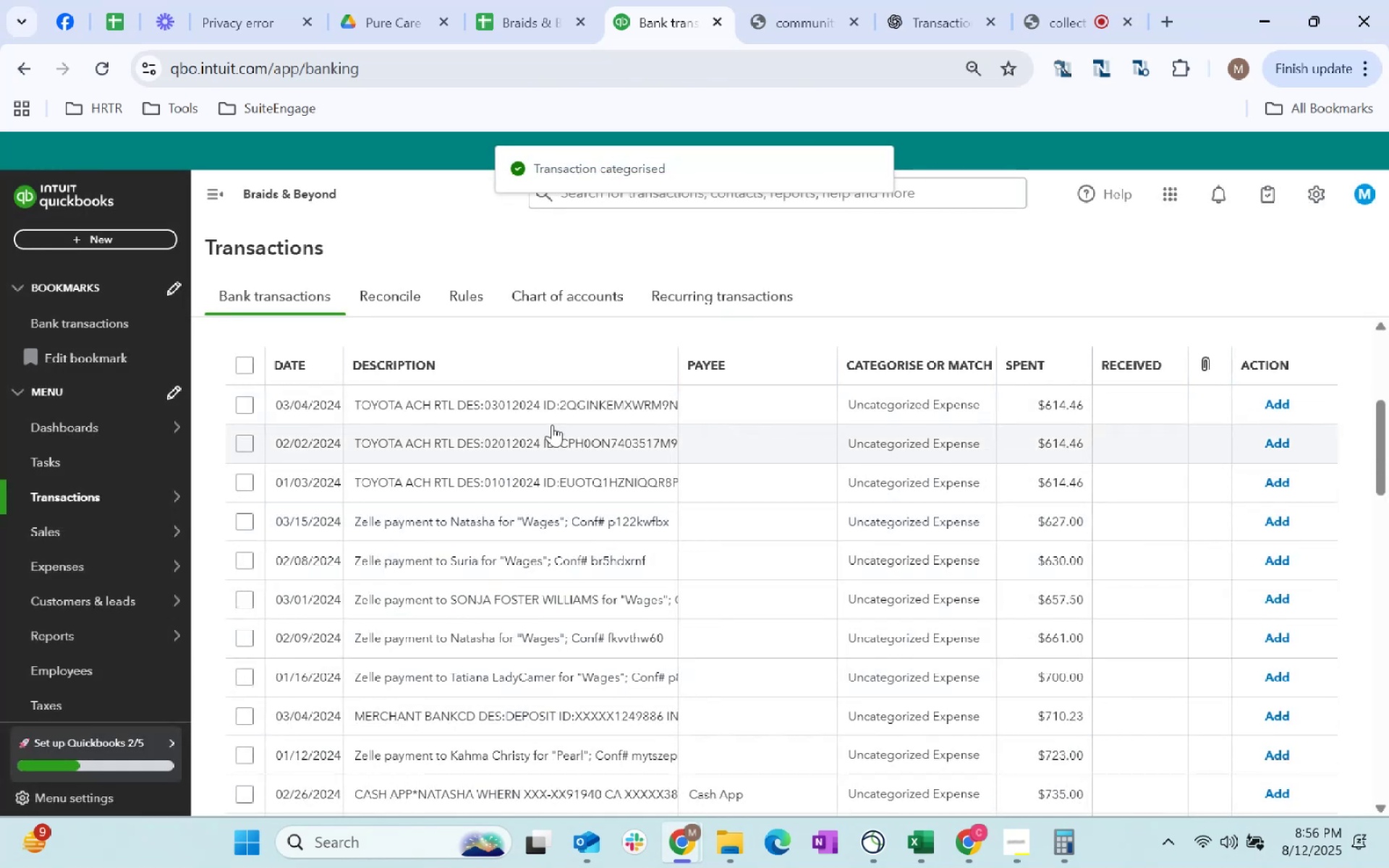 
left_click([715, 409])
 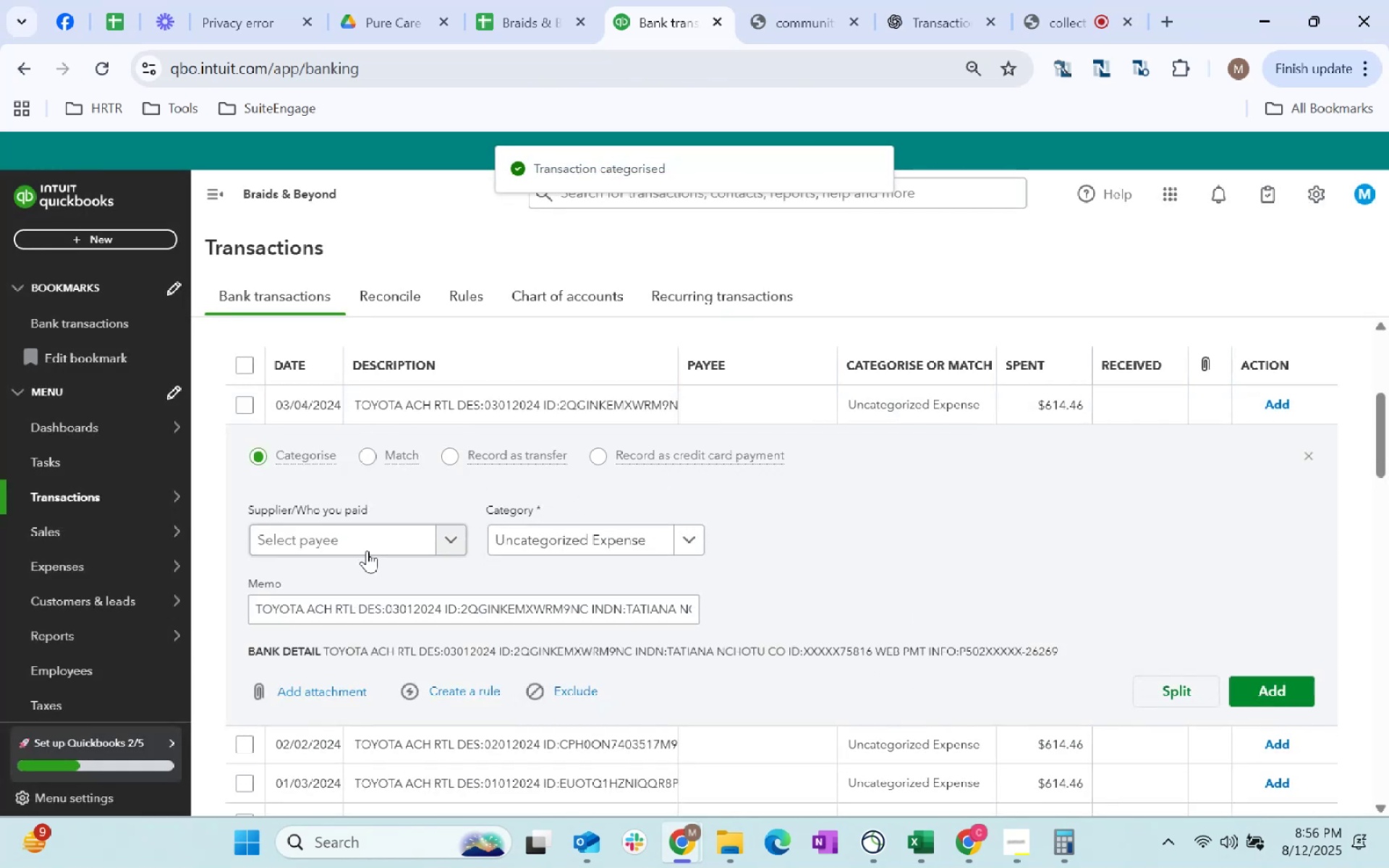 
left_click([351, 542])
 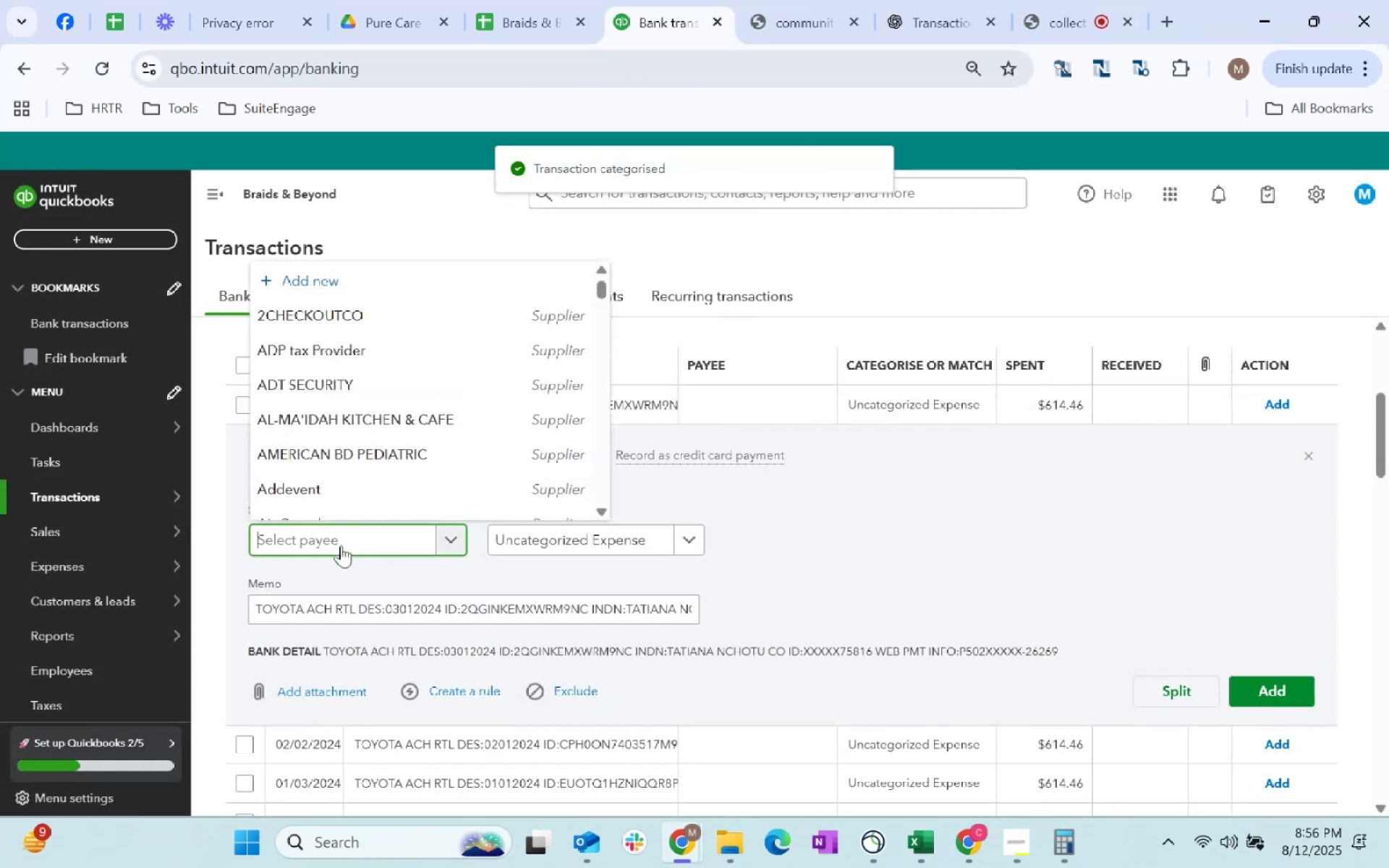 
type(Toyota)
key(Tab)
 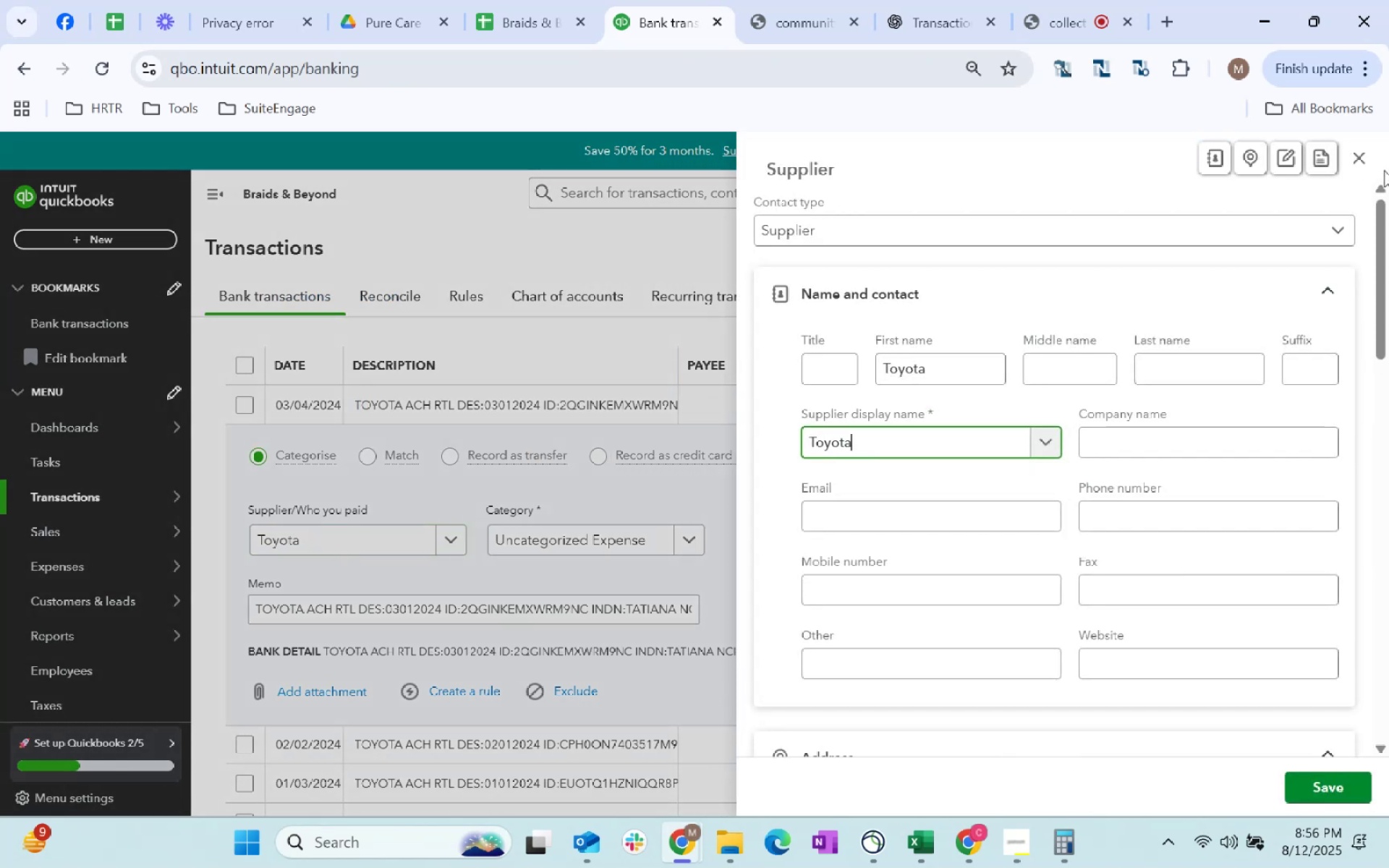 
double_click([1357, 161])
 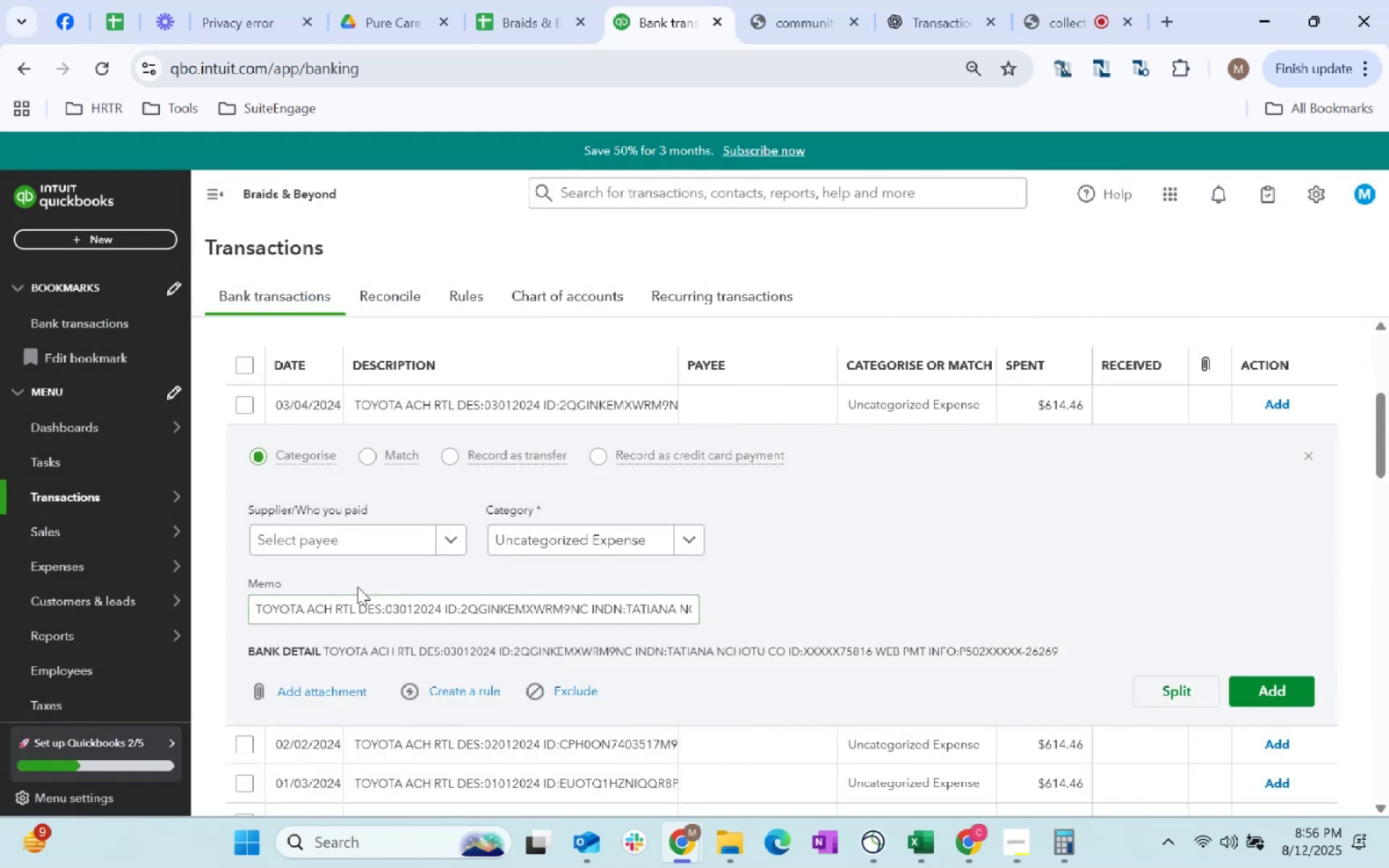 
type(TO)
 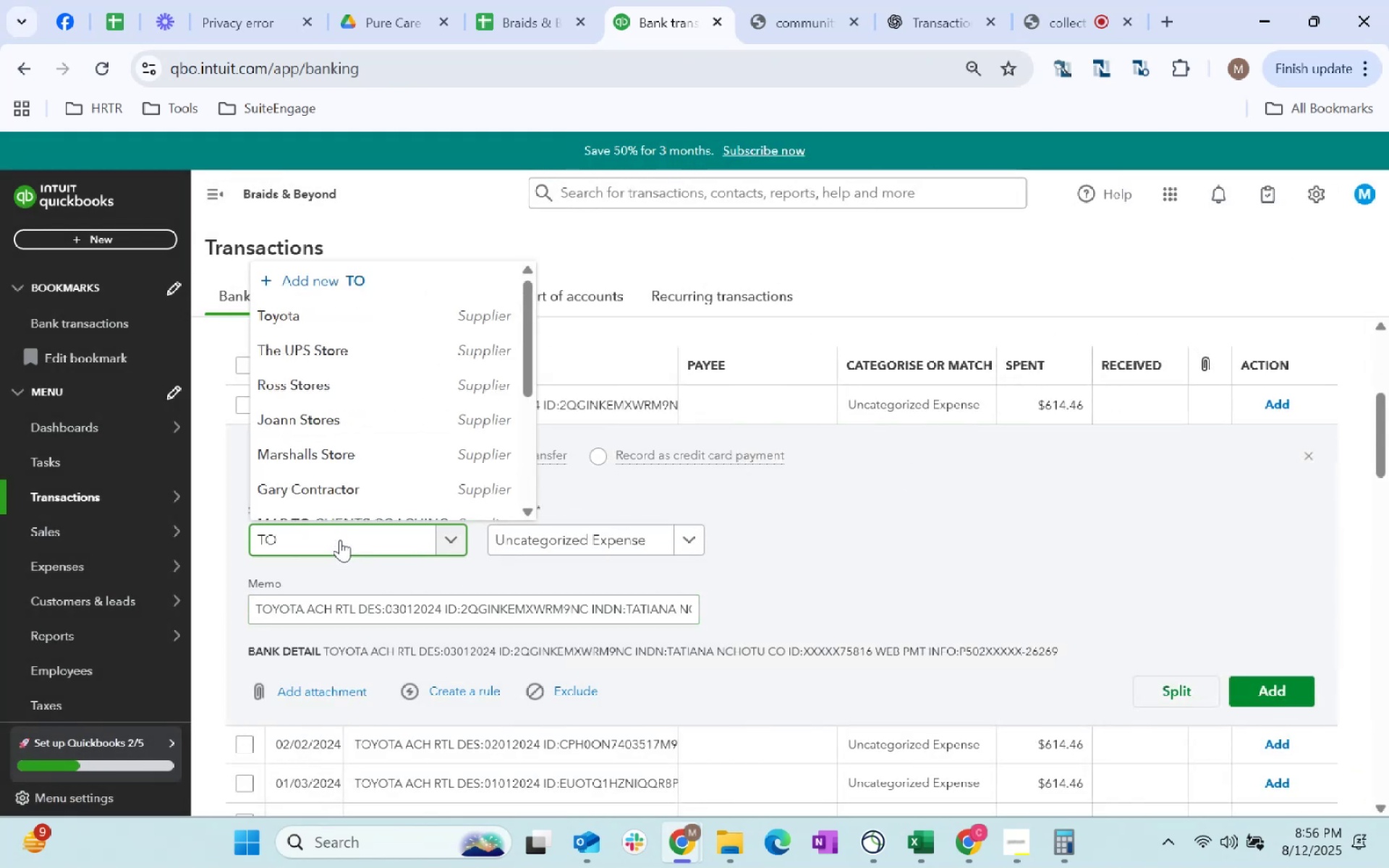 
key(ArrowDown)
 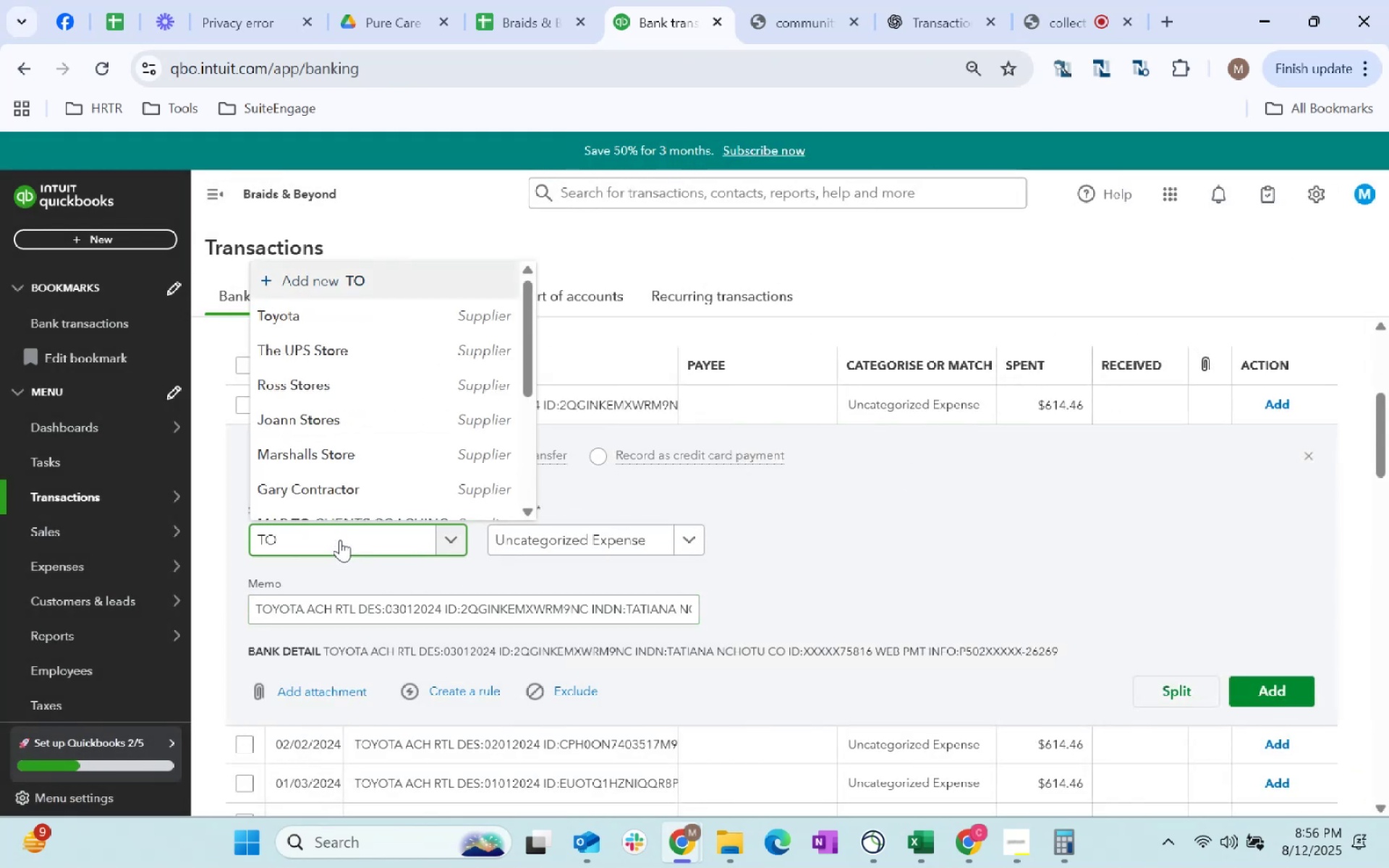 
key(ArrowDown)
 